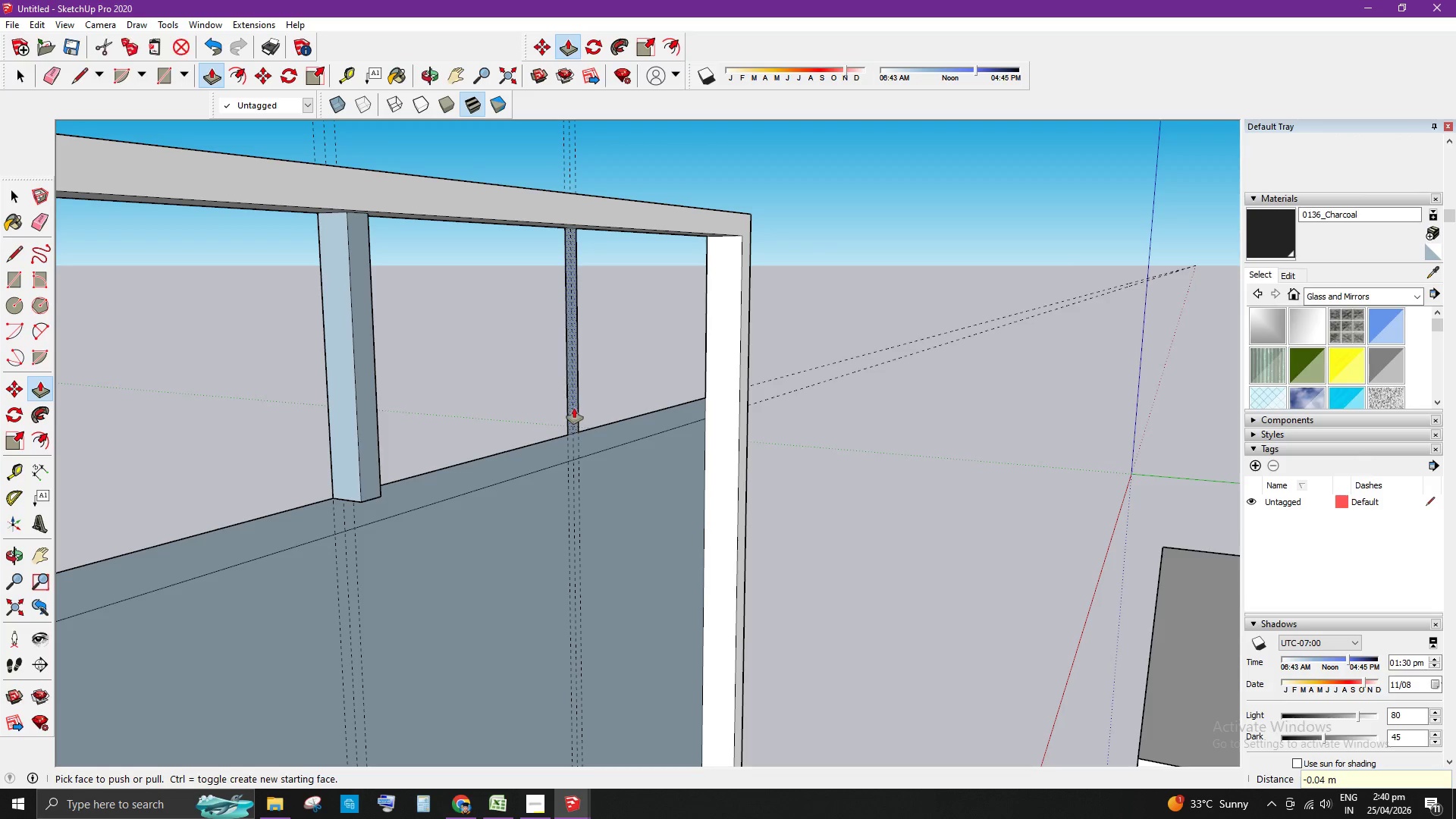 
left_click_drag(start_coordinate=[574, 408], to_coordinate=[376, 488])
 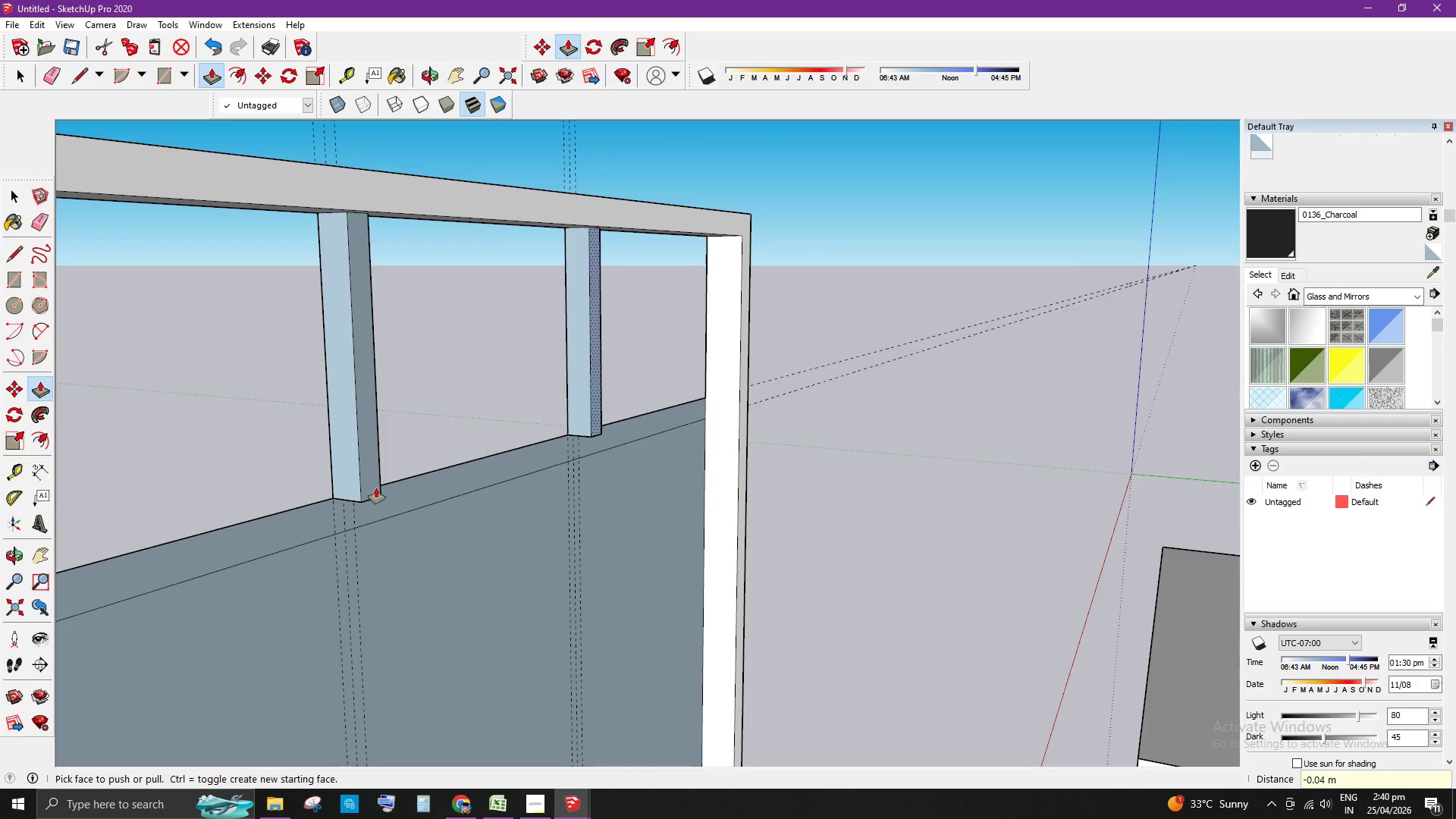 
key(Space)
 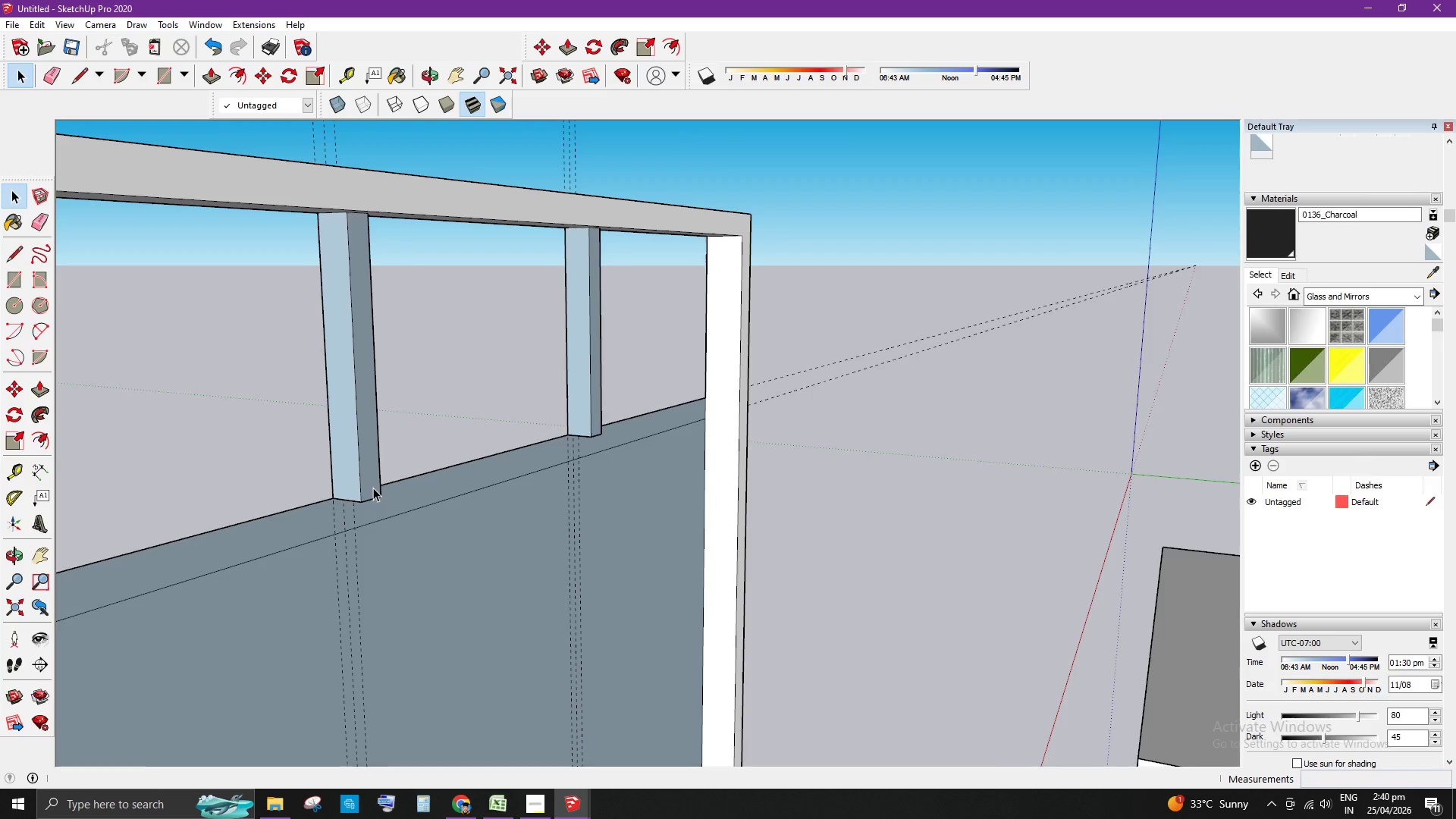 
scroll: coordinate [893, 487], scroll_direction: down, amount: 8.0
 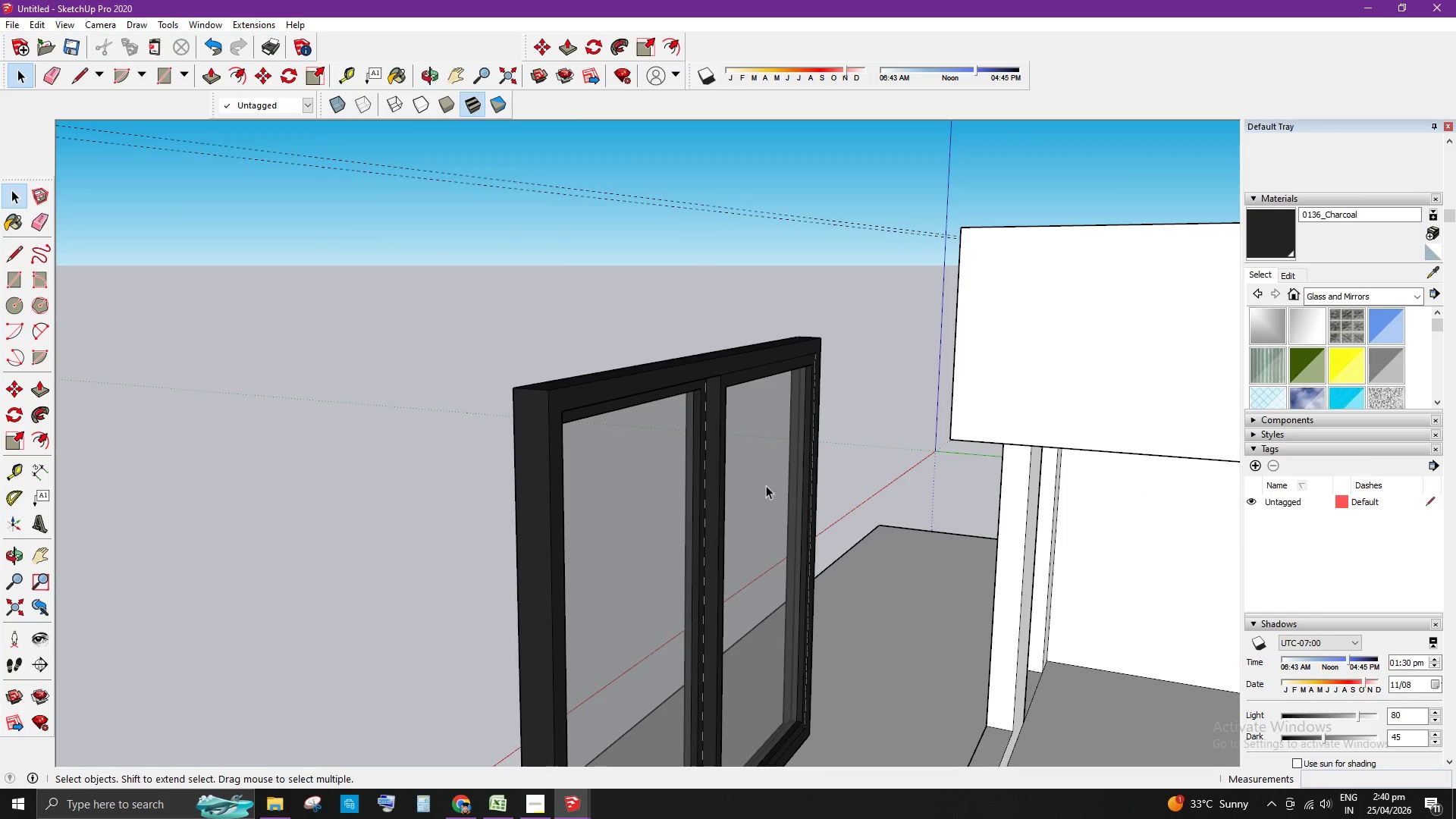 
scroll: coordinate [711, 475], scroll_direction: up, amount: 4.0
 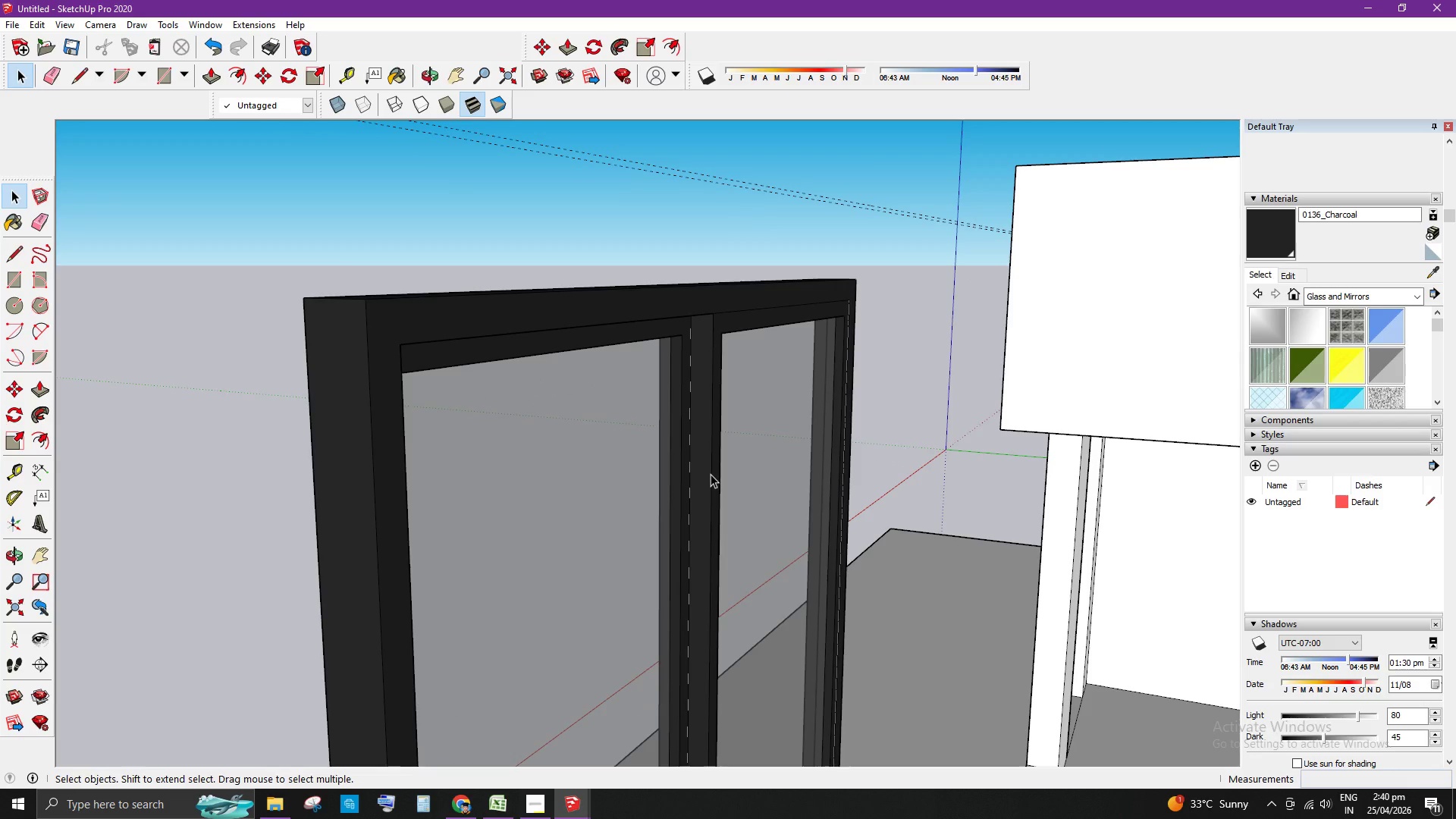 
key(T)
 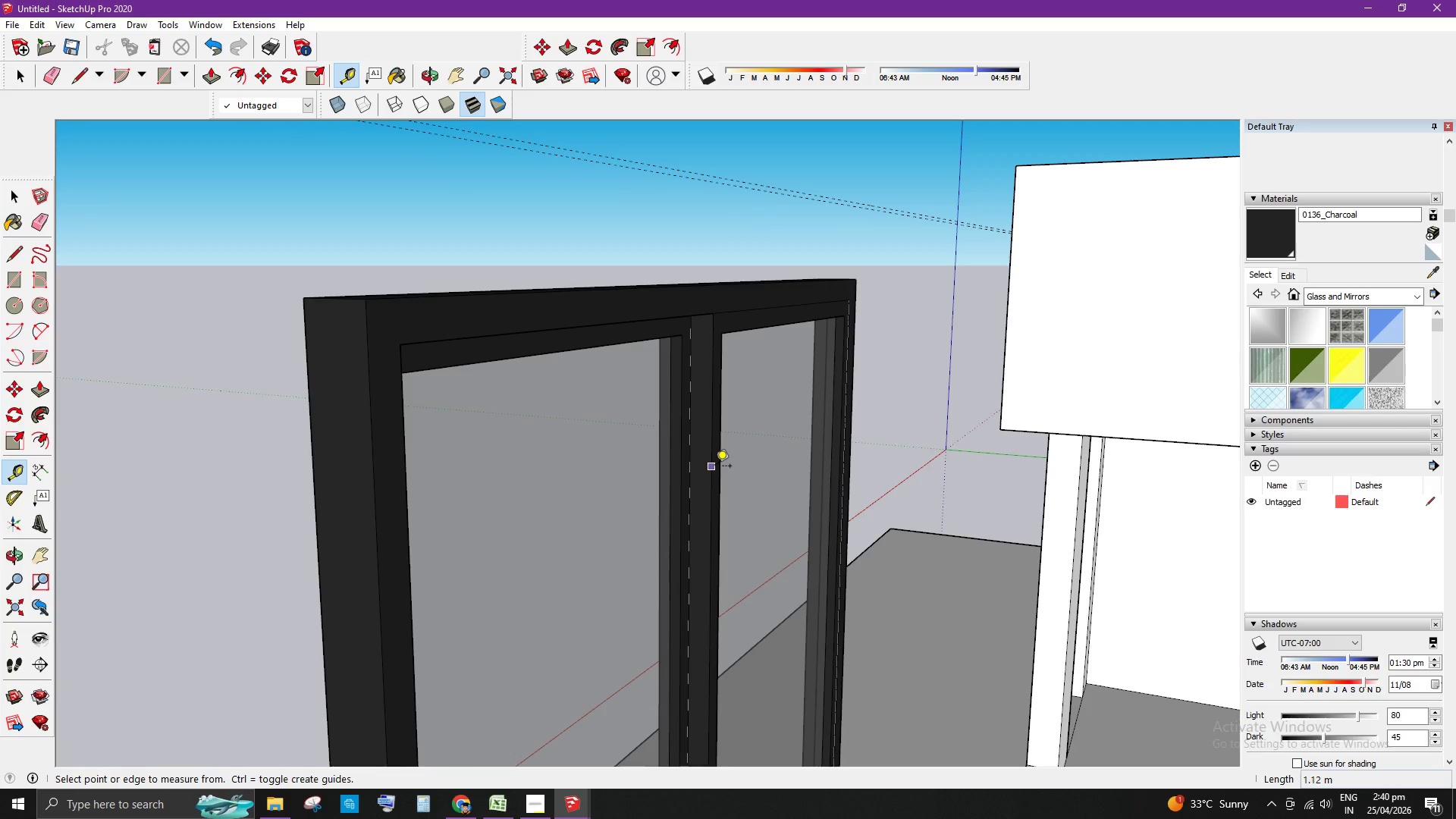 
left_click_drag(start_coordinate=[715, 466], to_coordinate=[708, 462])
 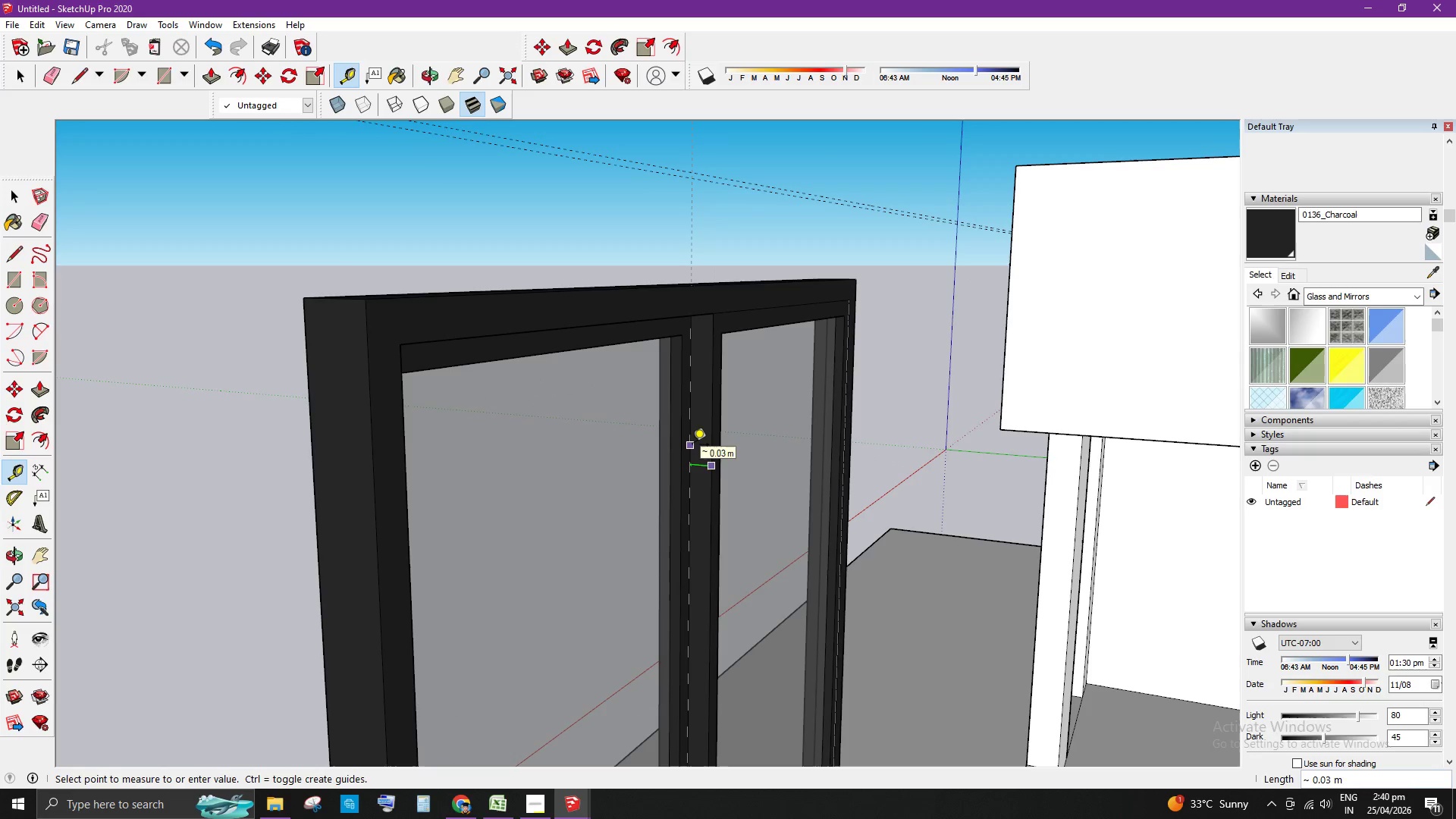 
key(Space)
 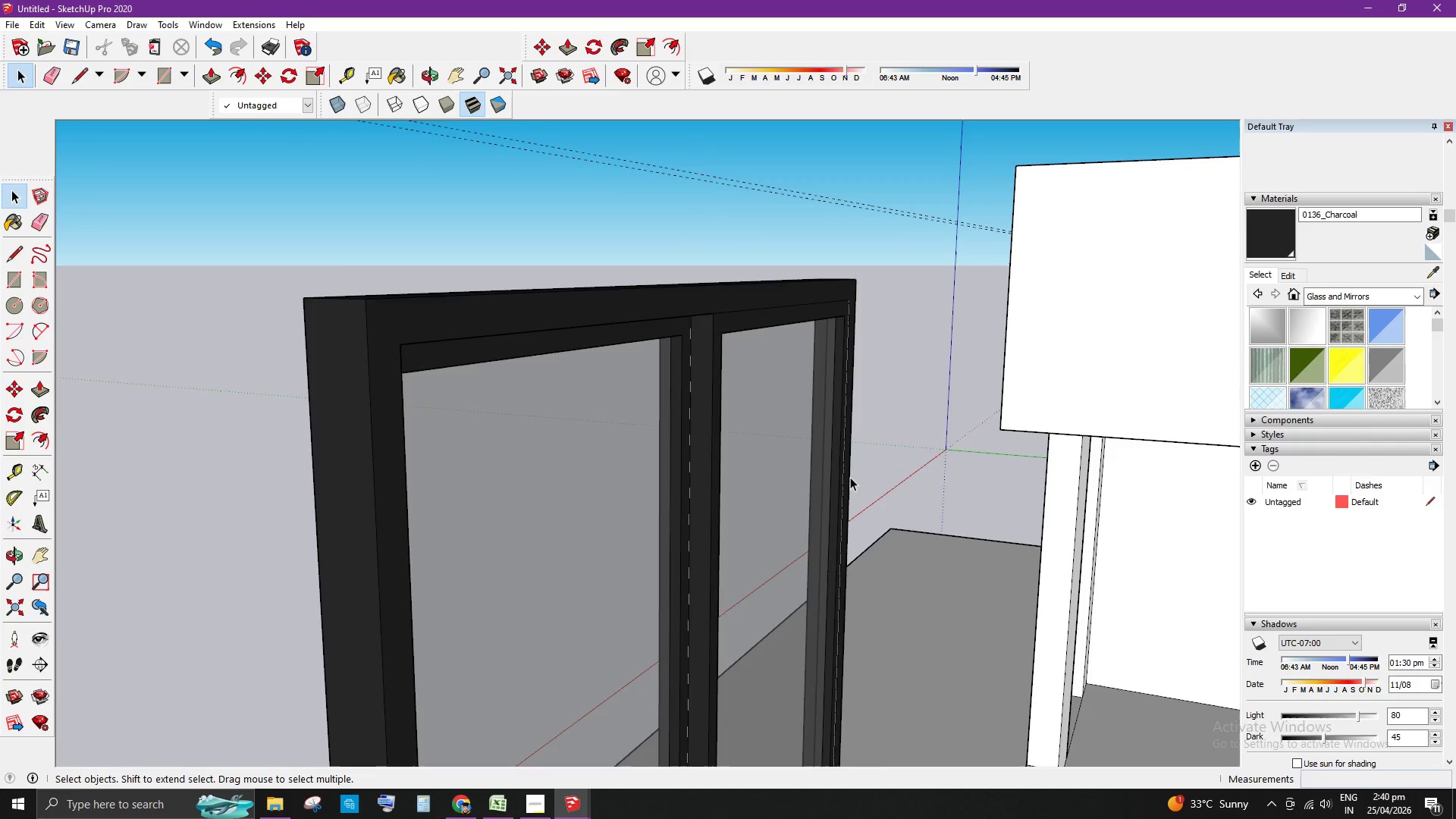 
scroll: coordinate [690, 425], scroll_direction: up, amount: 1.0
 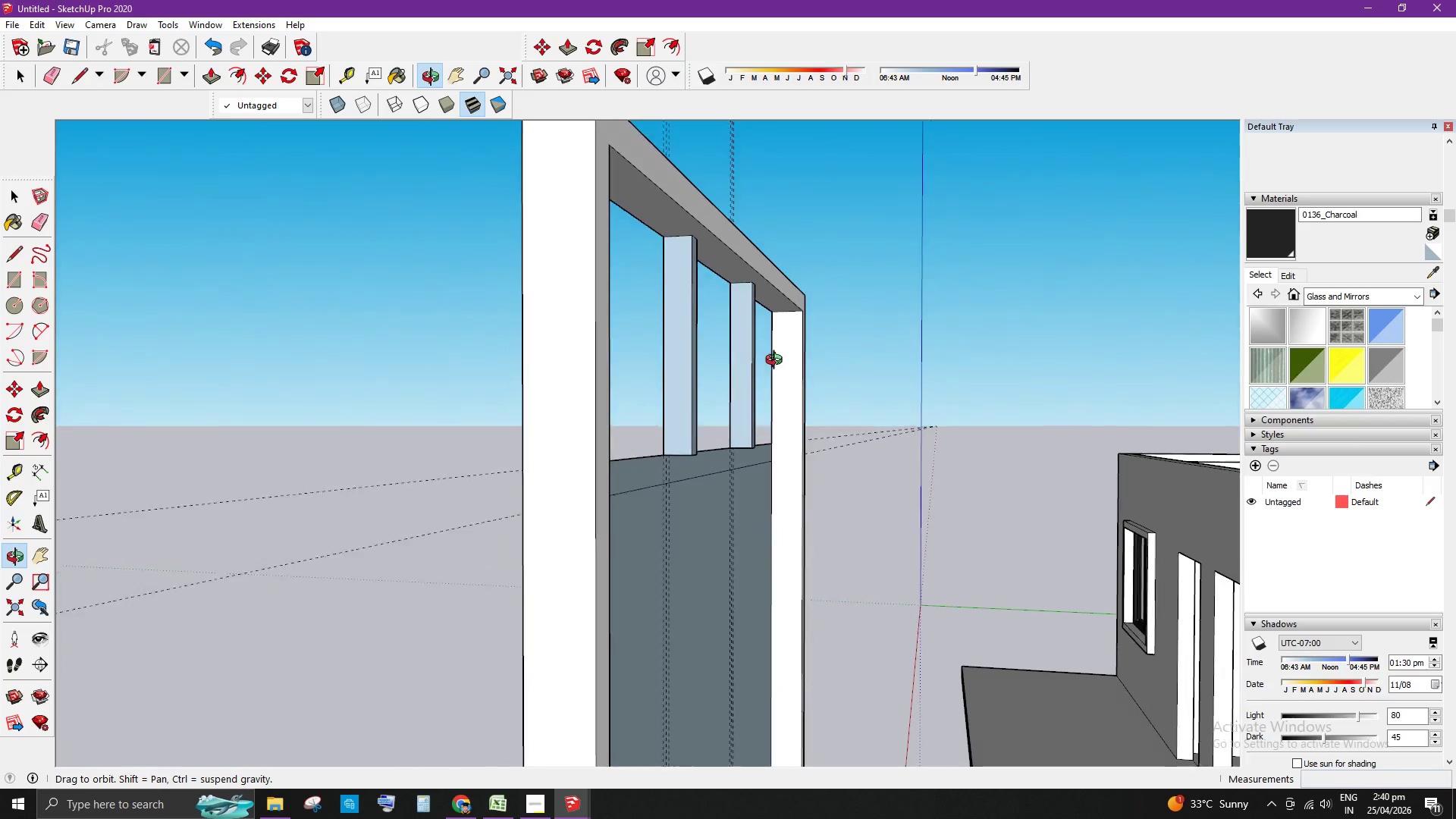 
scroll: coordinate [1127, 542], scroll_direction: down, amount: 1.0
 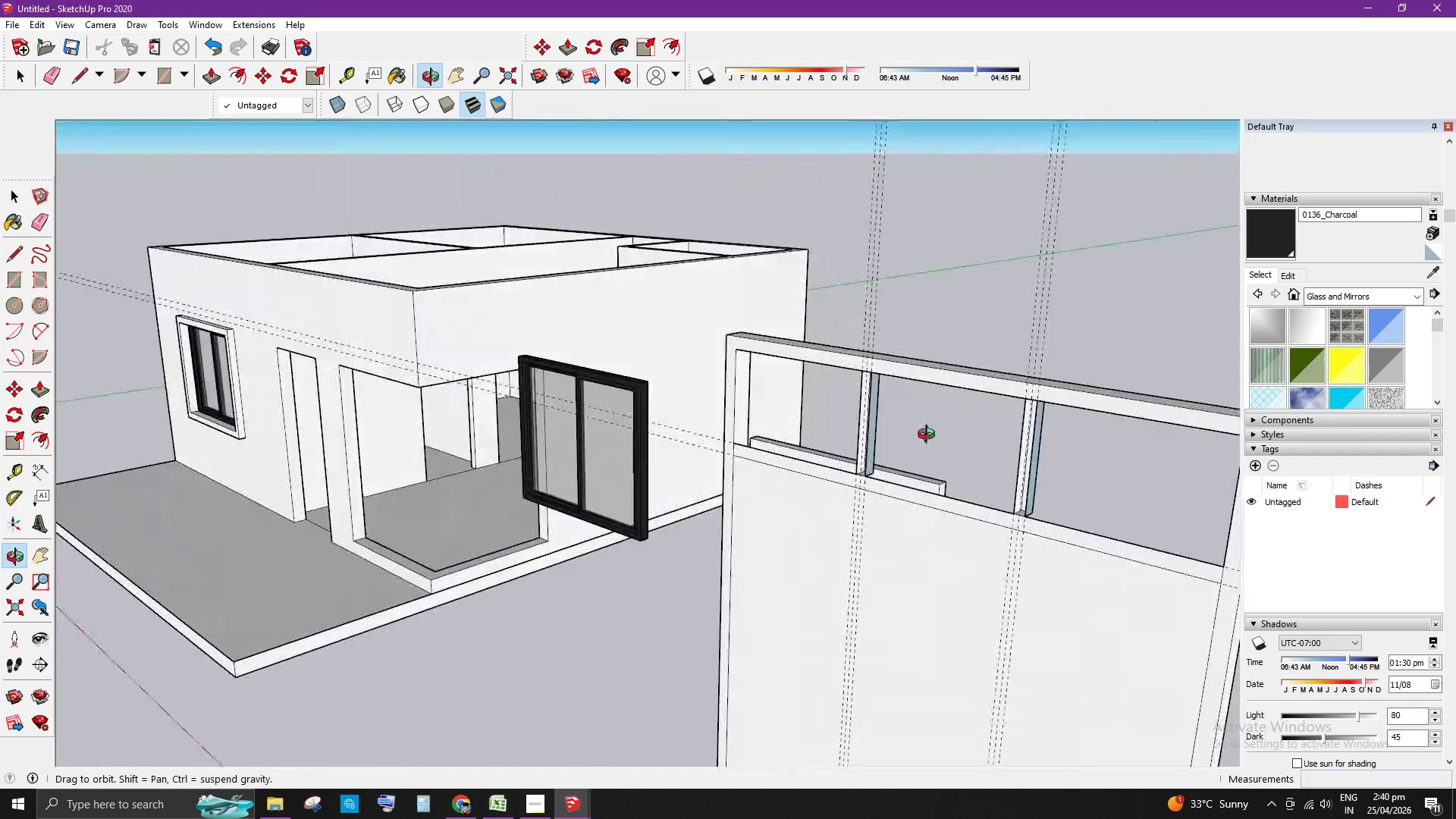 
scroll: coordinate [808, 479], scroll_direction: none, amount: 0.0
 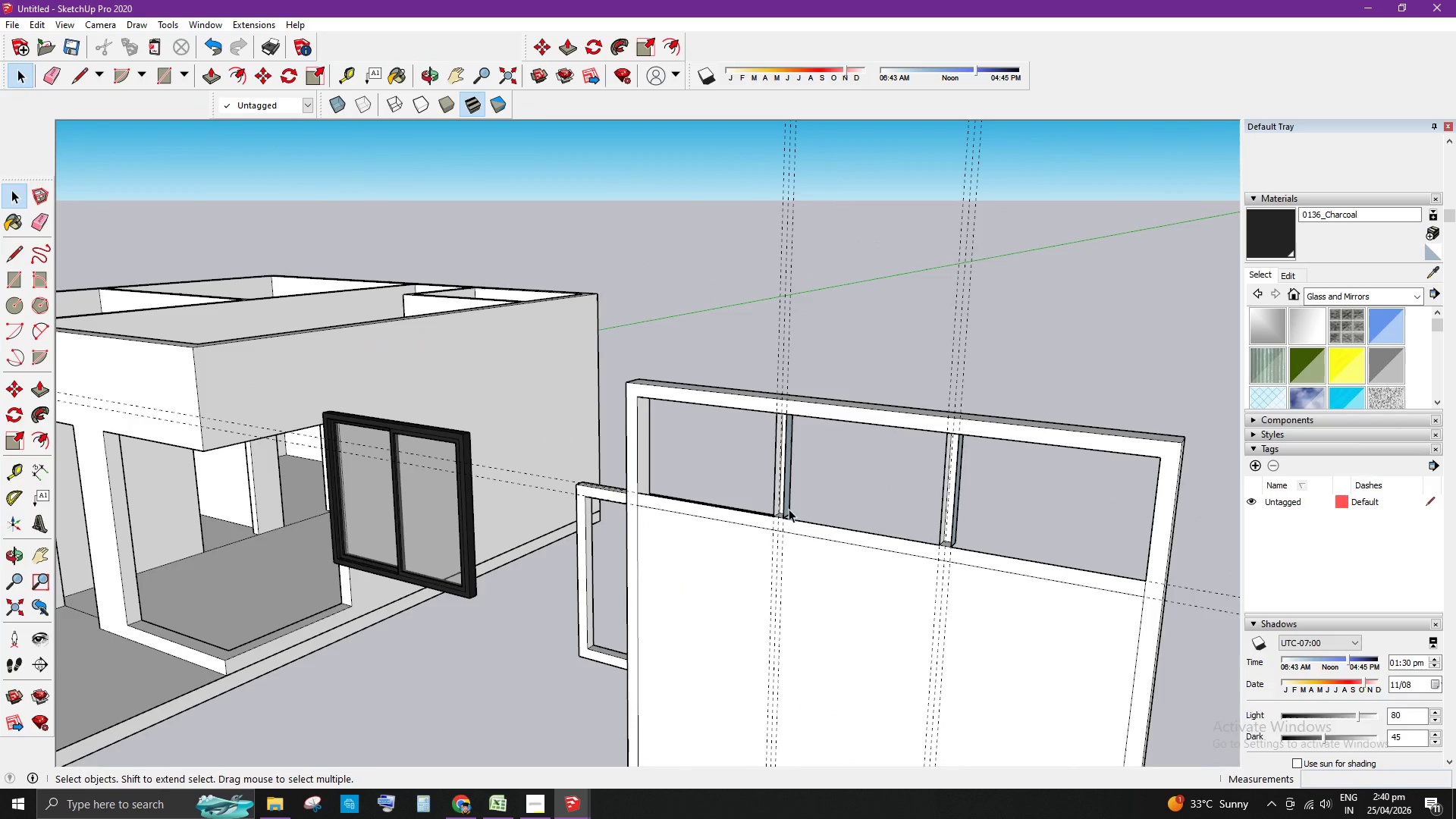 
key(R)
 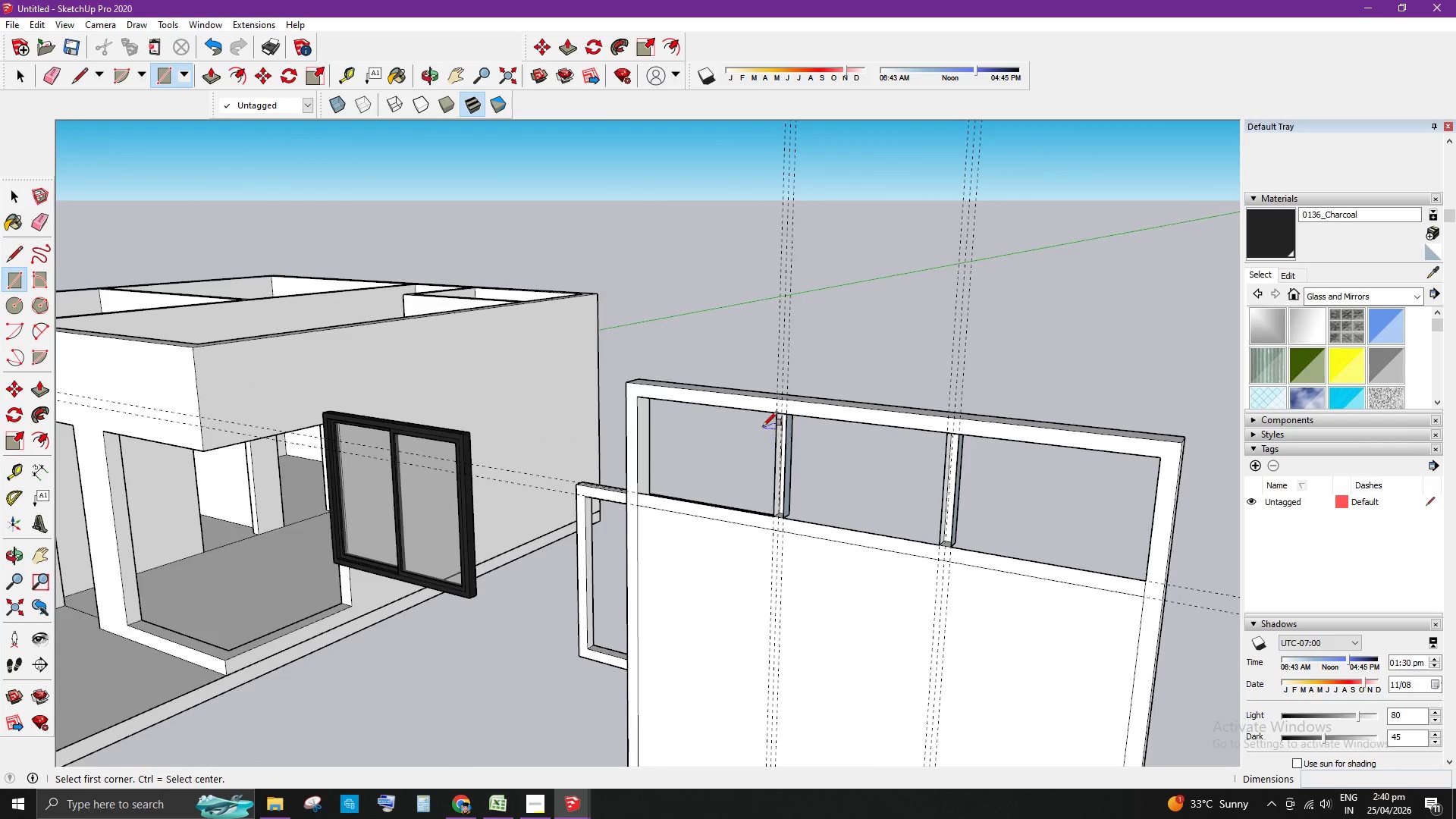 
scroll: coordinate [761, 416], scroll_direction: up, amount: 3.0
 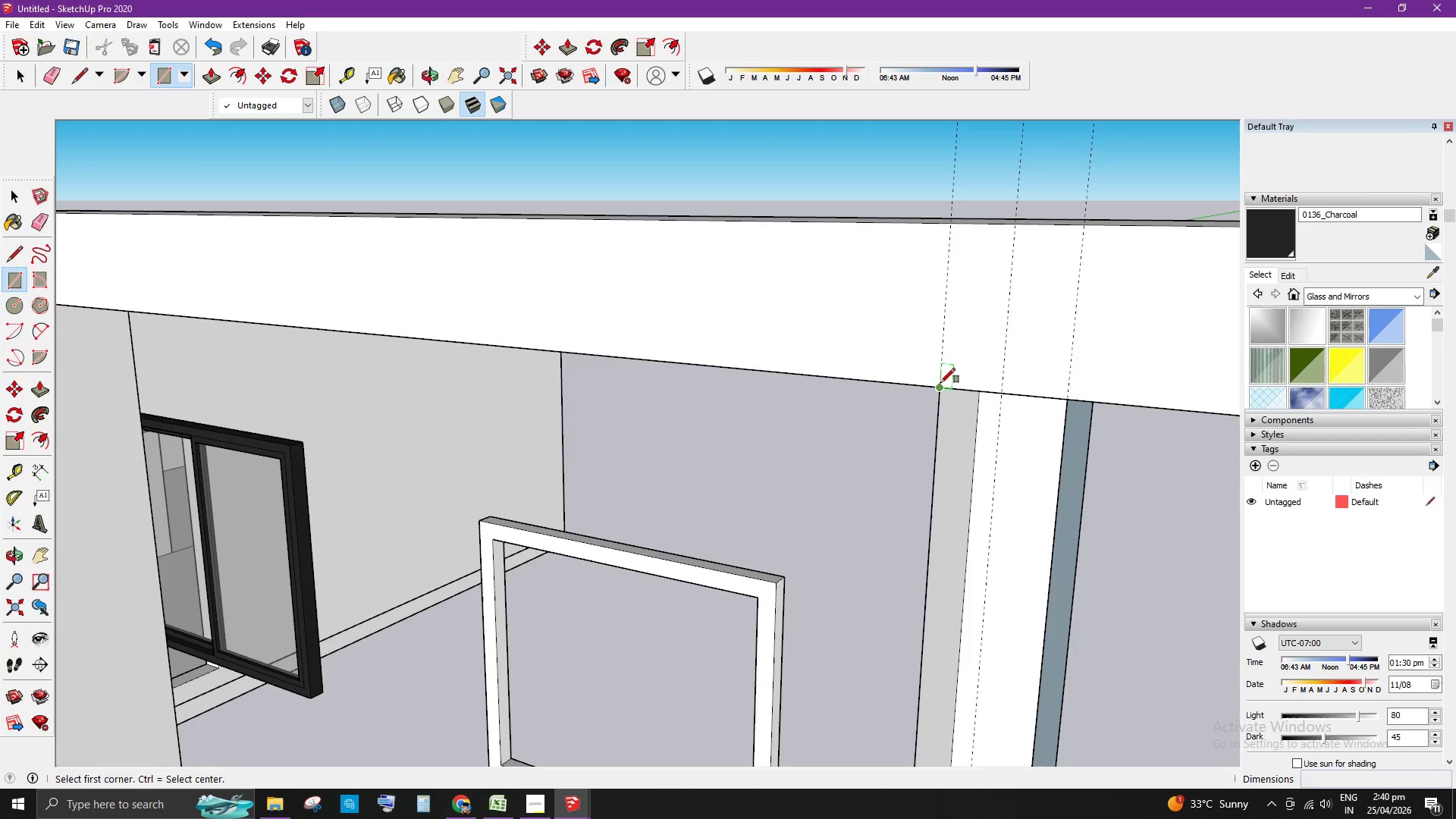 
scroll: coordinate [942, 459], scroll_direction: down, amount: 15.0
 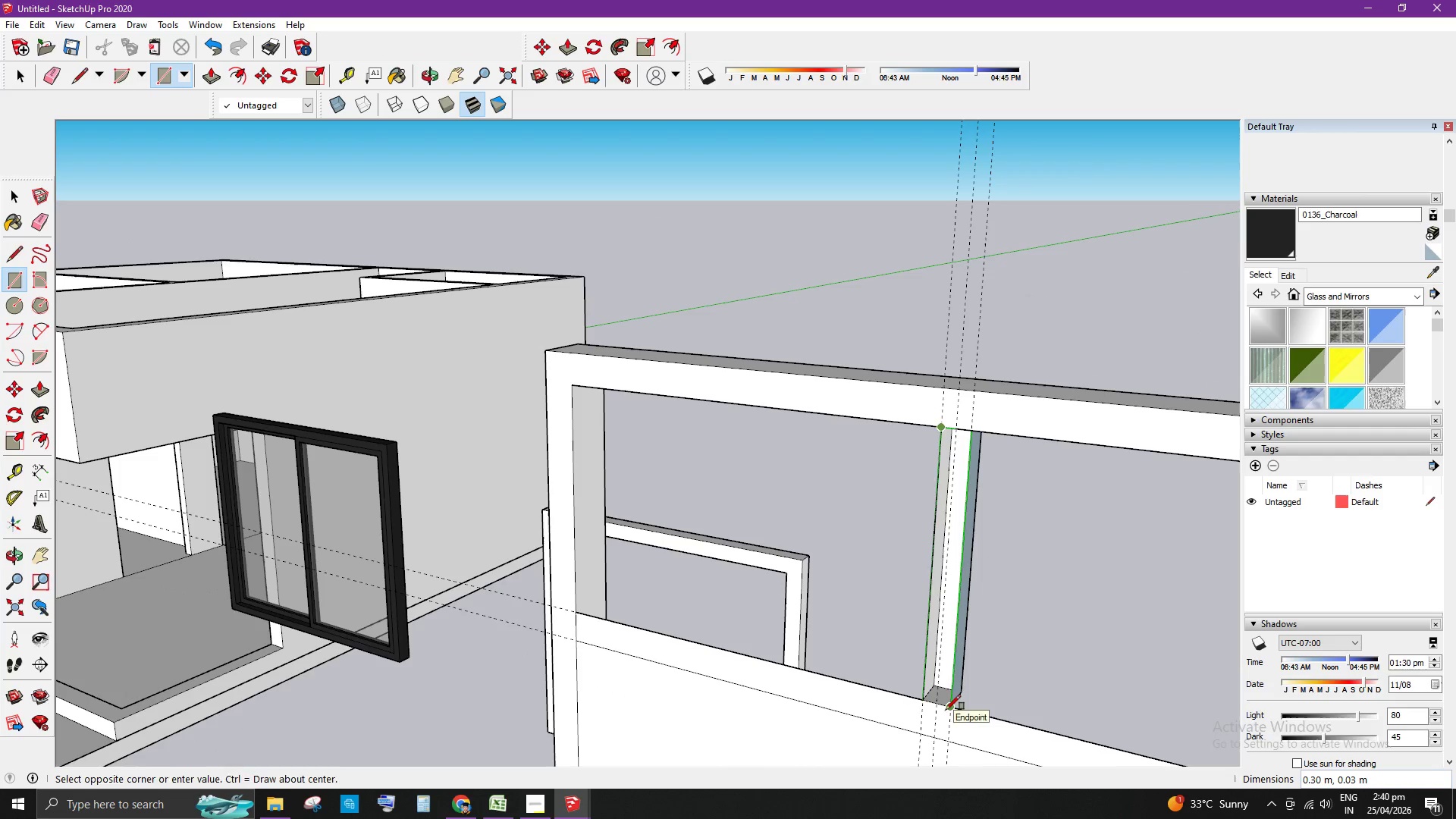 
key(Space)
 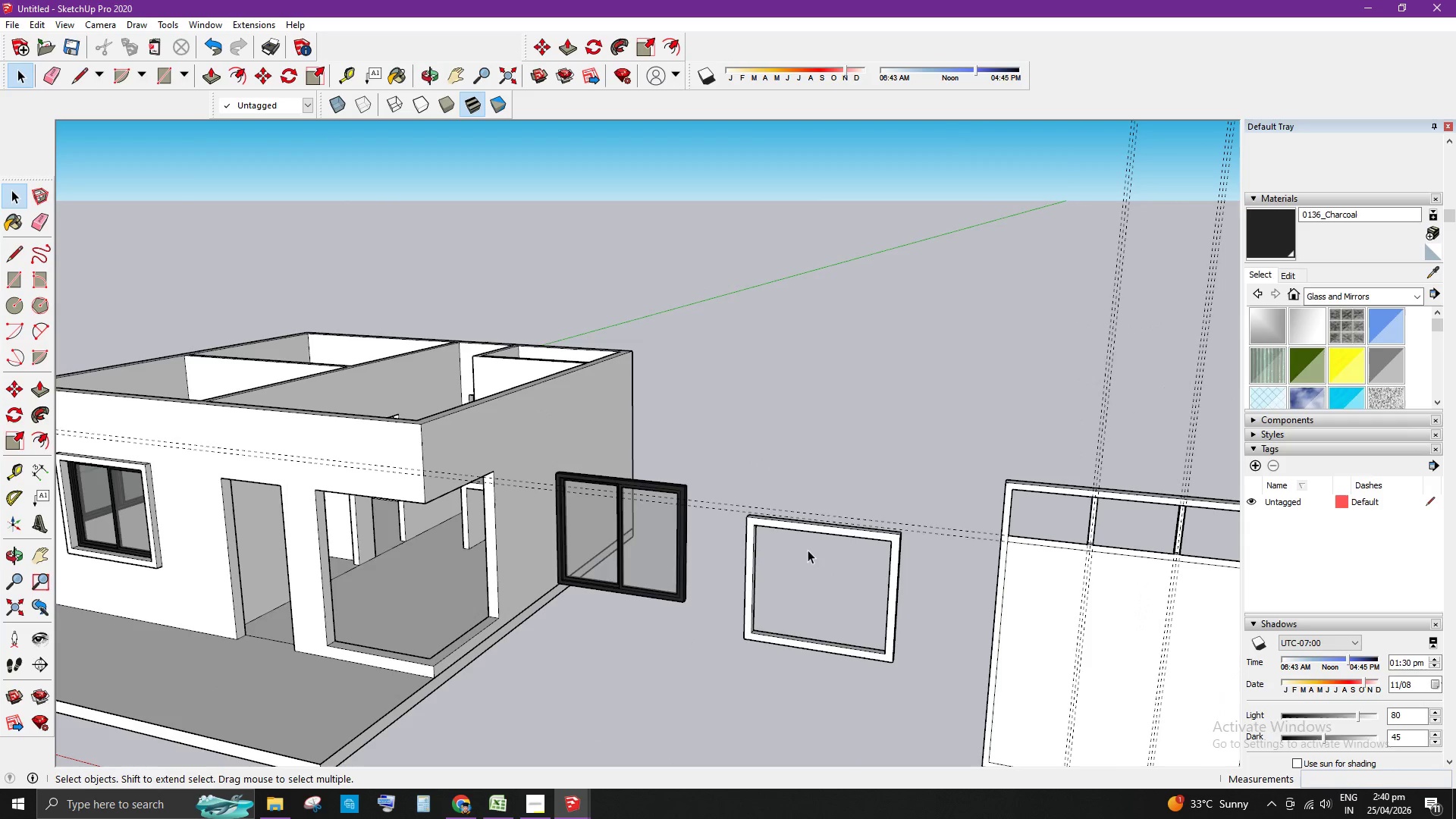 
scroll: coordinate [808, 550], scroll_direction: down, amount: 6.0
 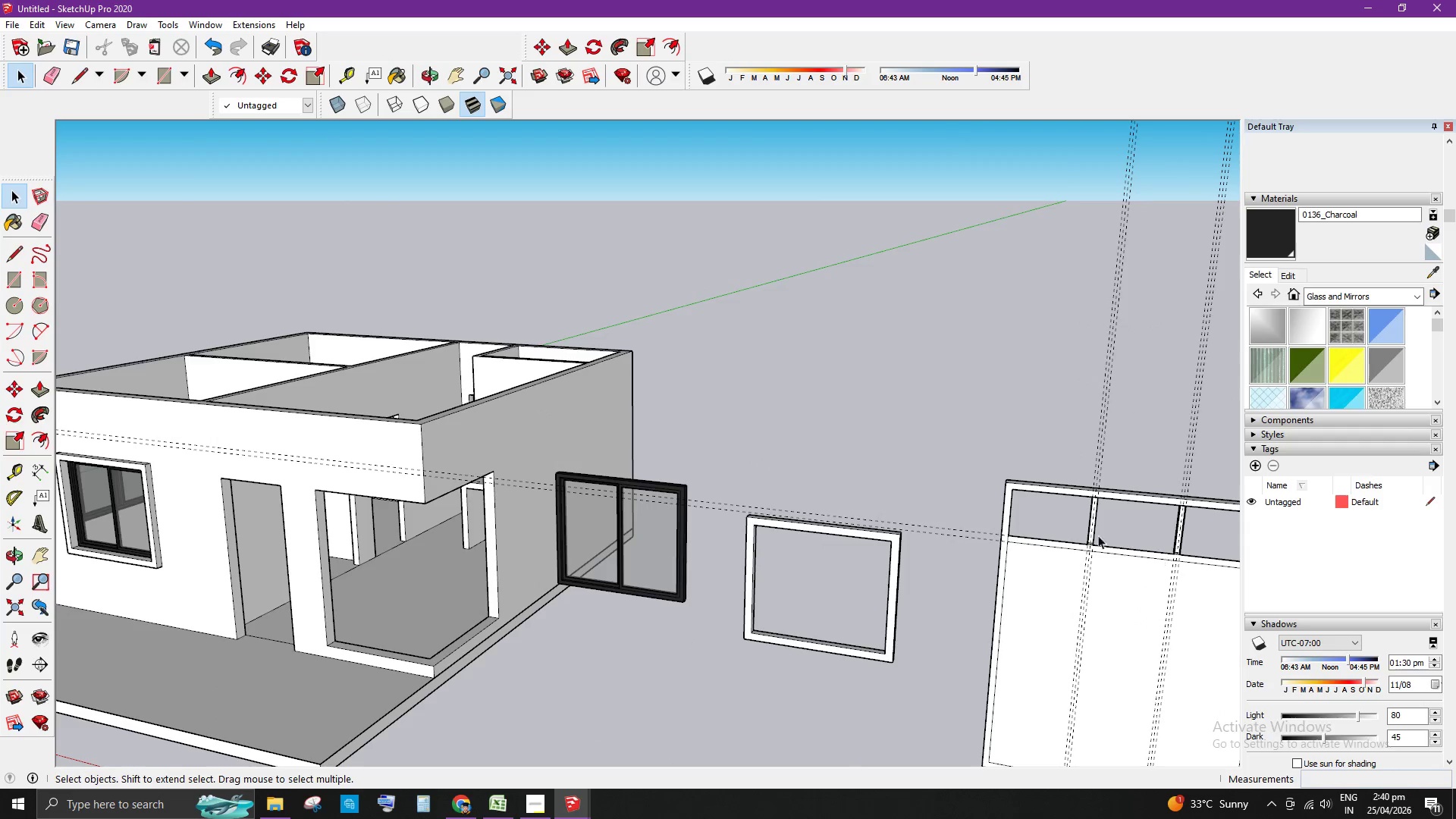 
scroll: coordinate [915, 554], scroll_direction: up, amount: 12.0
 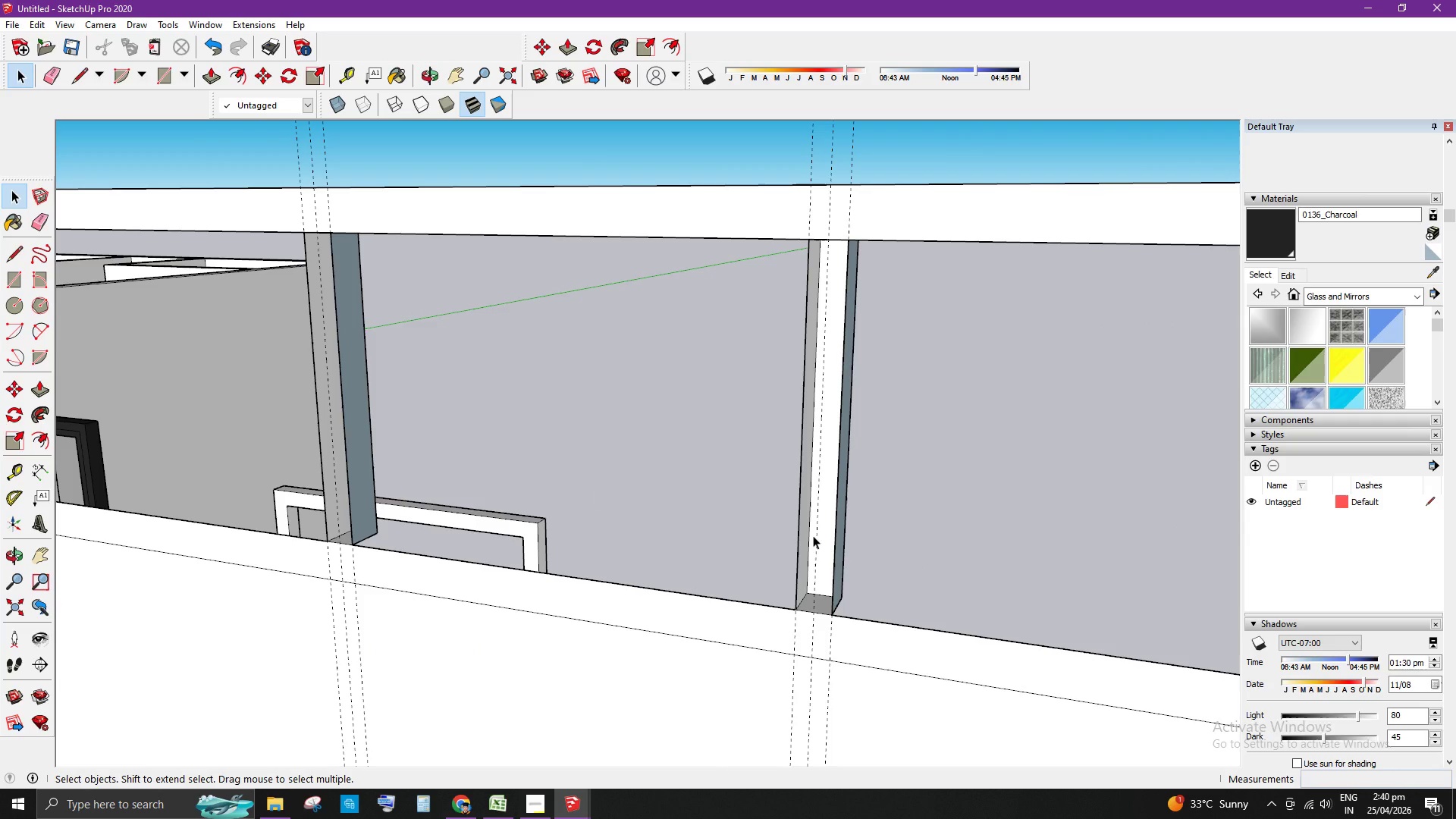 
key(L)
 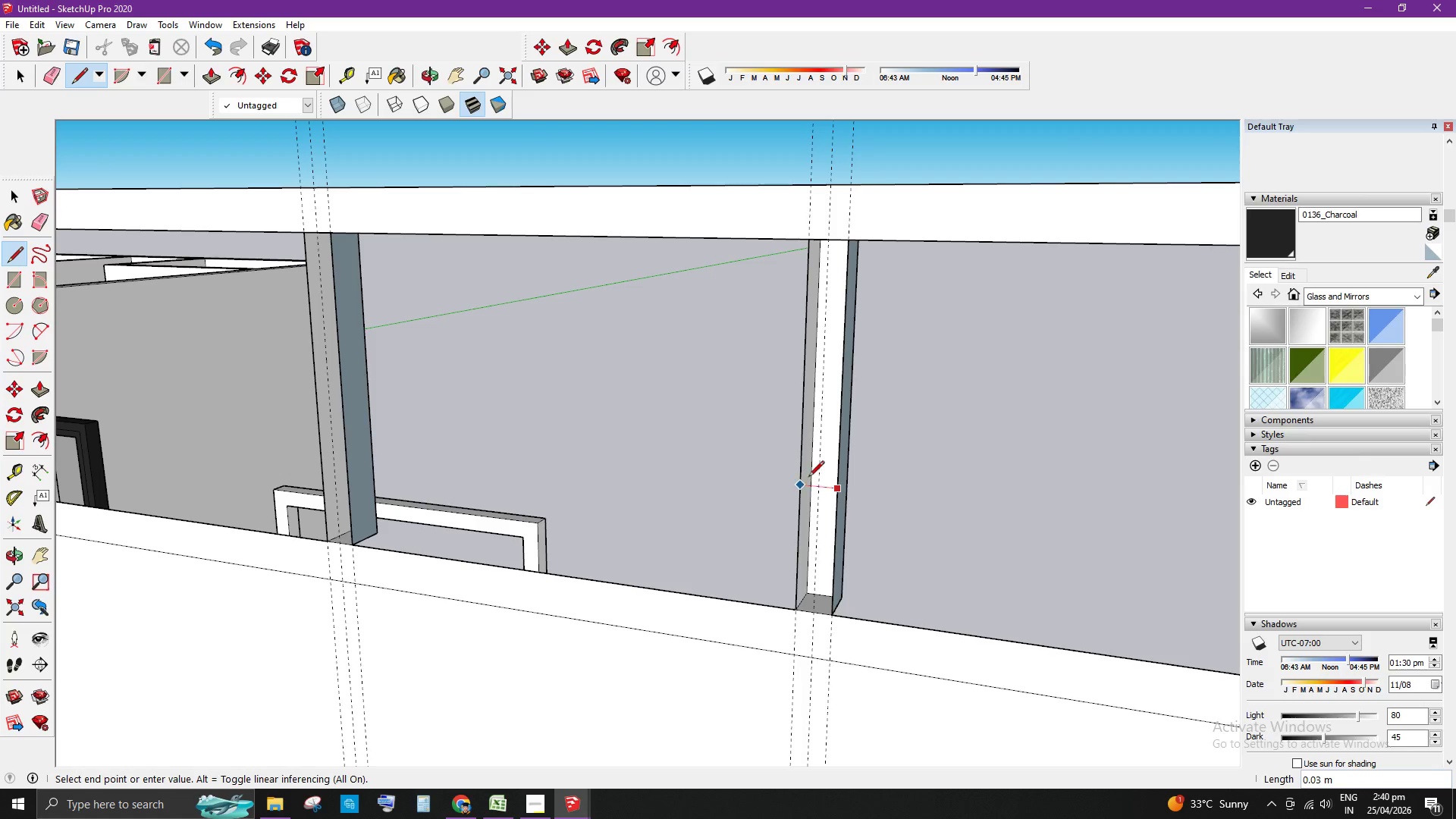 
left_click([805, 476])
 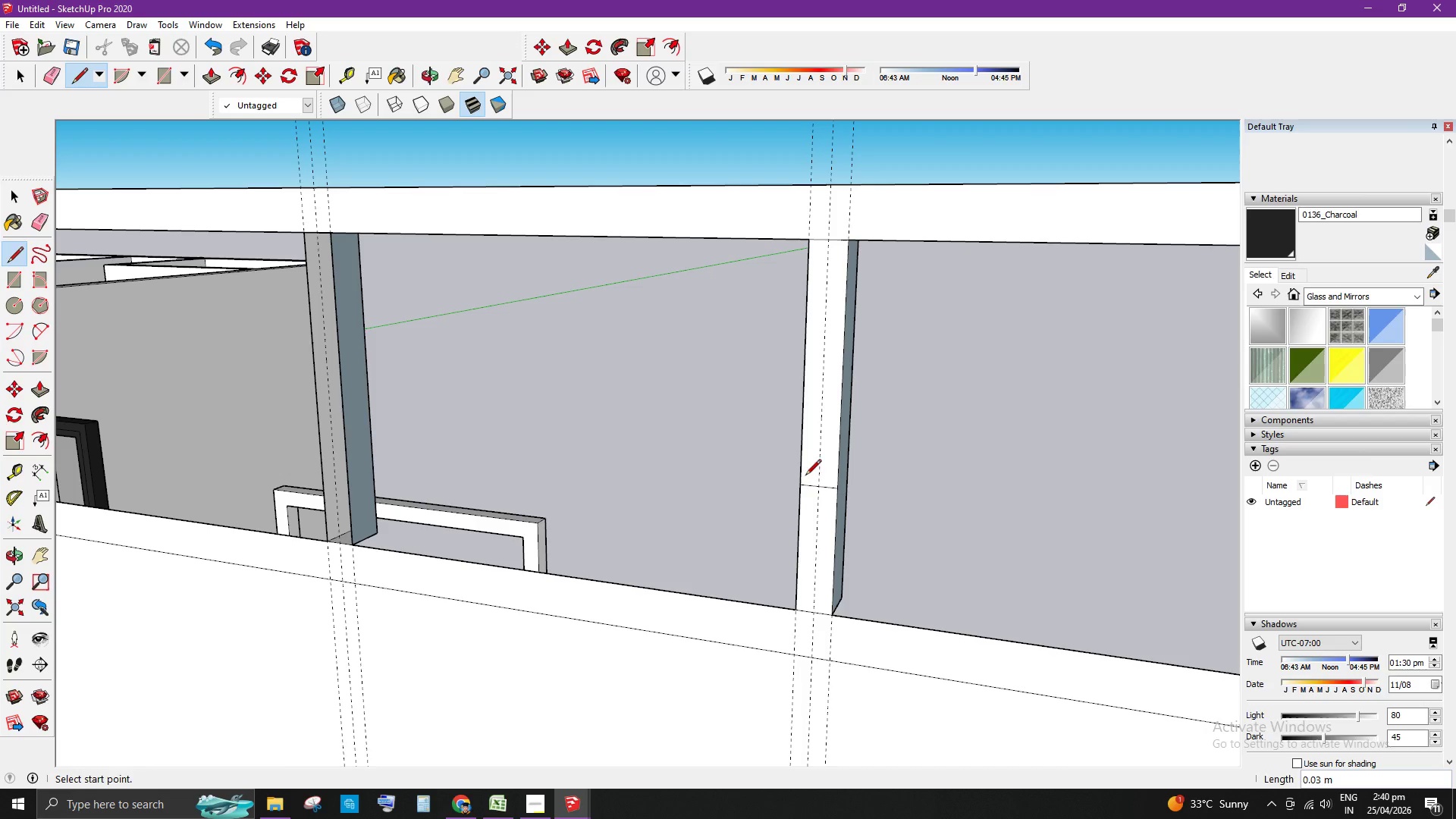 
key(Space)
 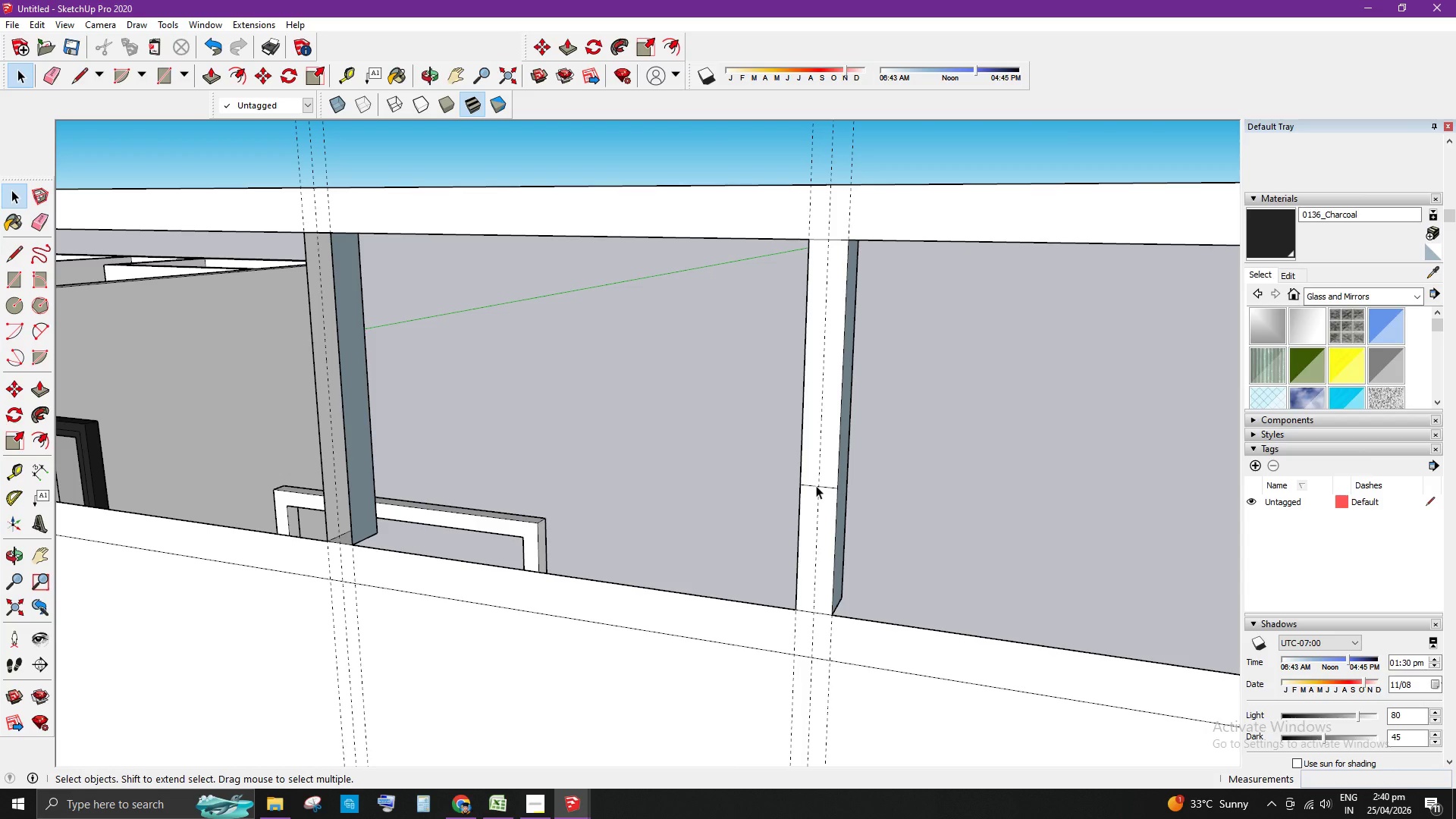 
key(E)
 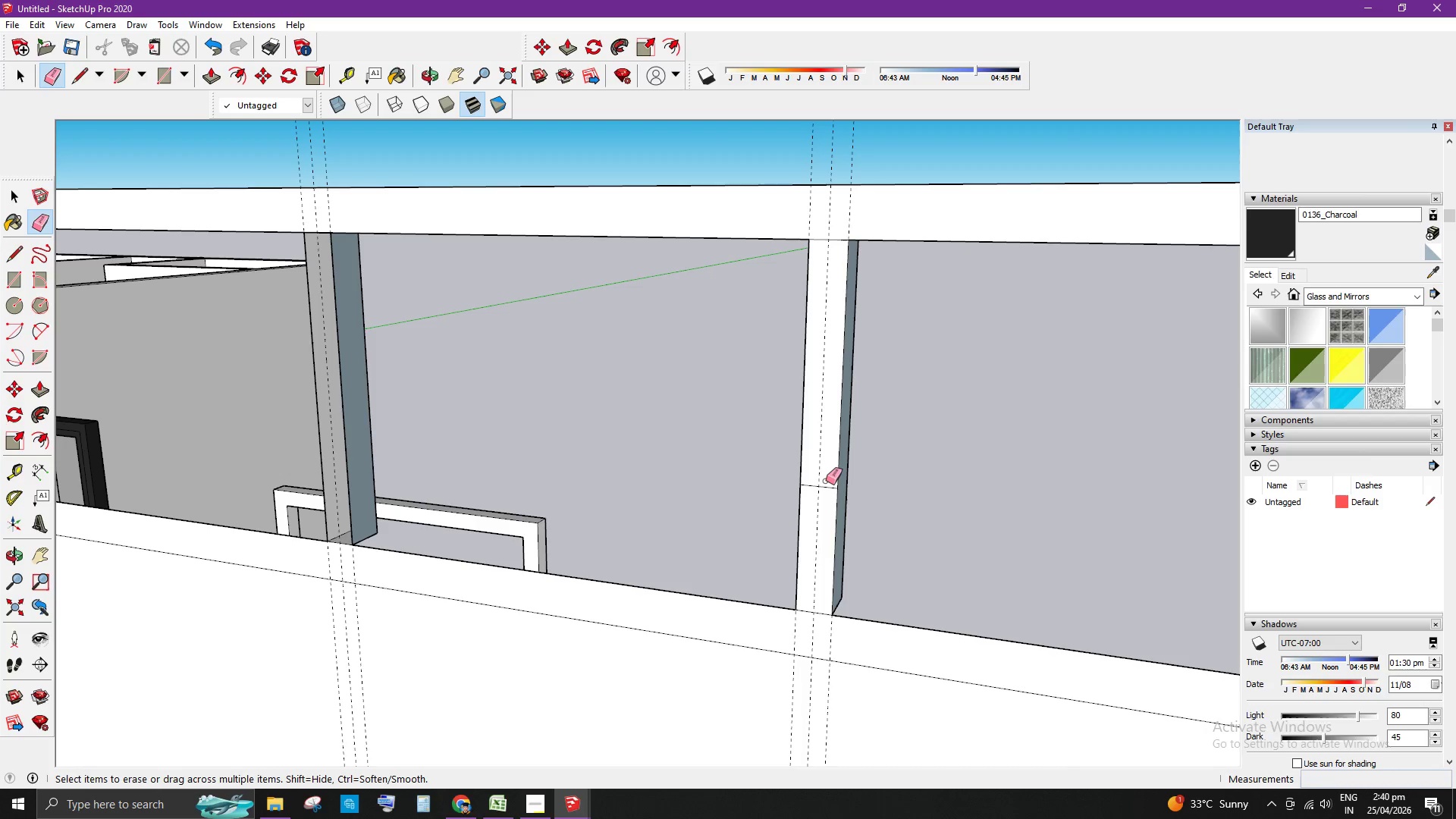 
left_click_drag(start_coordinate=[826, 481], to_coordinate=[826, 488])
 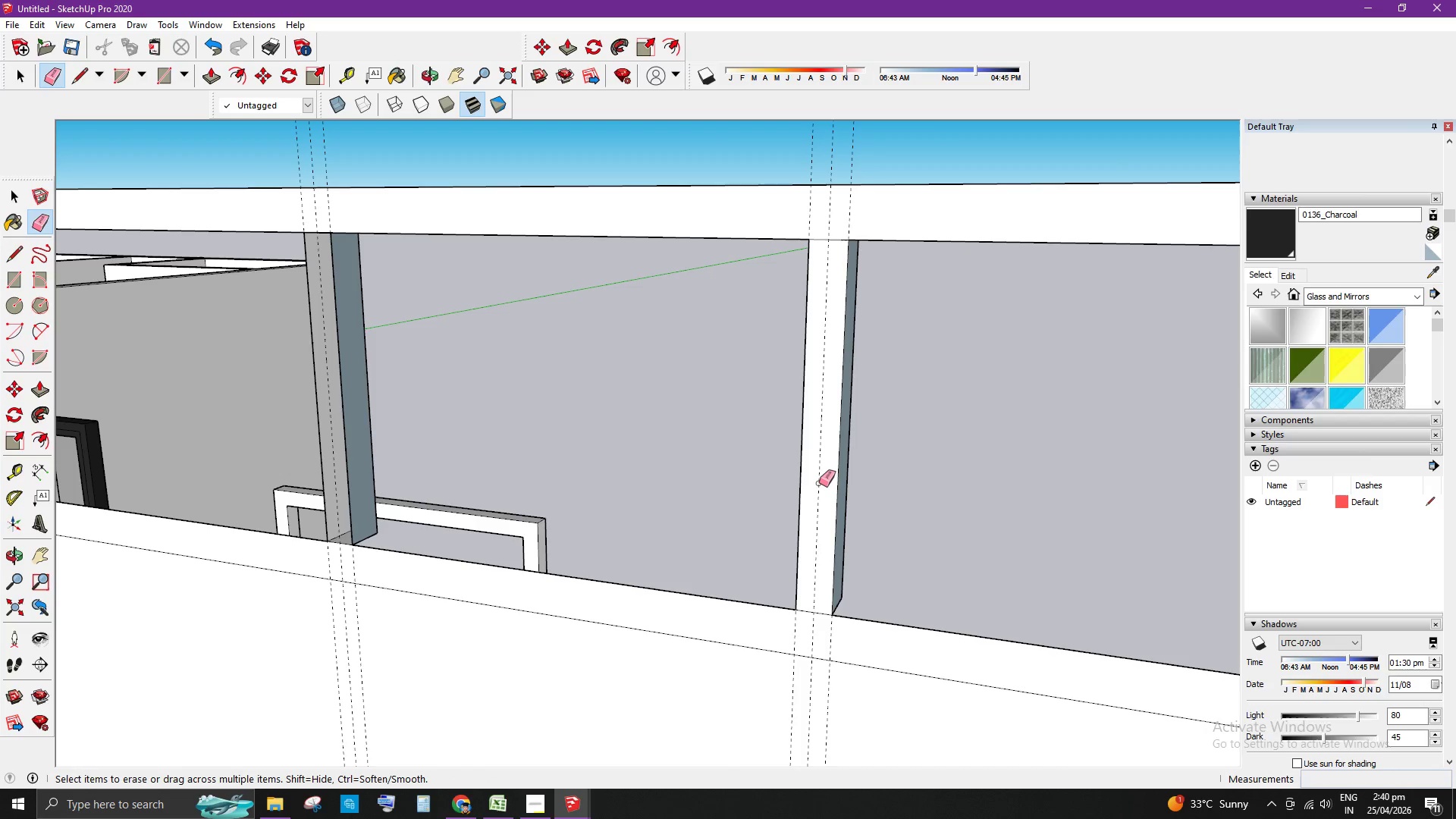 
left_click([819, 482])
 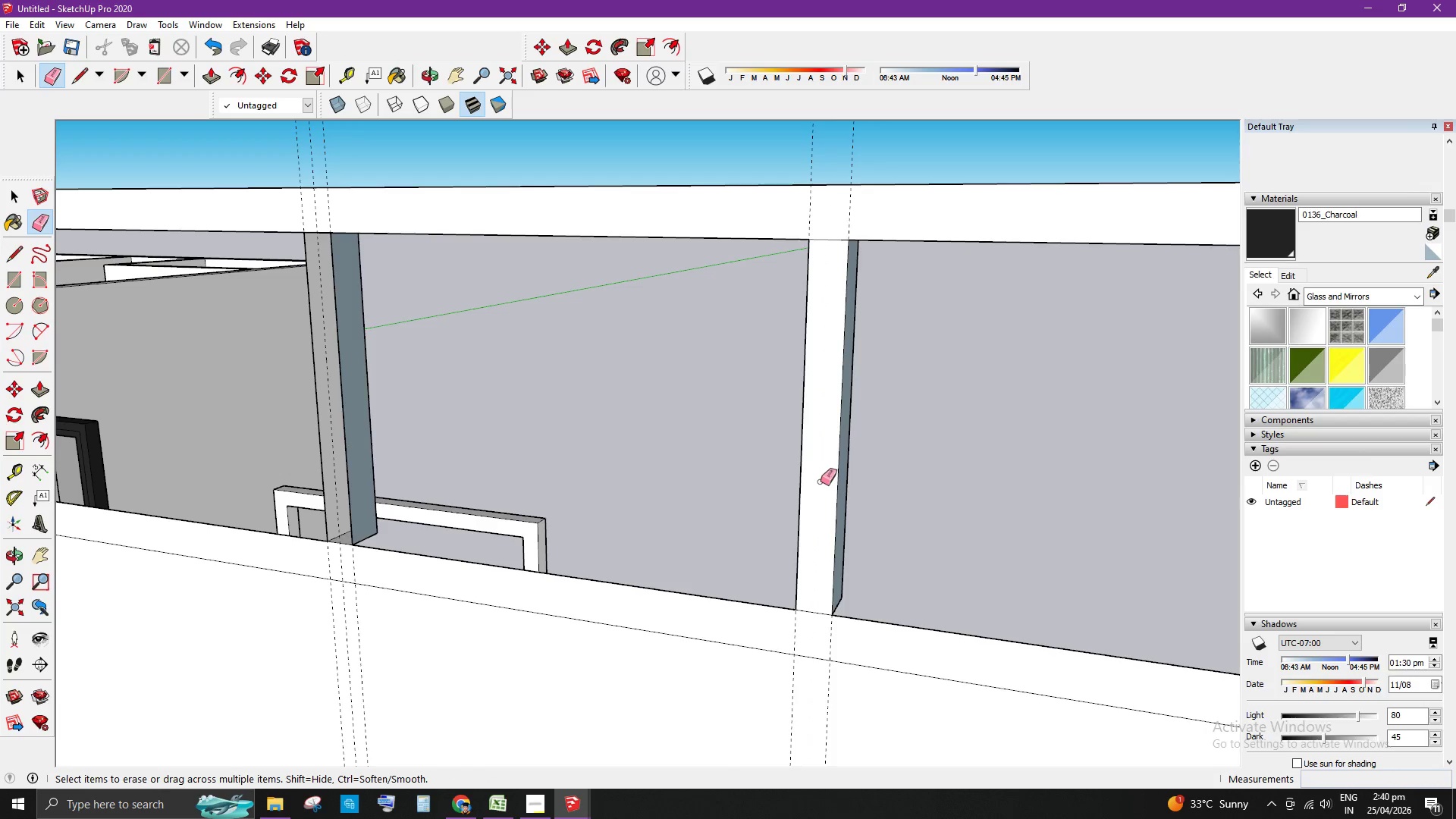 
key(Space)
 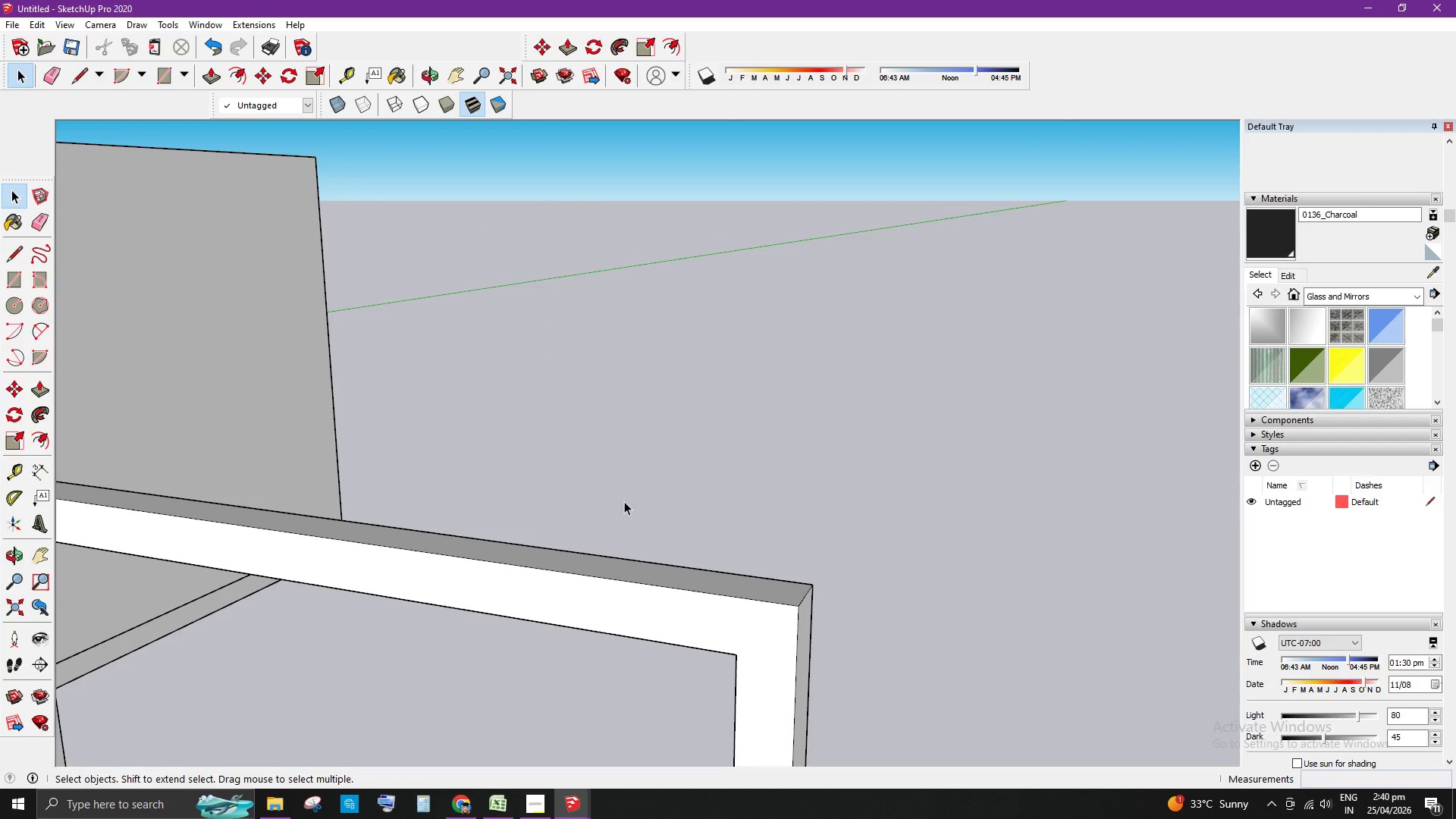 
scroll: coordinate [664, 474], scroll_direction: down, amount: 9.0
 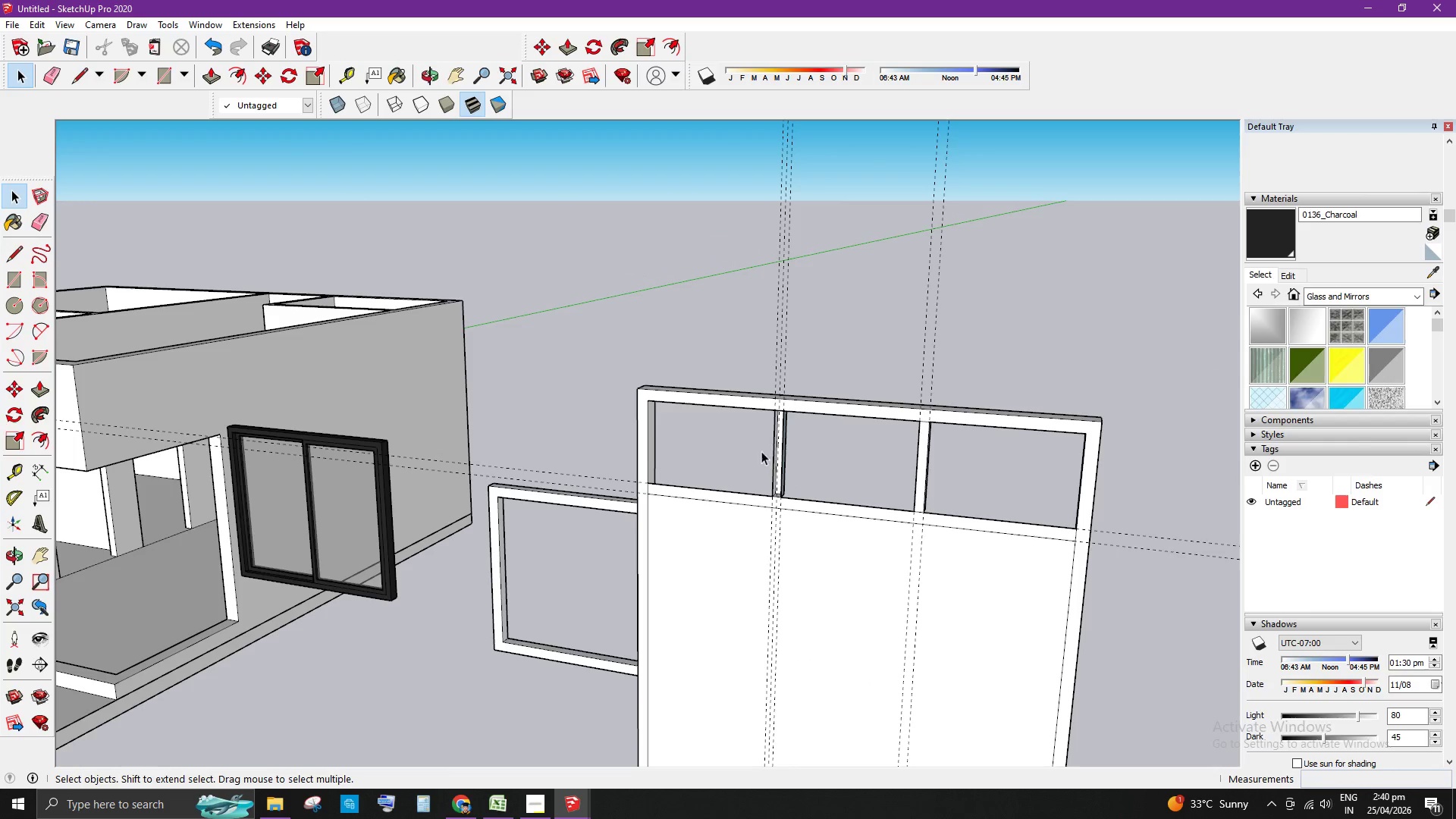 
key(L)
 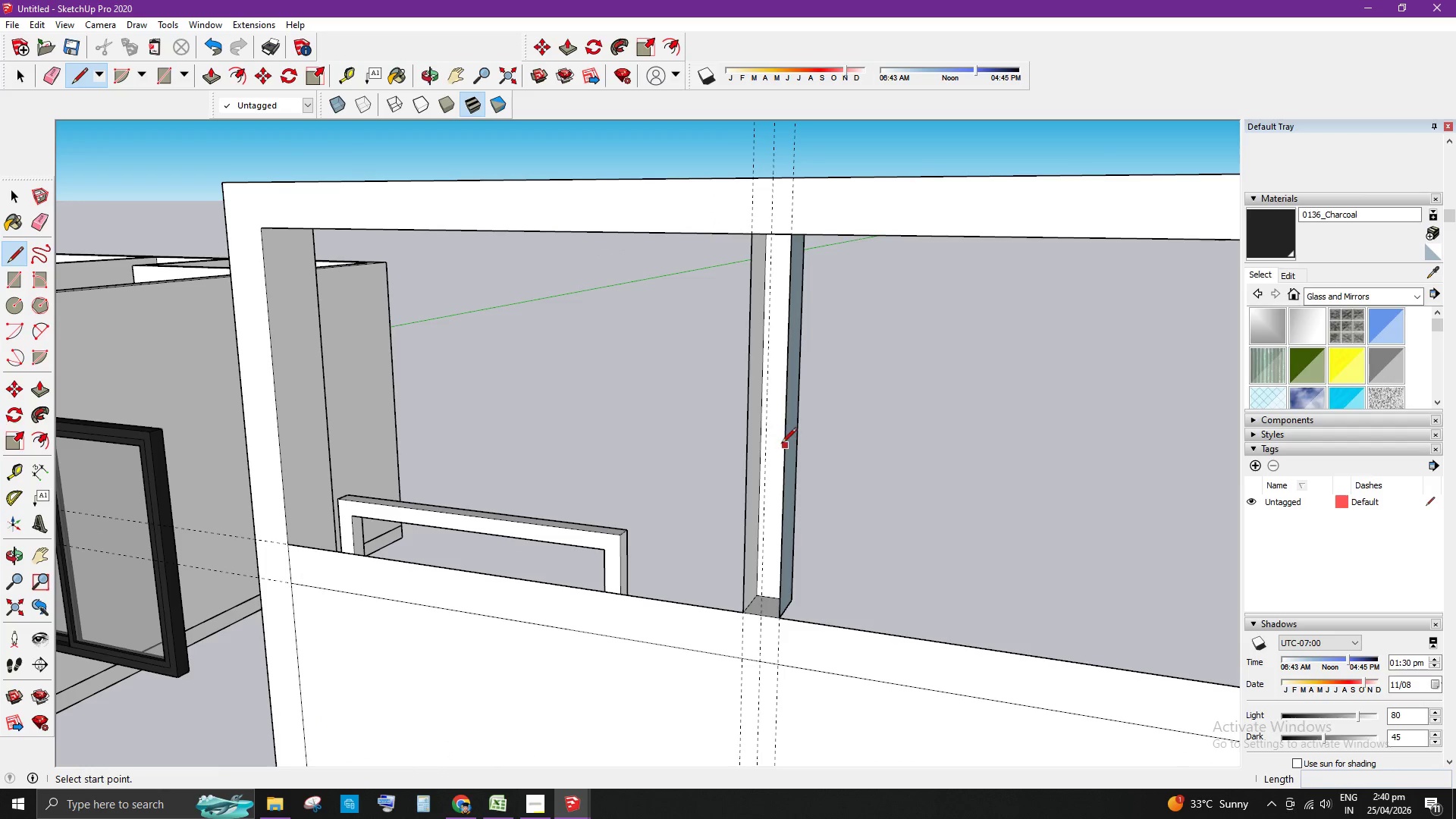 
scroll: coordinate [789, 461], scroll_direction: up, amount: 12.0
 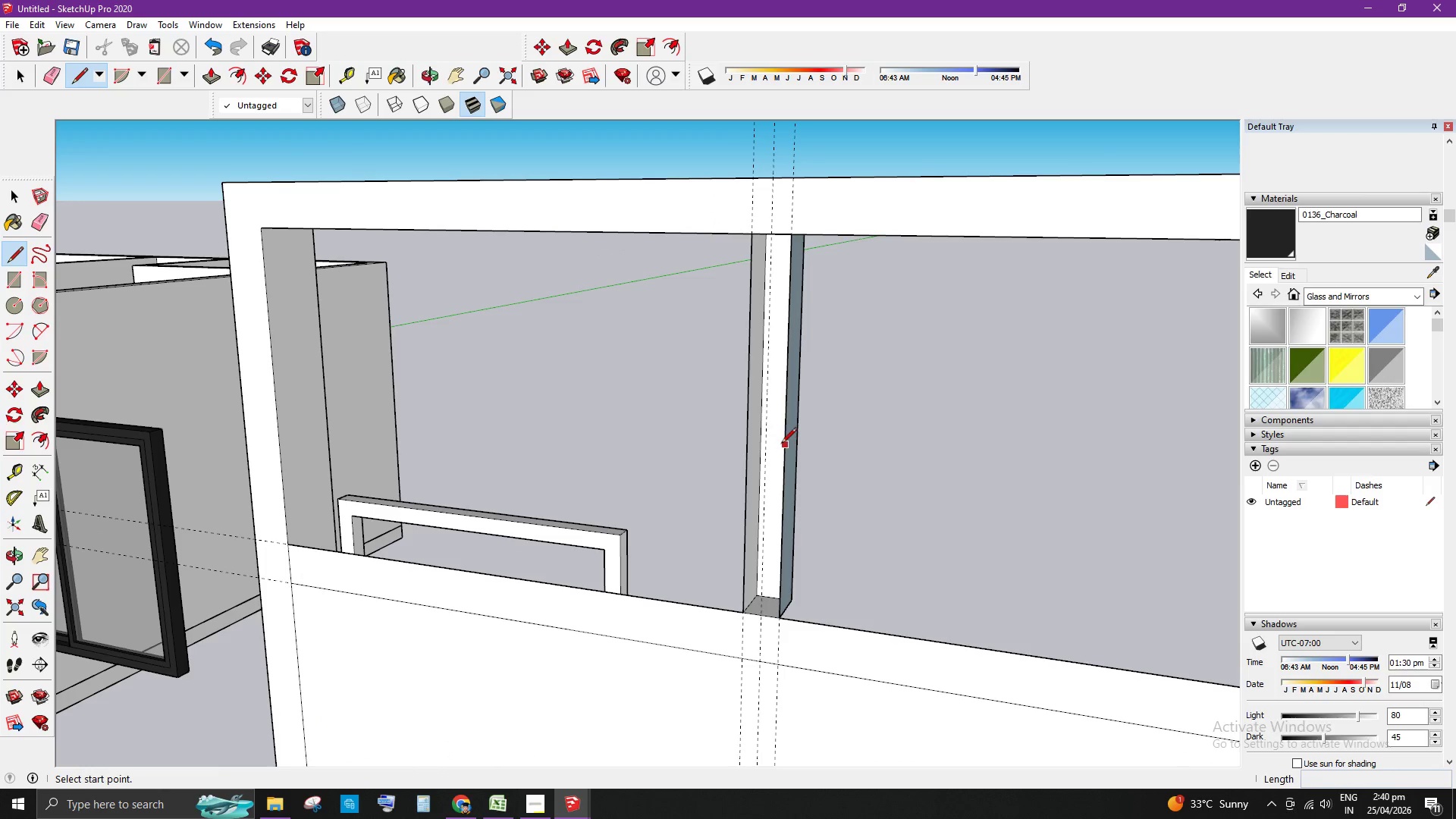 
left_click([781, 444])
 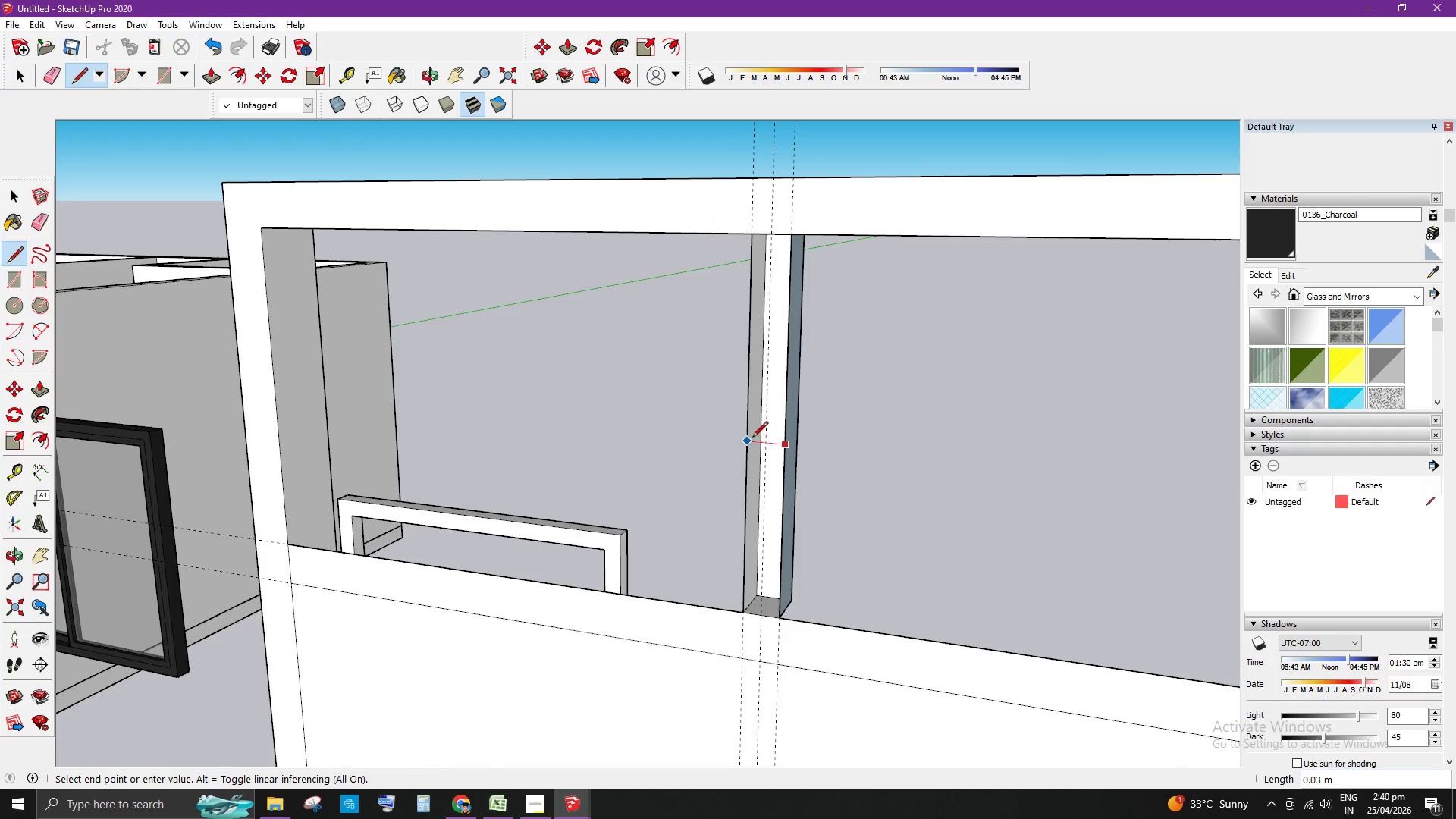 
left_click([752, 438])
 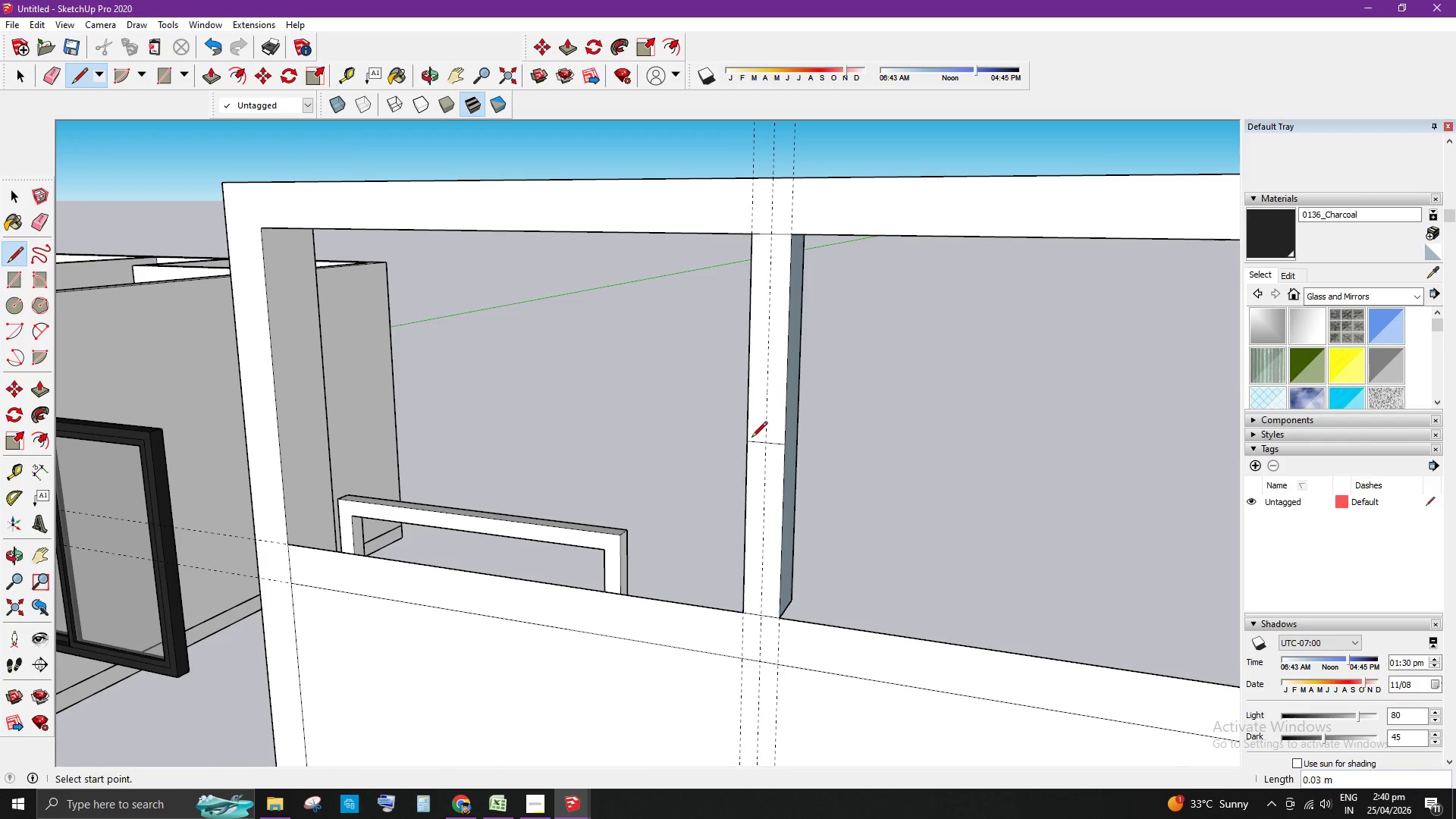 
hold_key(key=Space, duration=0.31)
 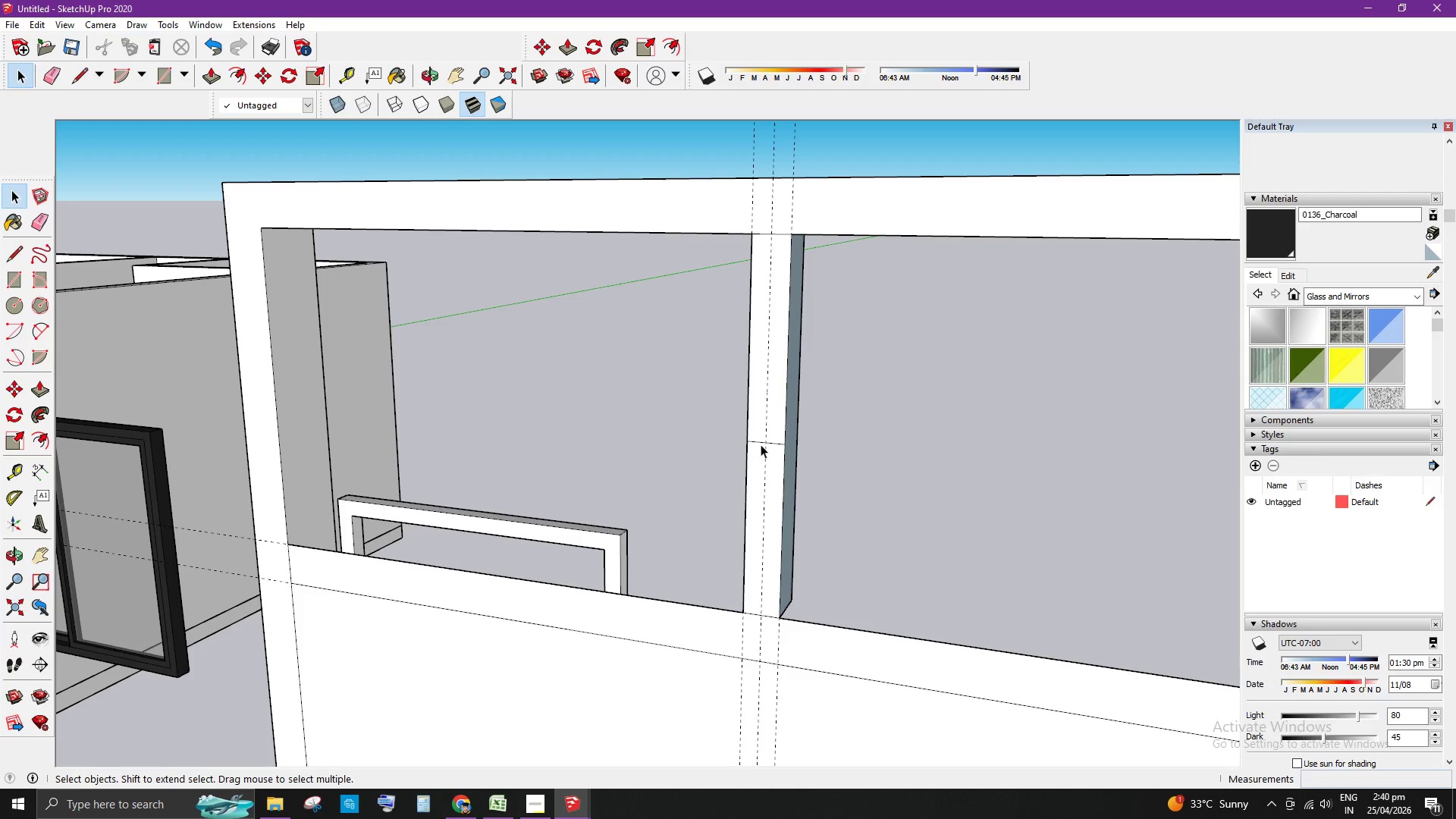 
key(E)
 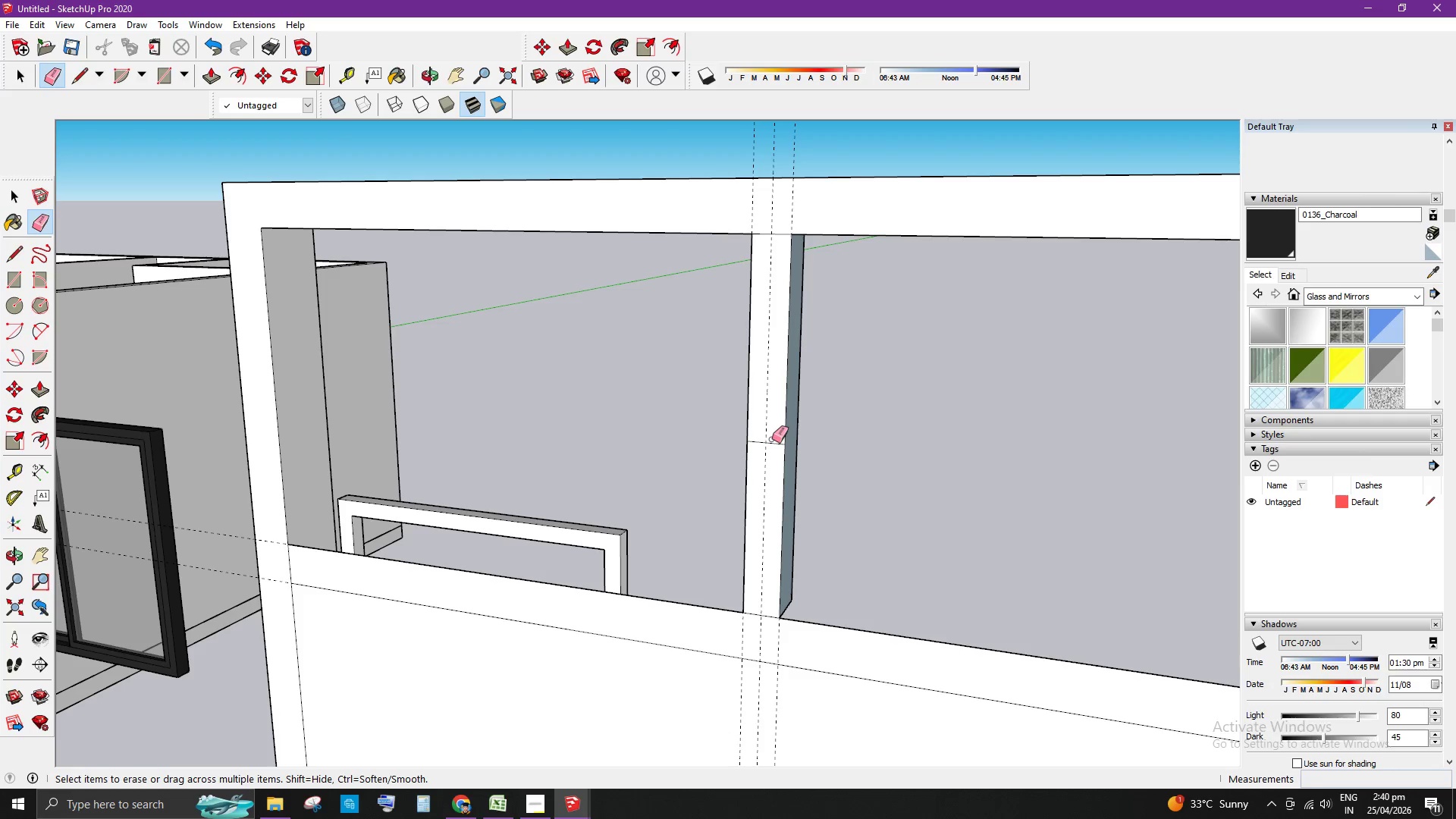 
left_click_drag(start_coordinate=[770, 440], to_coordinate=[765, 445])
 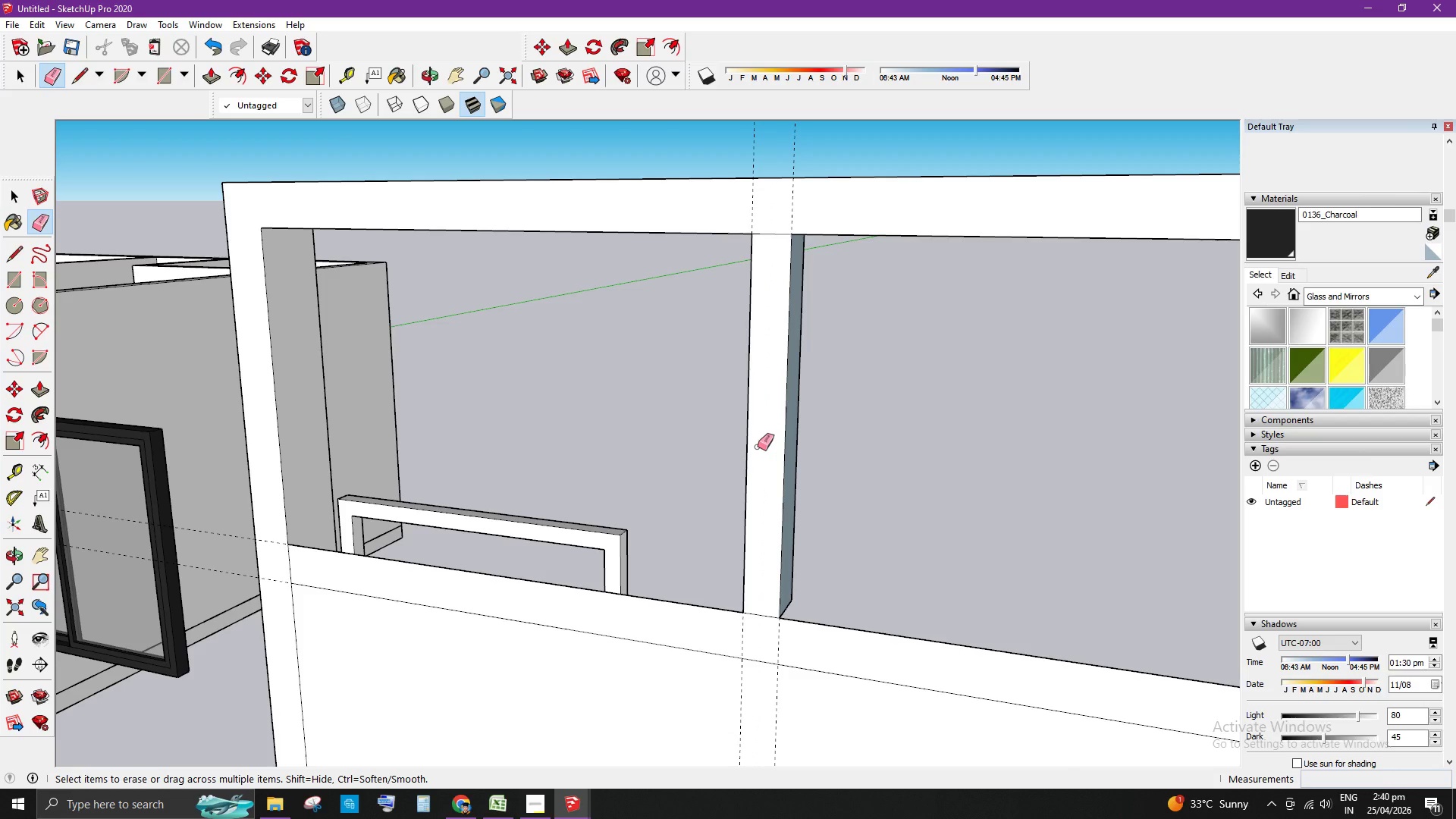 
key(Space)
 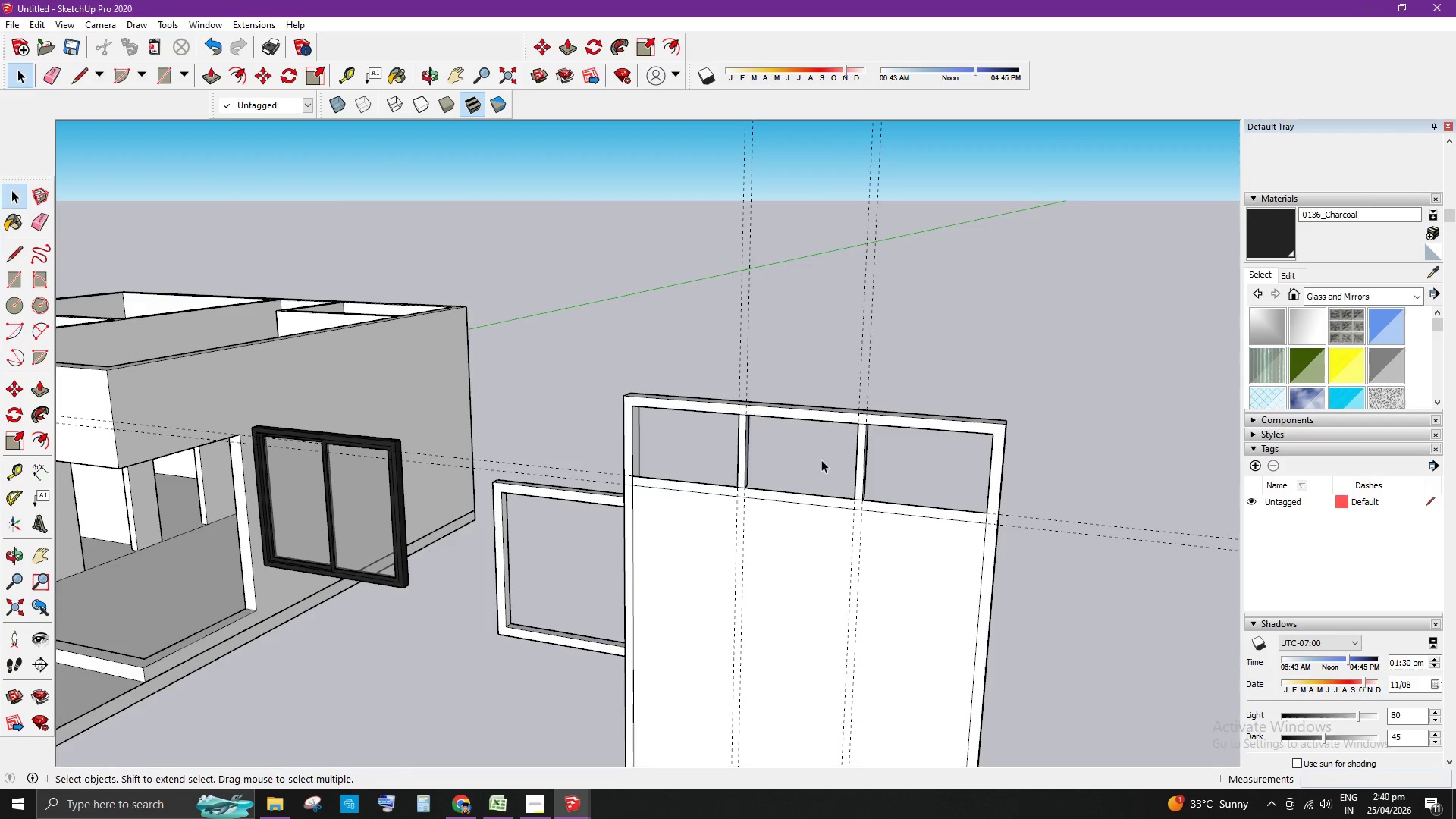 
scroll: coordinate [730, 458], scroll_direction: down, amount: 5.0
 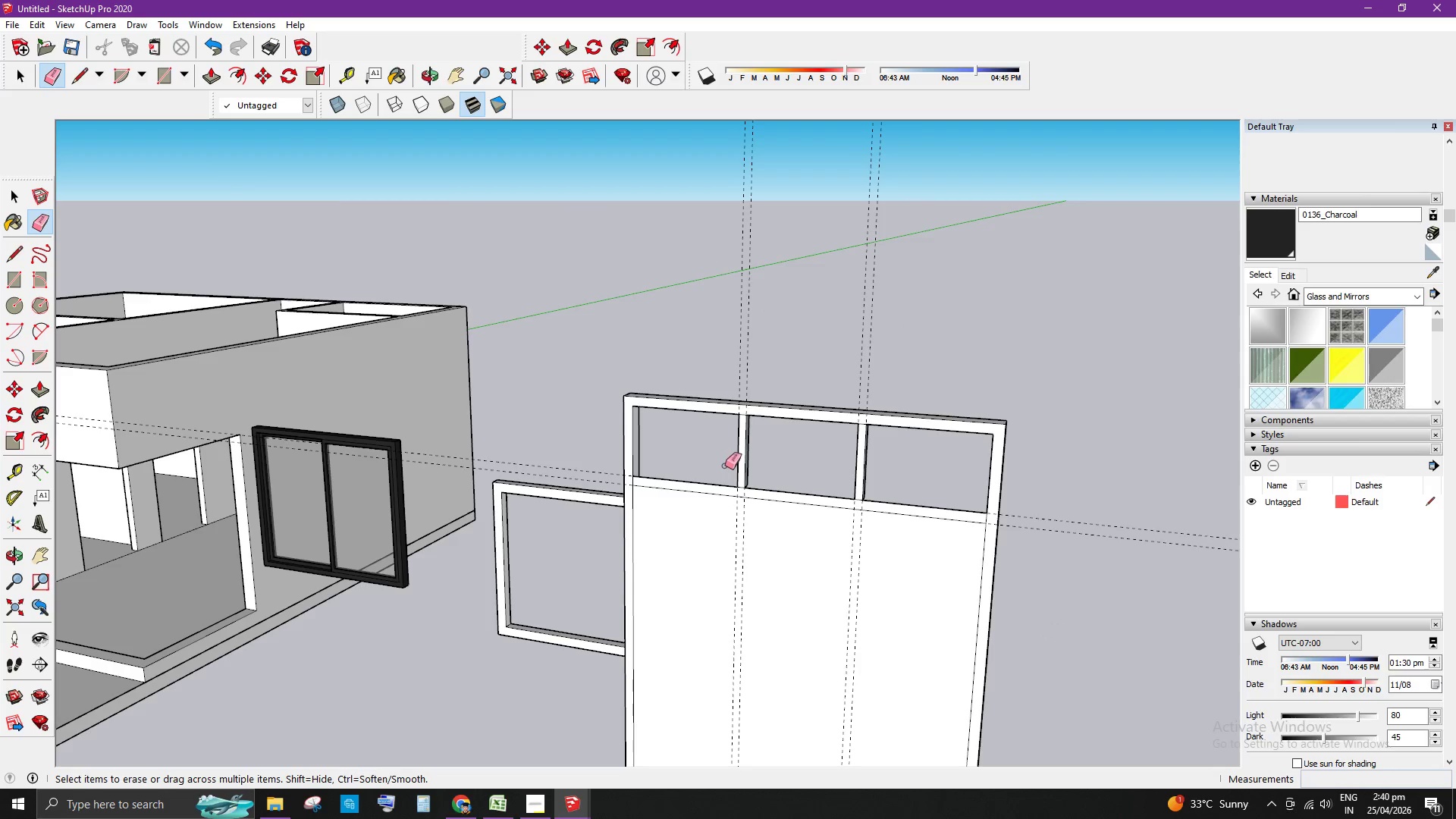 
scroll: coordinate [758, 482], scroll_direction: up, amount: 5.0
 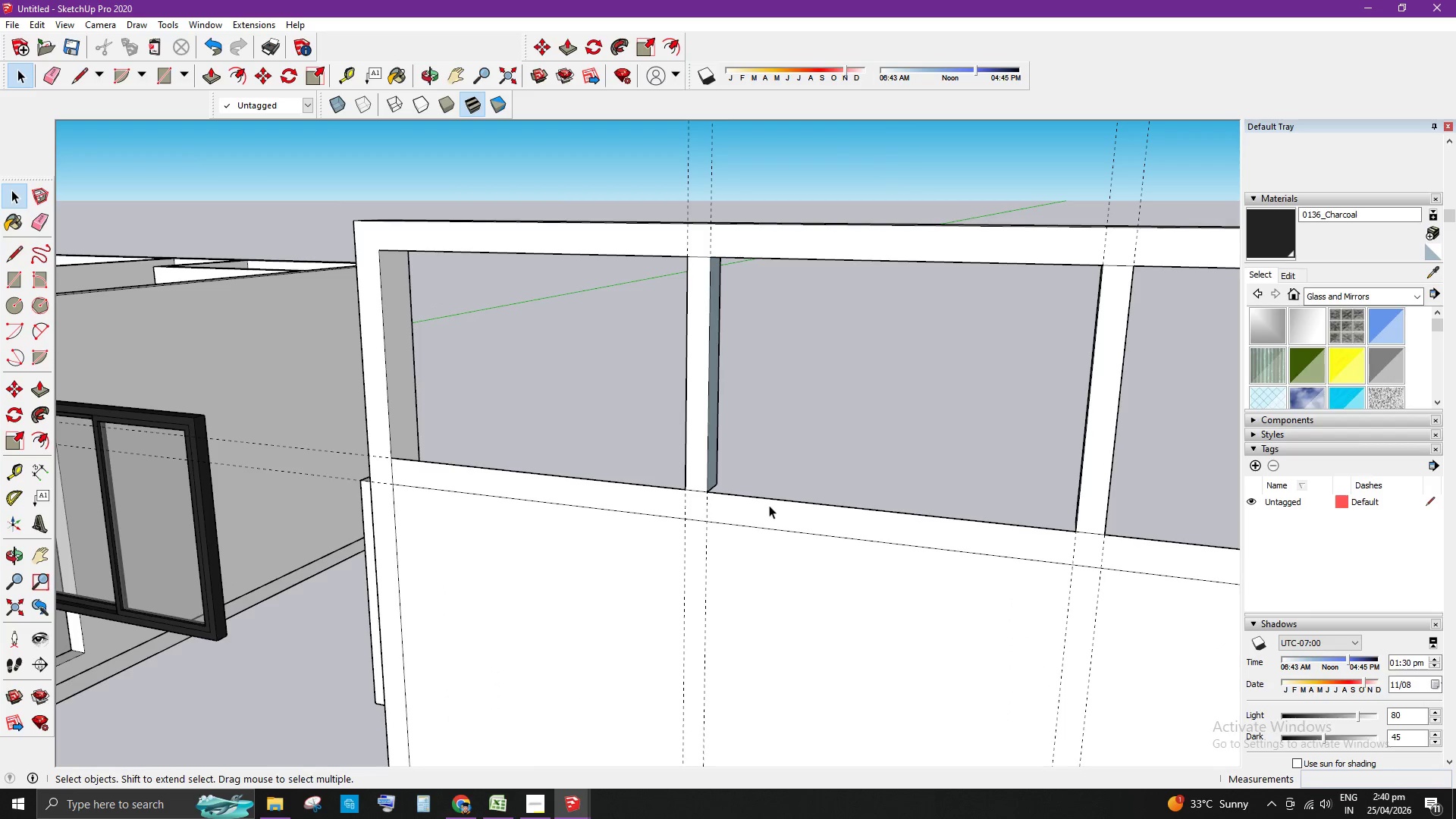 
left_click([776, 516])
 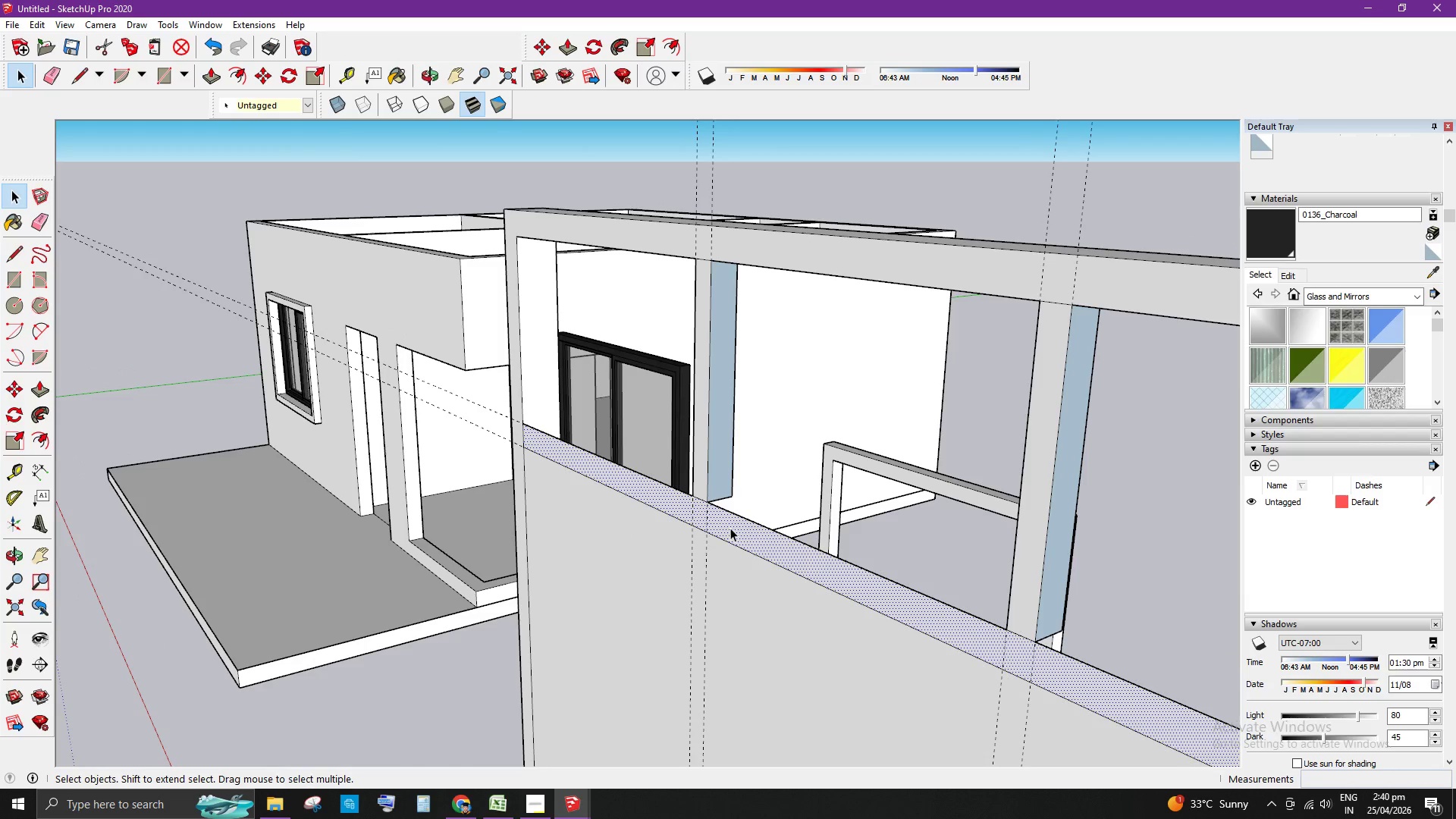 
key(P)
 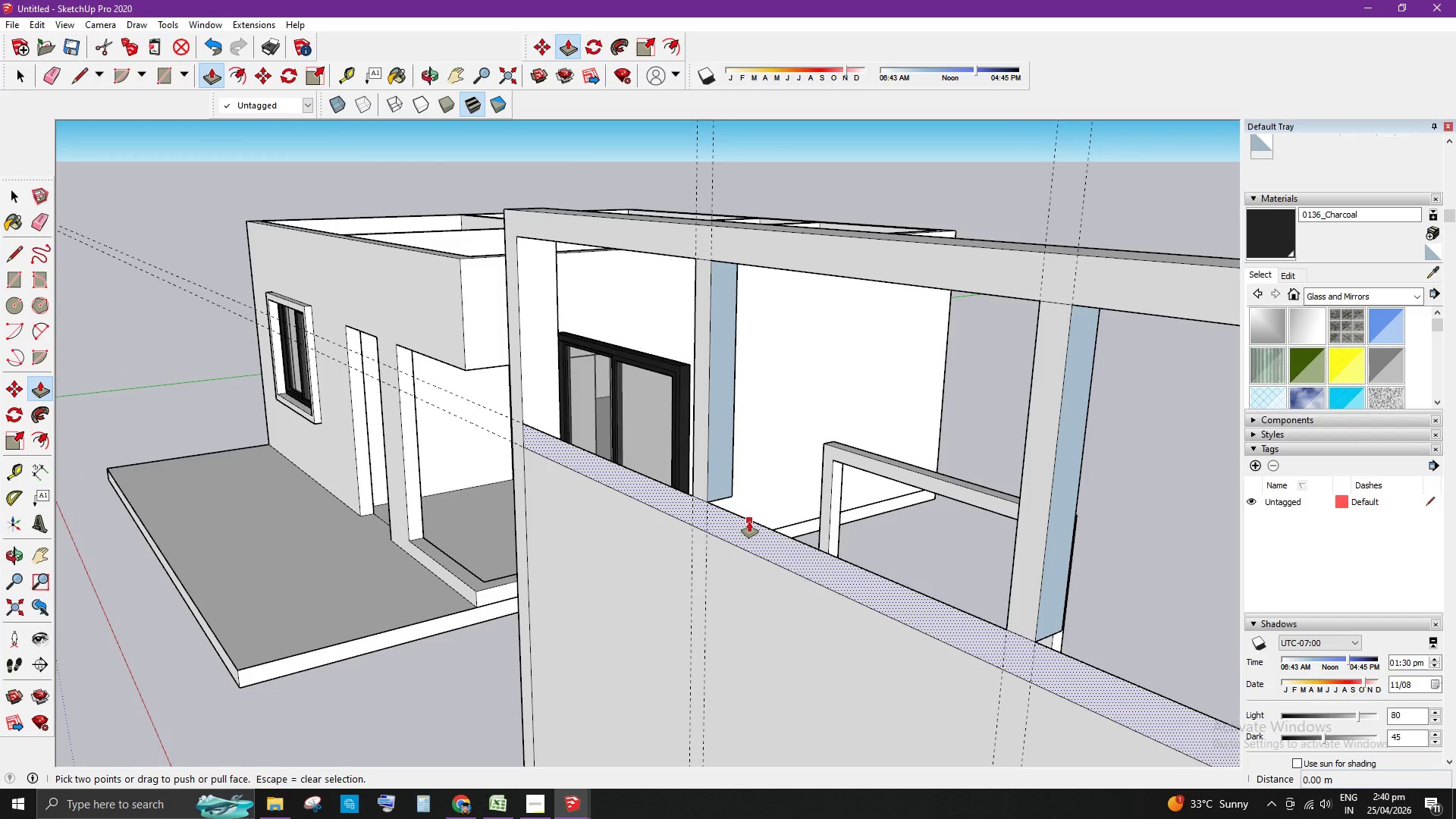 
left_click_drag(start_coordinate=[749, 522], to_coordinate=[739, 517])
 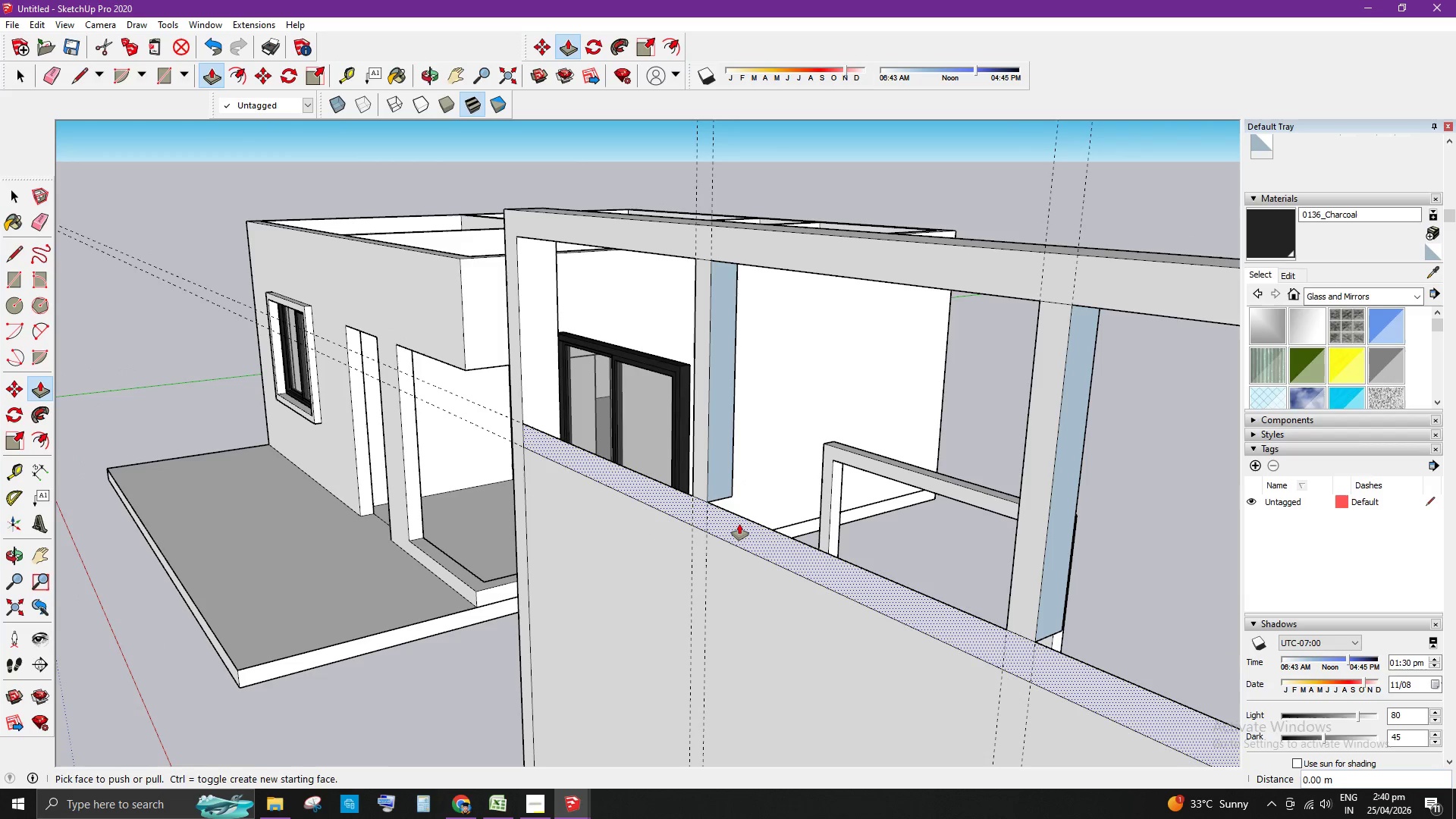 
left_click_drag(start_coordinate=[739, 524], to_coordinate=[733, 463])
 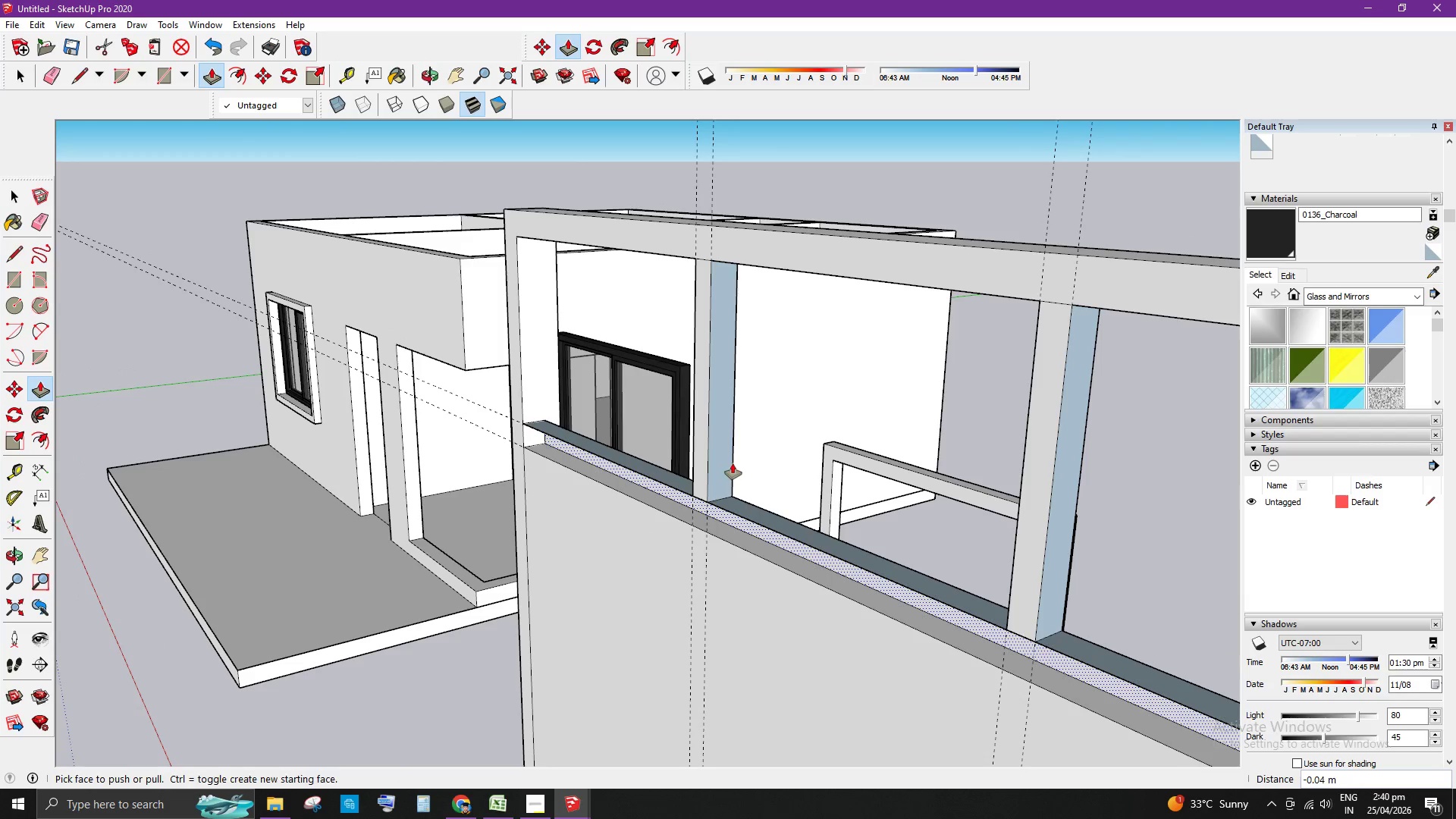 
key(Space)
 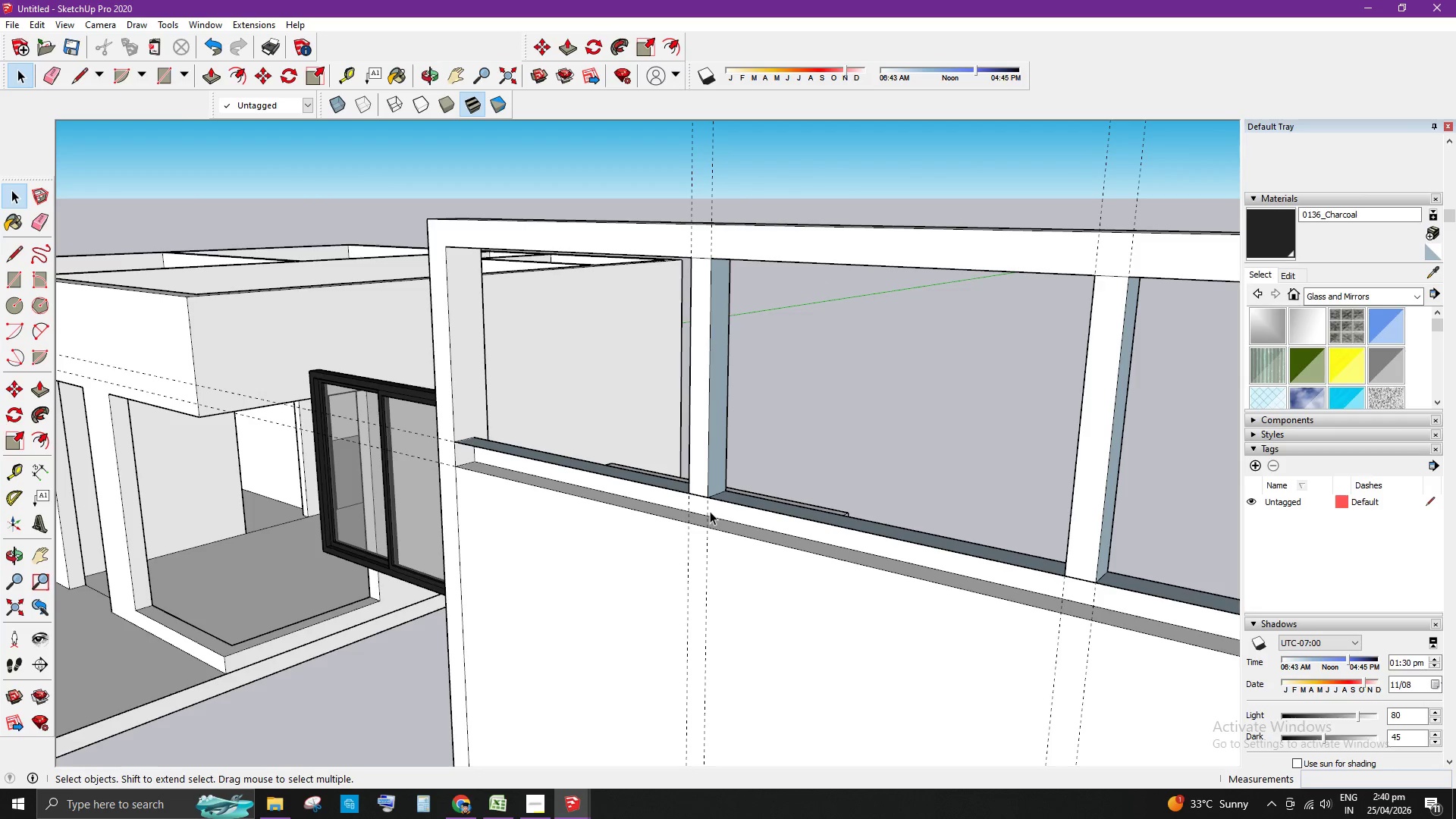 
key(L)
 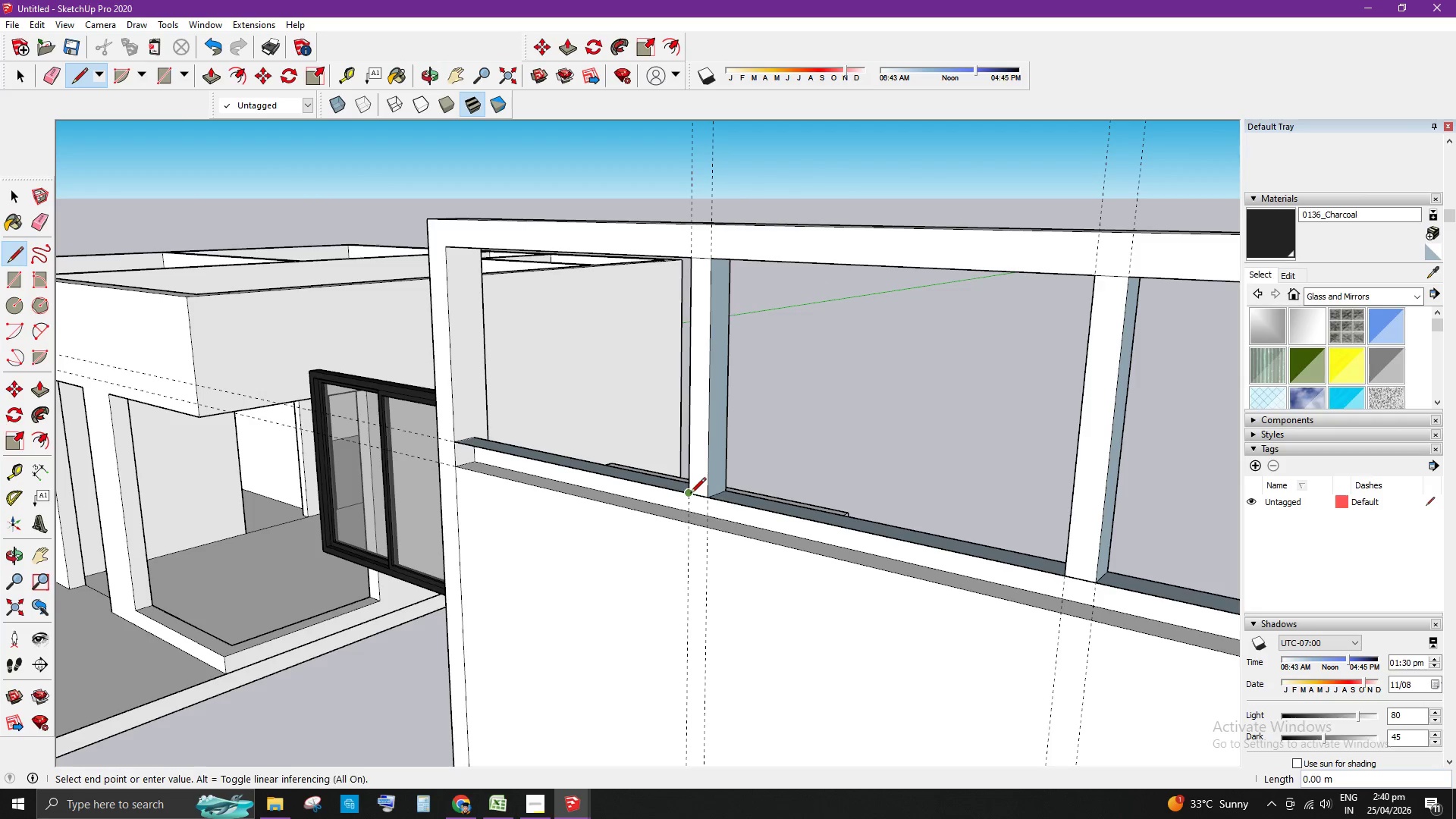 
double_click([690, 526])
 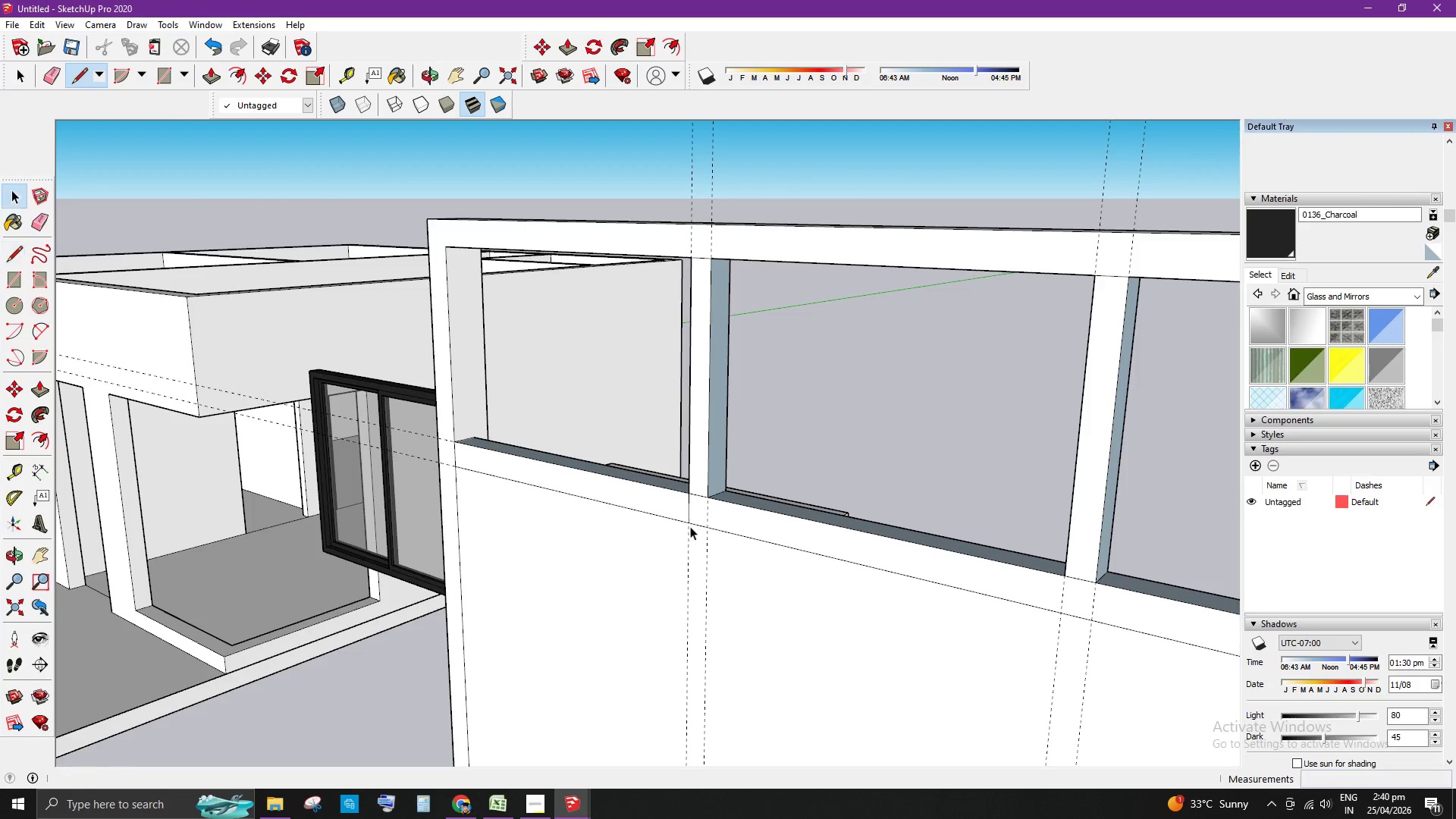 
key(Space)
 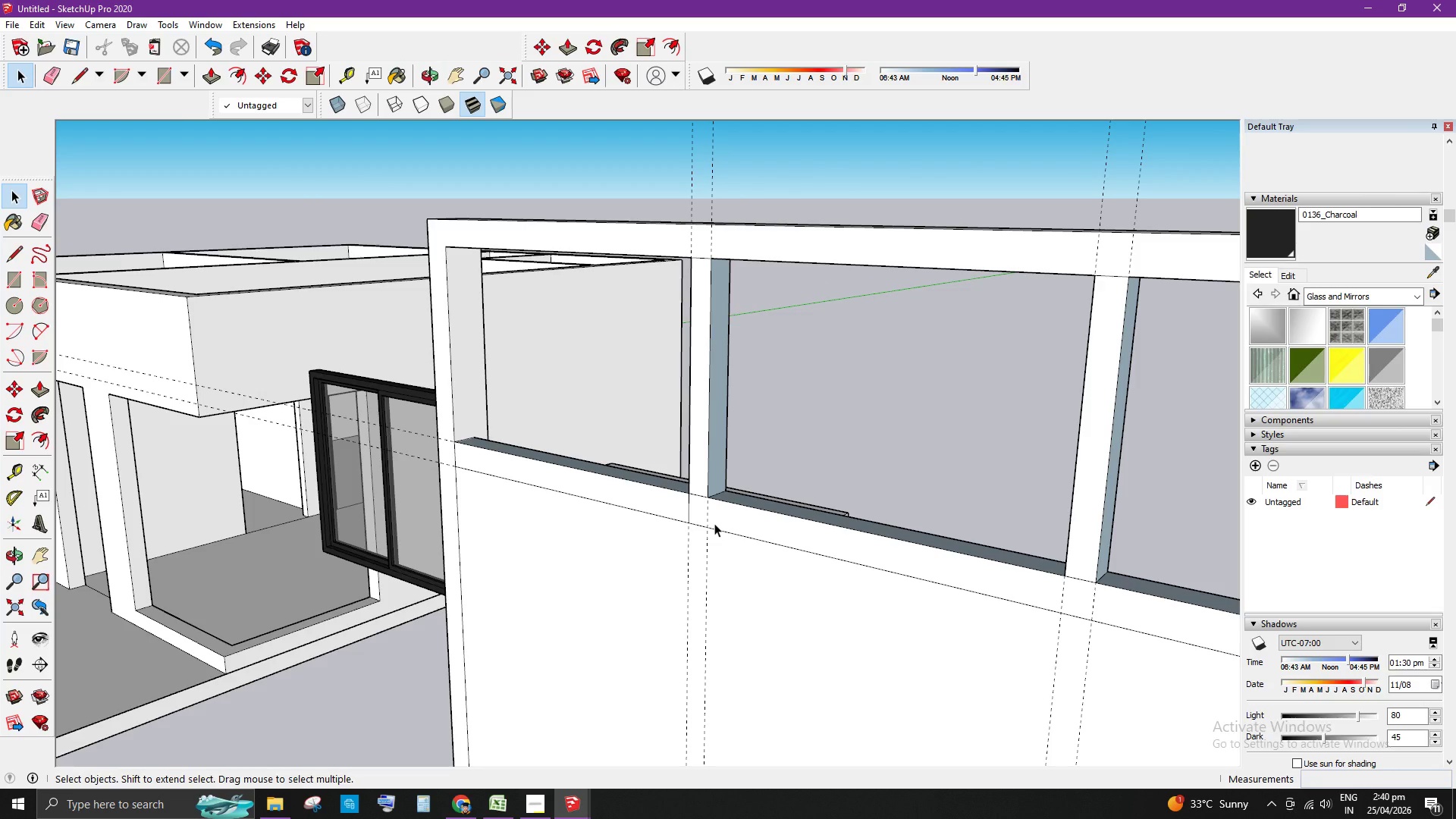 
key(E)
 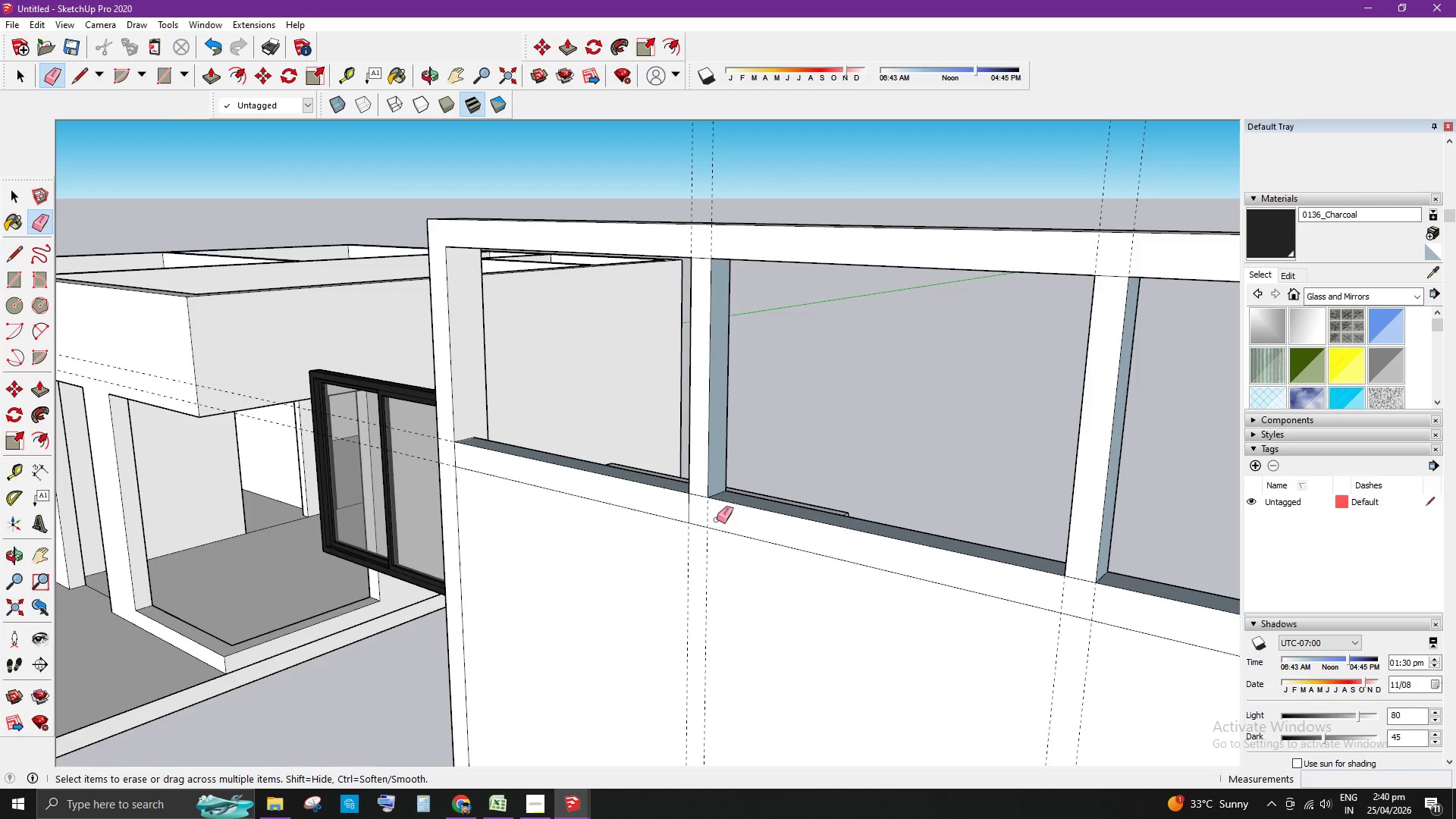 
left_click_drag(start_coordinate=[717, 519], to_coordinate=[693, 507])
 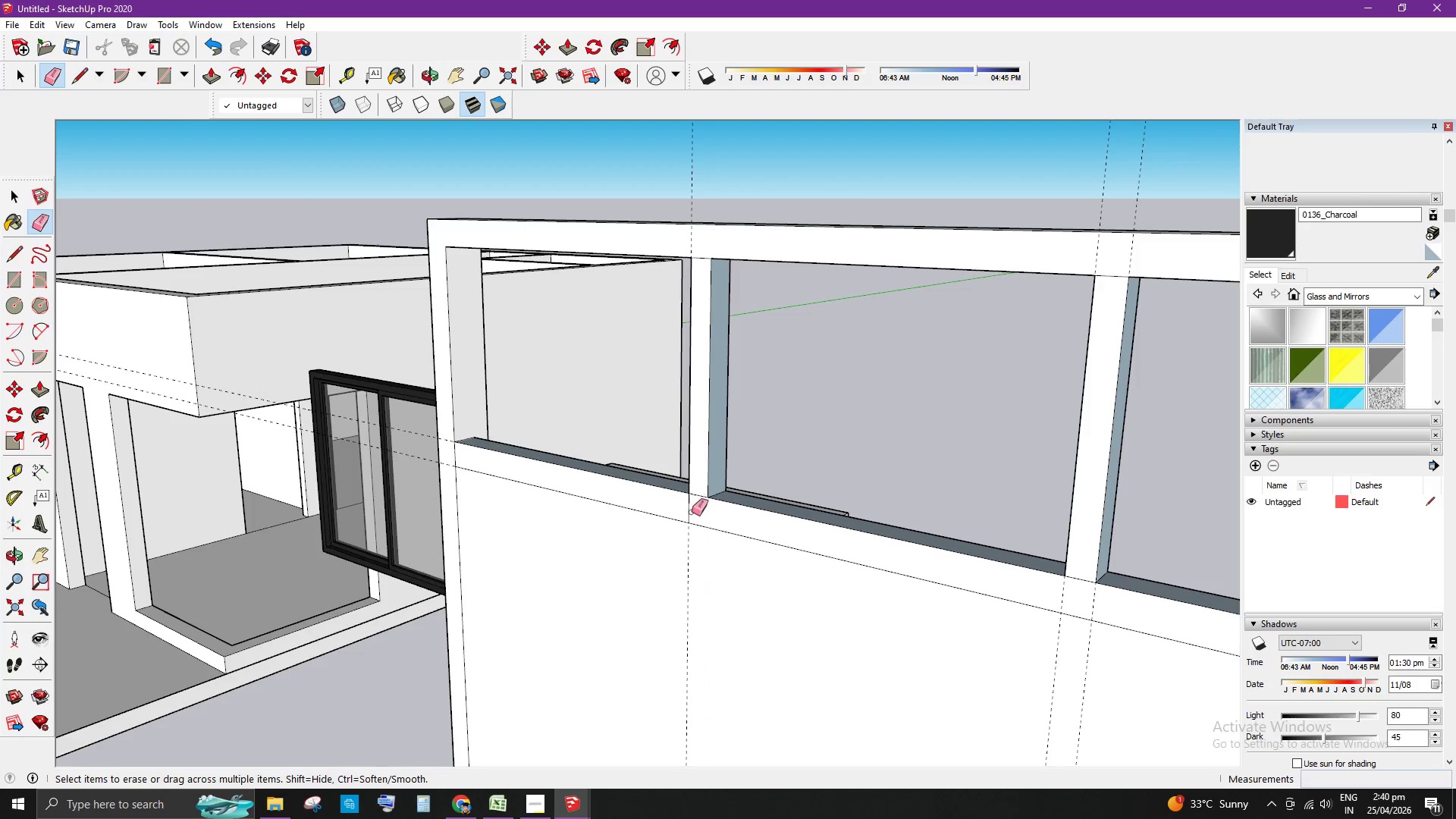 
left_click_drag(start_coordinate=[692, 512], to_coordinate=[686, 506])
 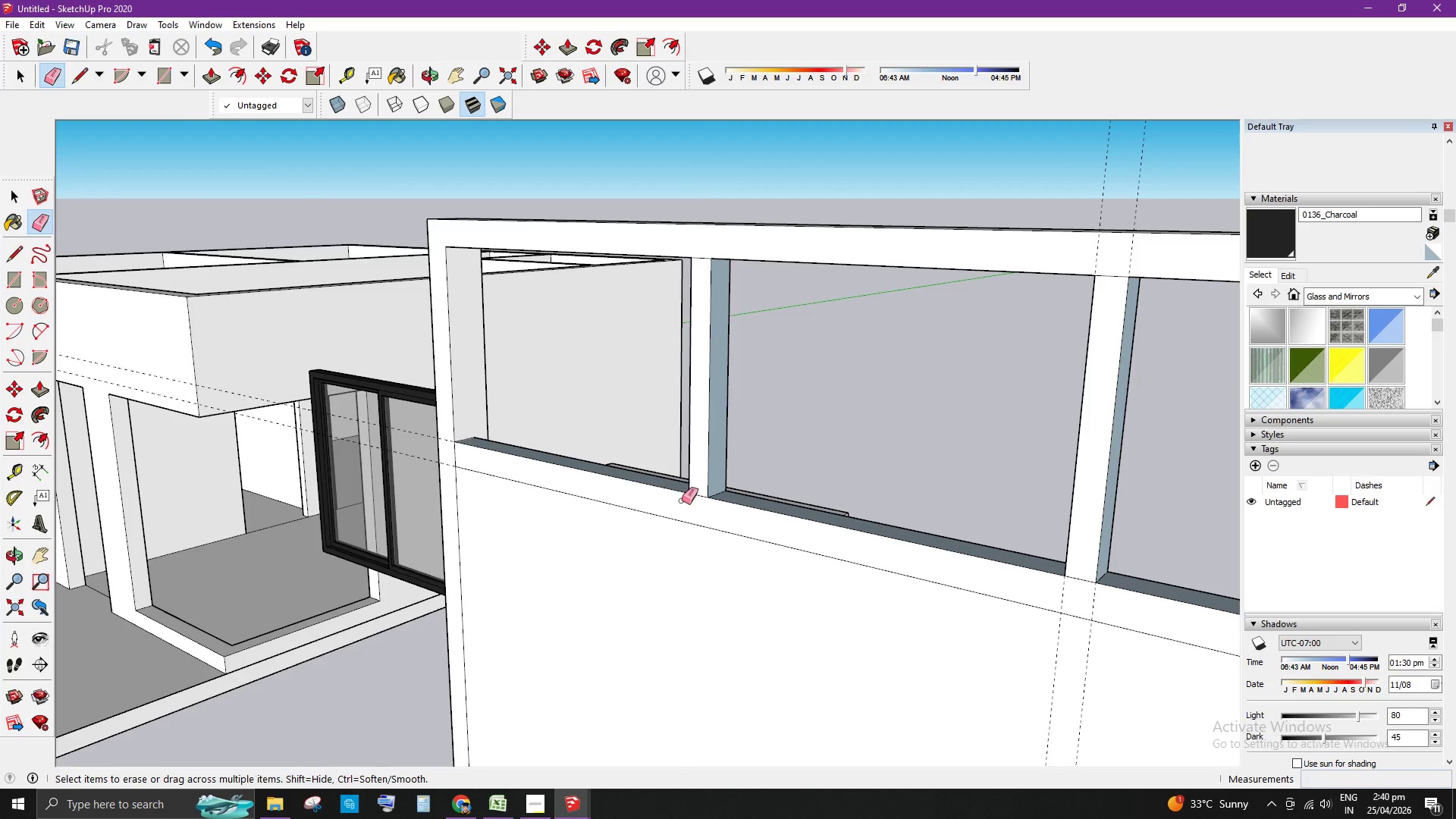 
key(Space)
 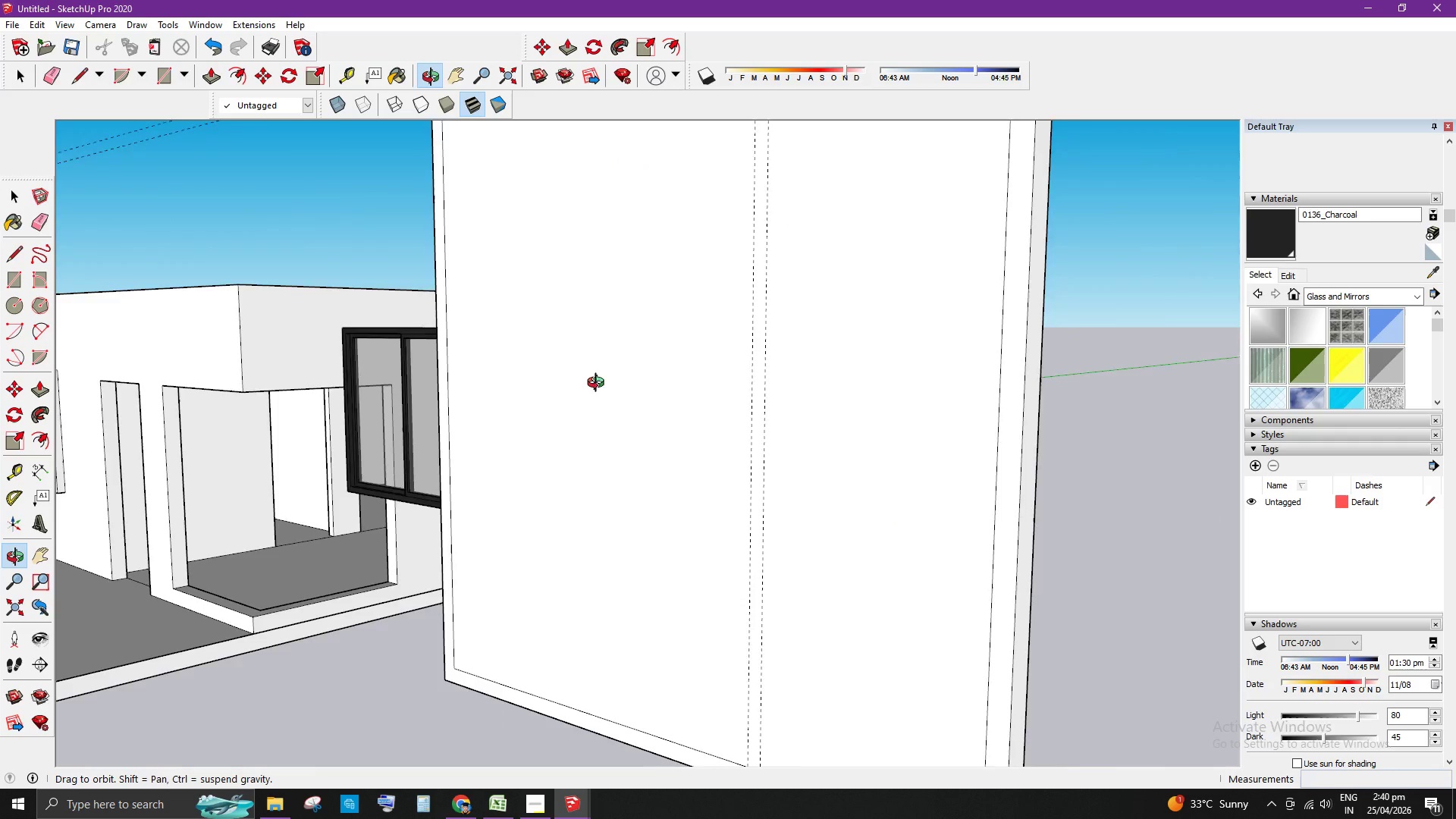 
scroll: coordinate [848, 213], scroll_direction: down, amount: 14.0
 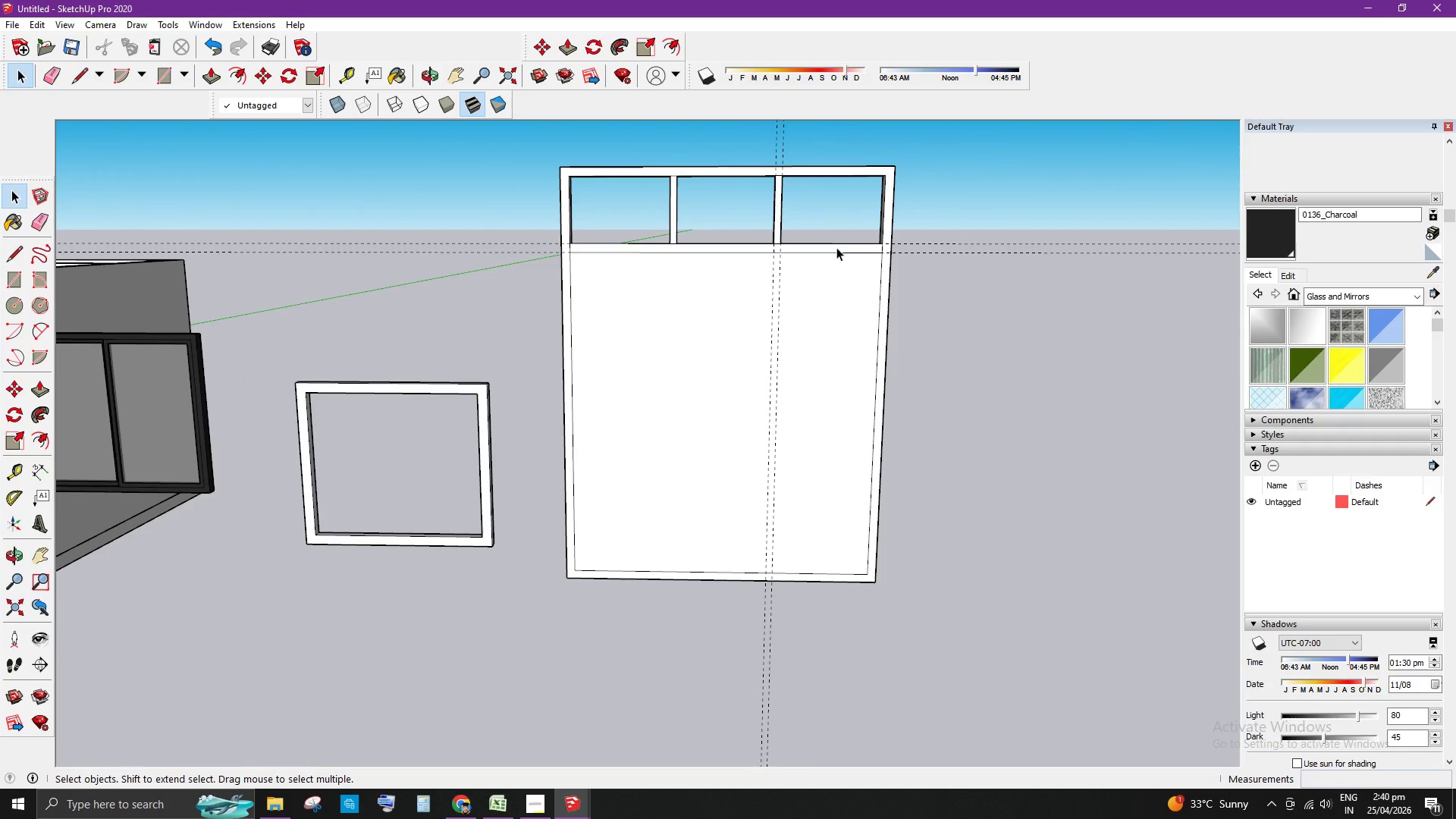 
scroll: coordinate [695, 261], scroll_direction: up, amount: 2.0
 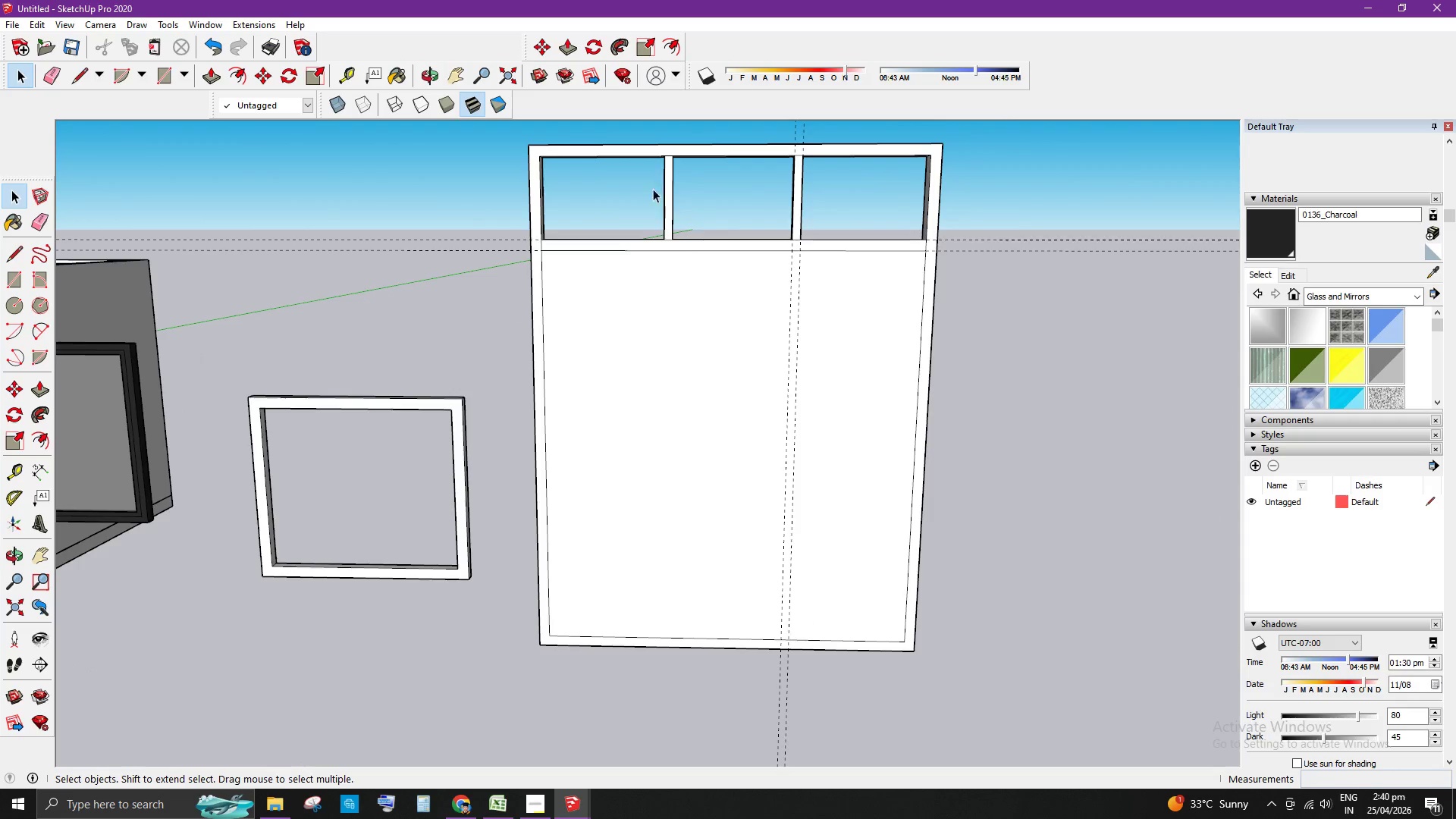 
scroll: coordinate [709, 309], scroll_direction: down, amount: 2.0
 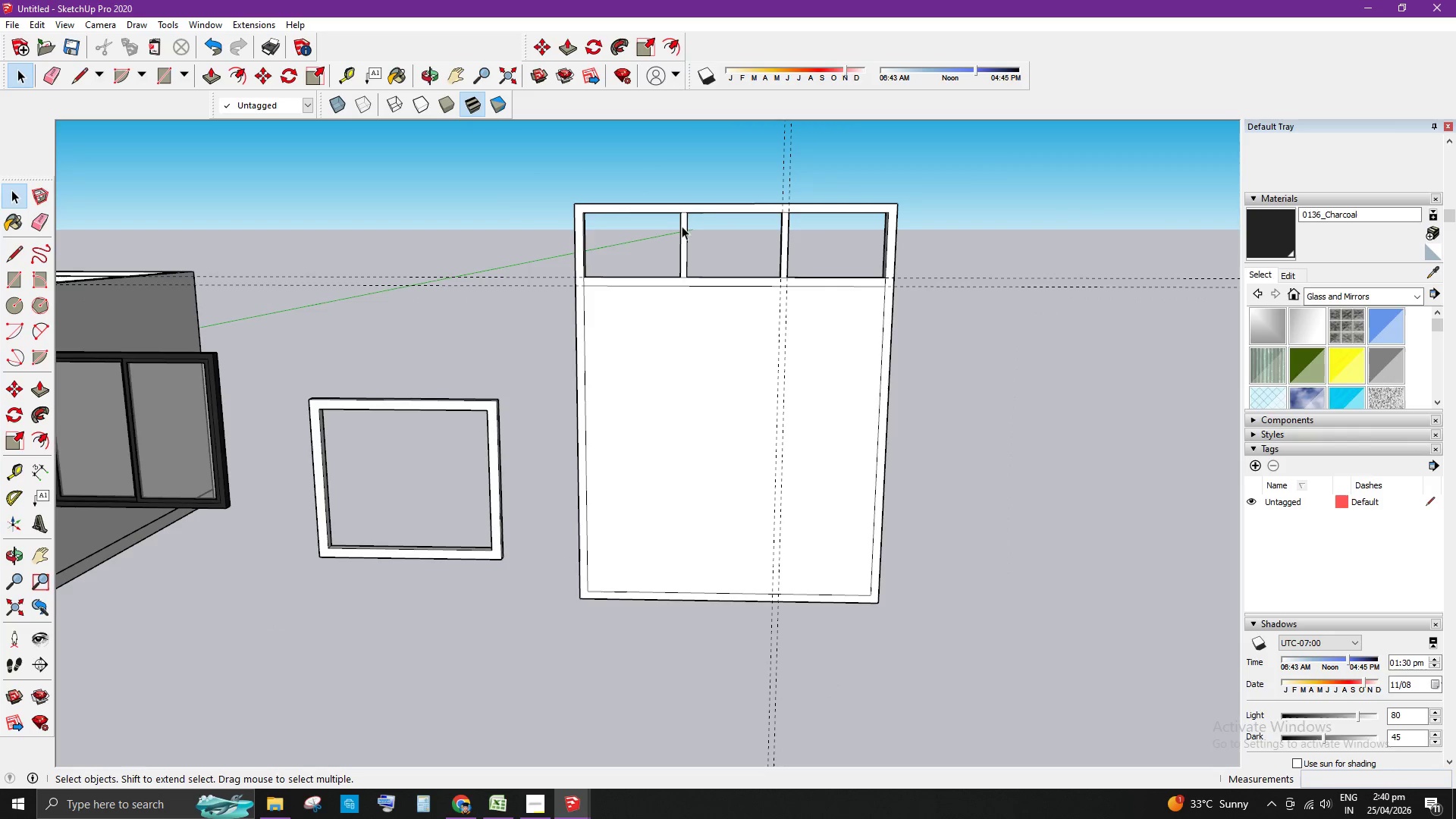 
scroll: coordinate [534, 241], scroll_direction: up, amount: 11.0
 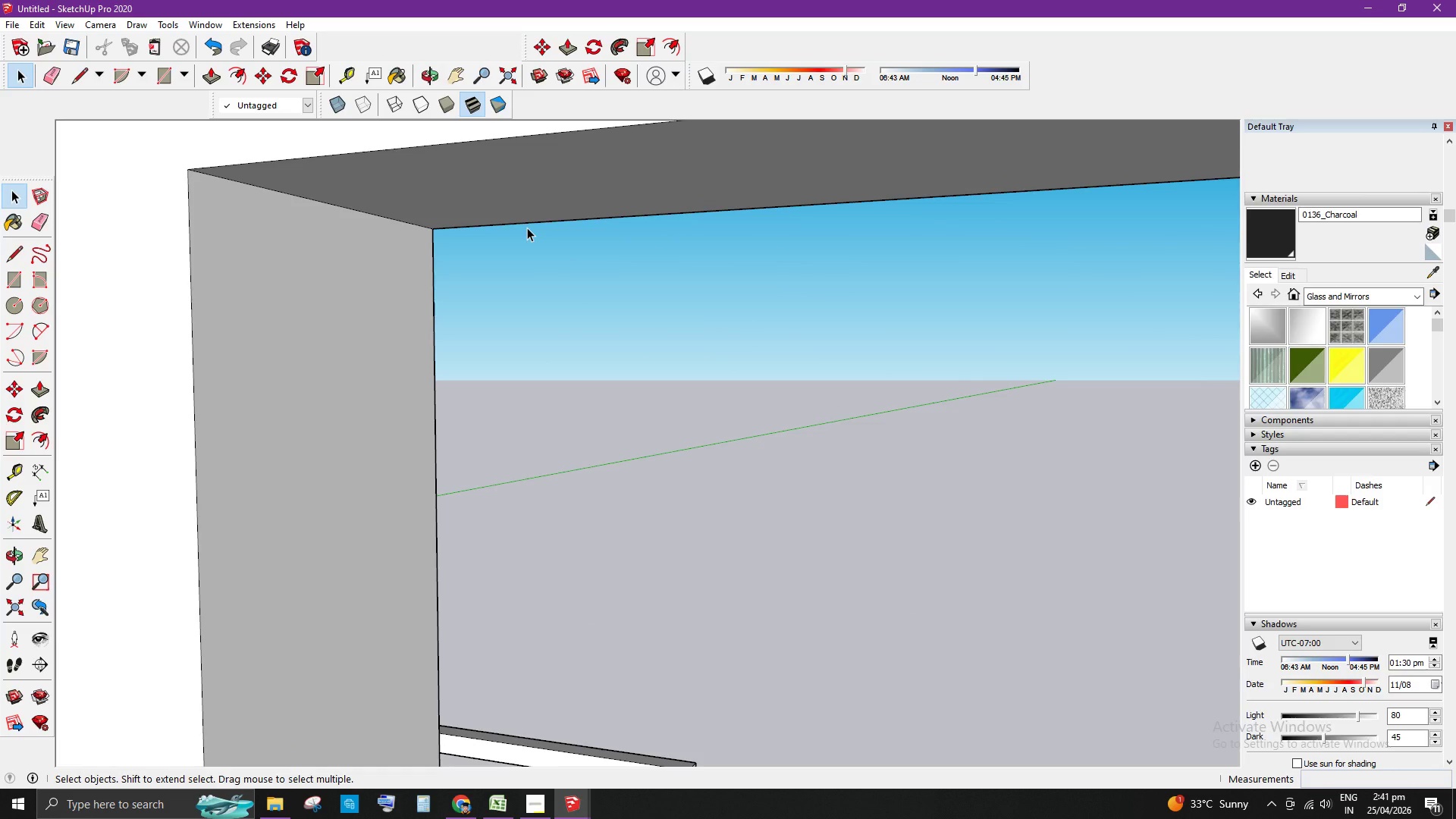 
key(R)
 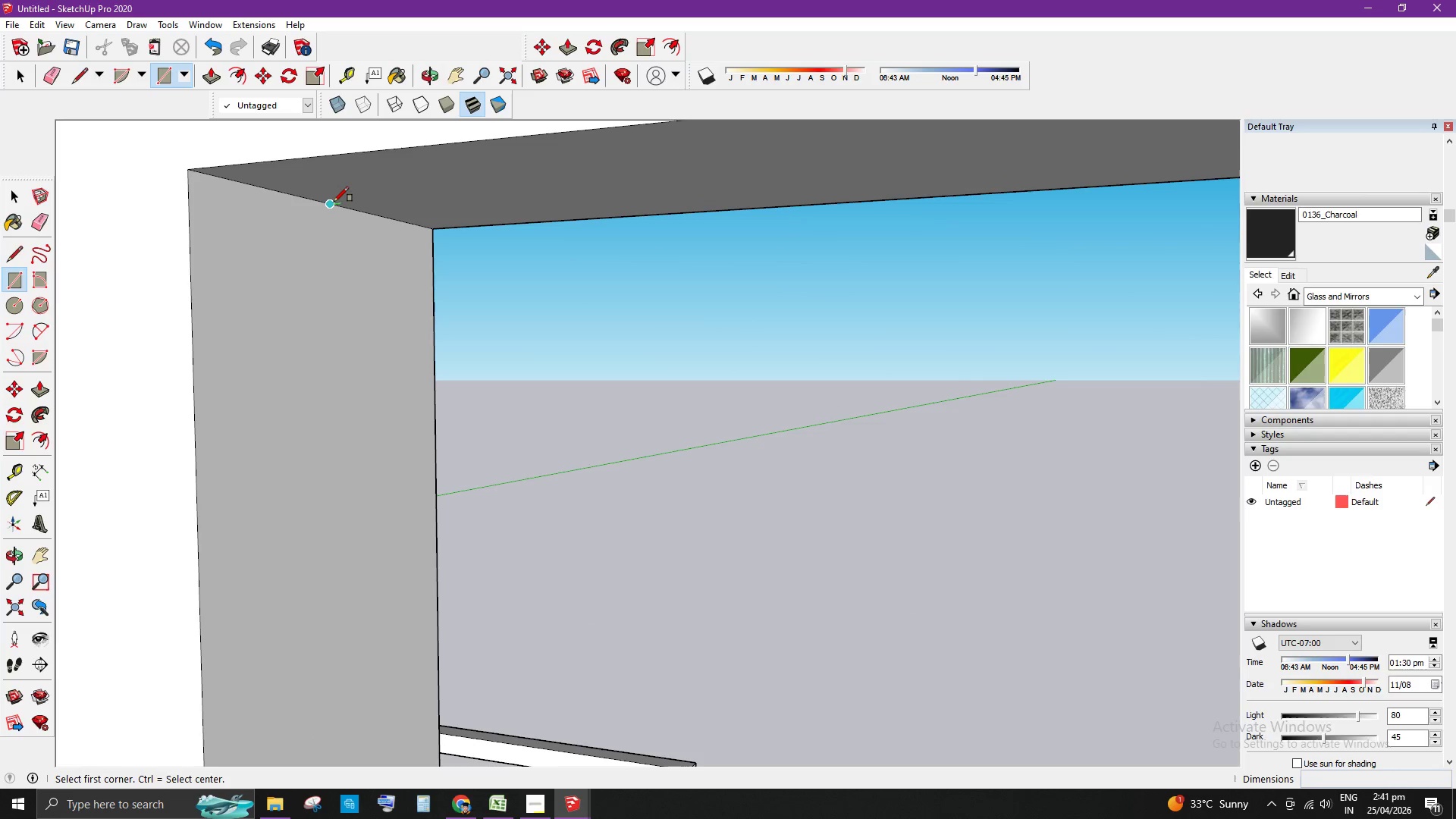 
left_click([337, 202])
 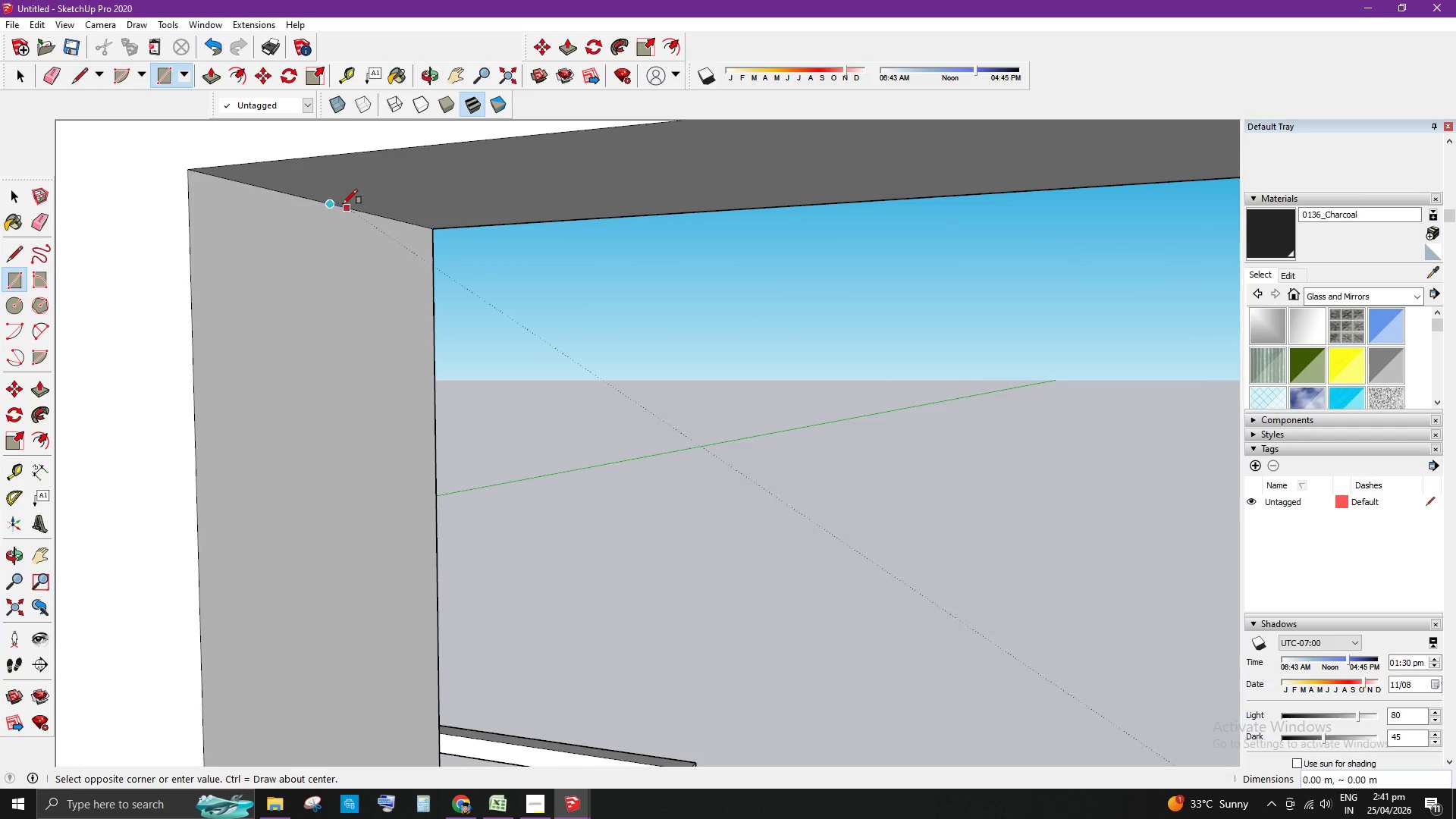 
scroll: coordinate [644, 297], scroll_direction: down, amount: 12.0
 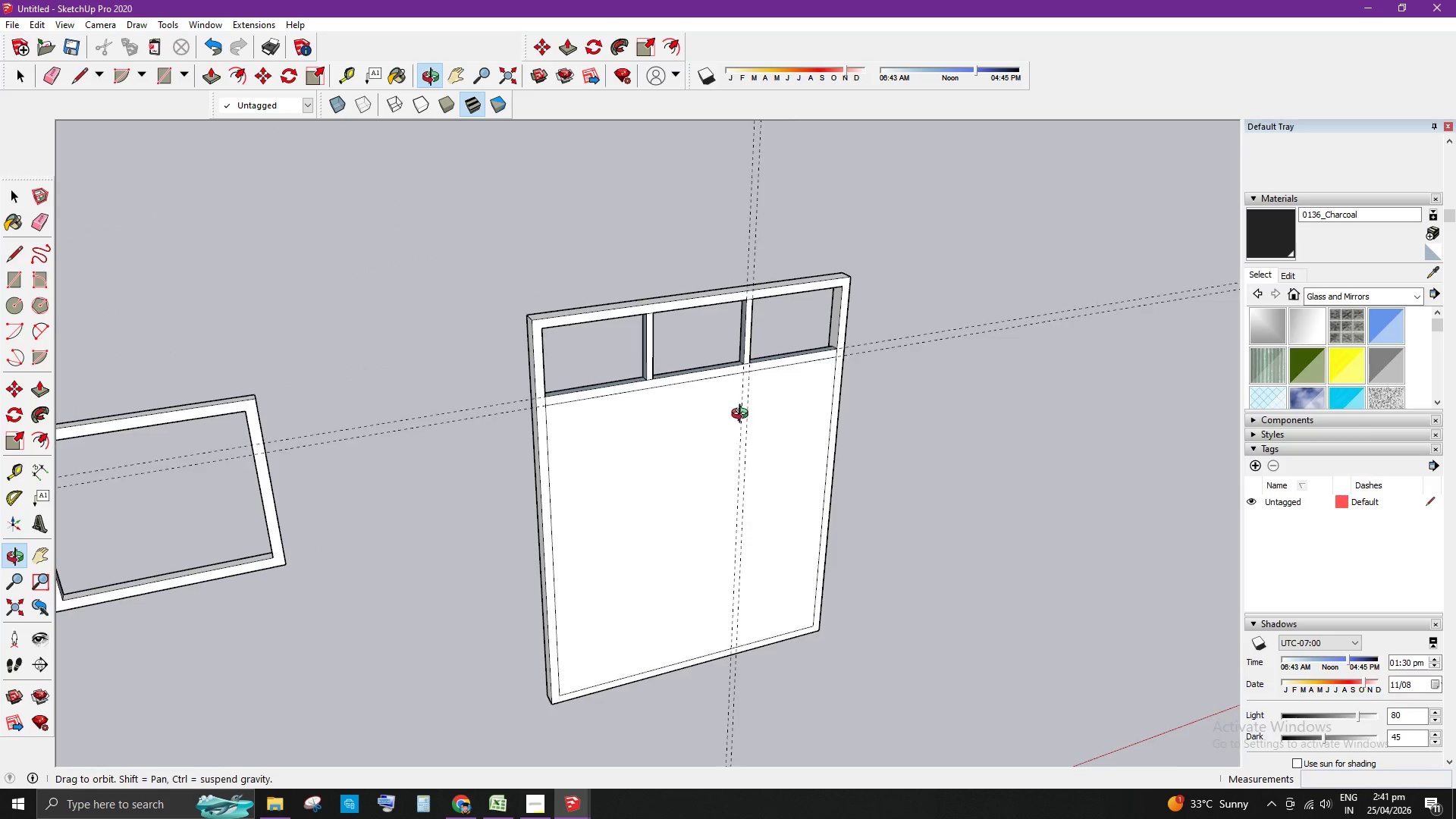 
scroll: coordinate [728, 376], scroll_direction: up, amount: 13.0
 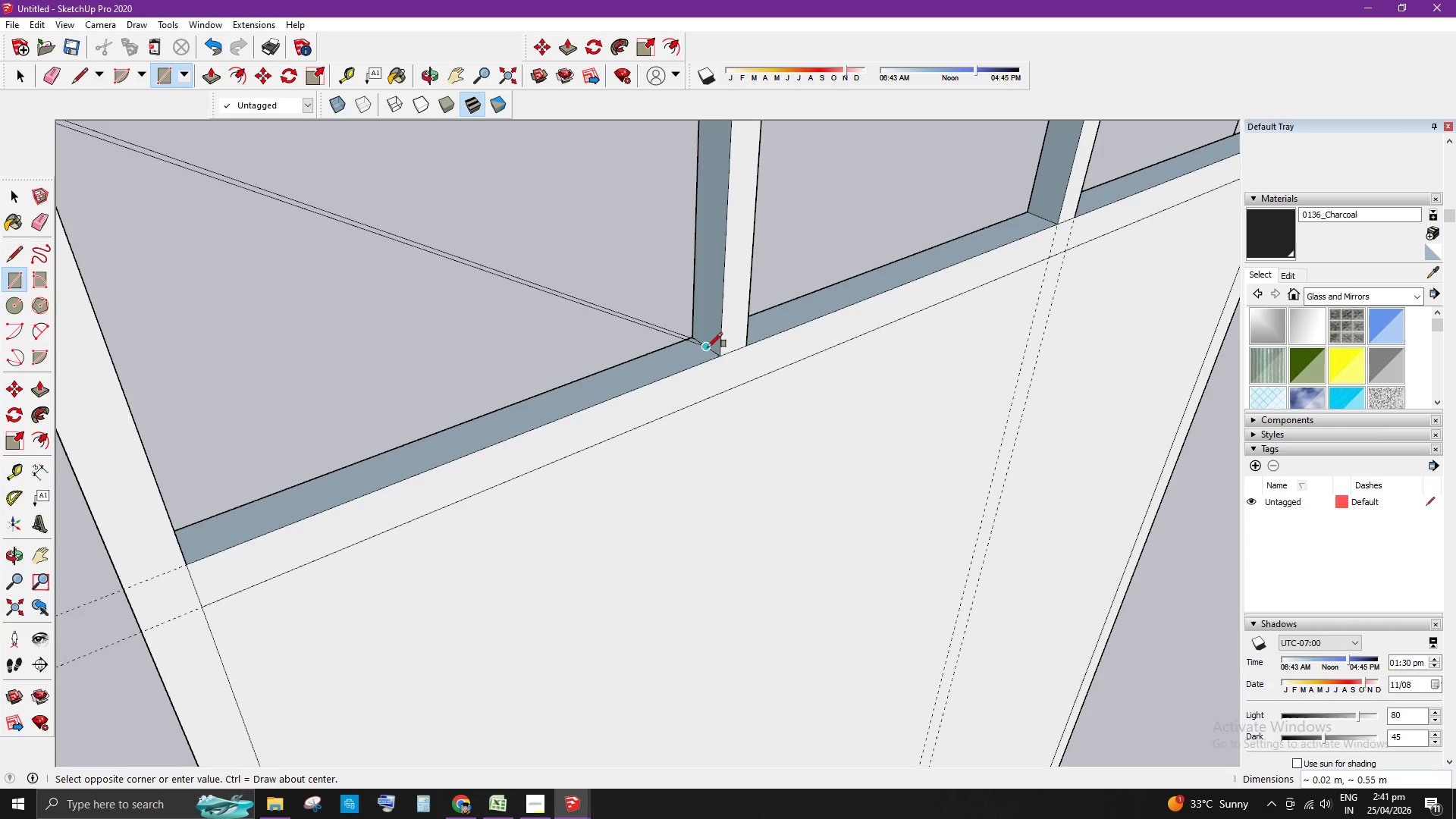 
left_click([708, 347])
 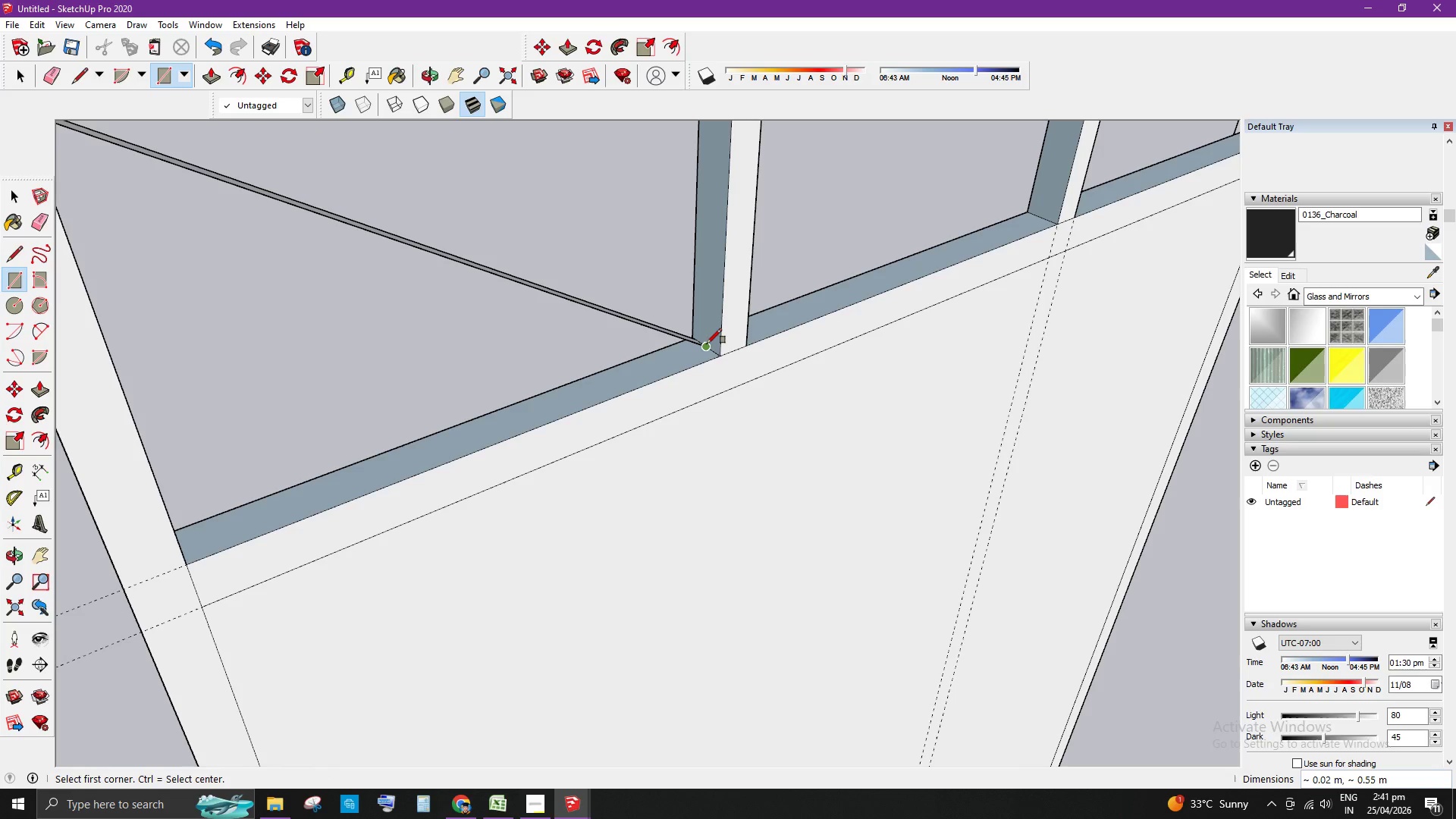 
key(Control+ControlLeft)
 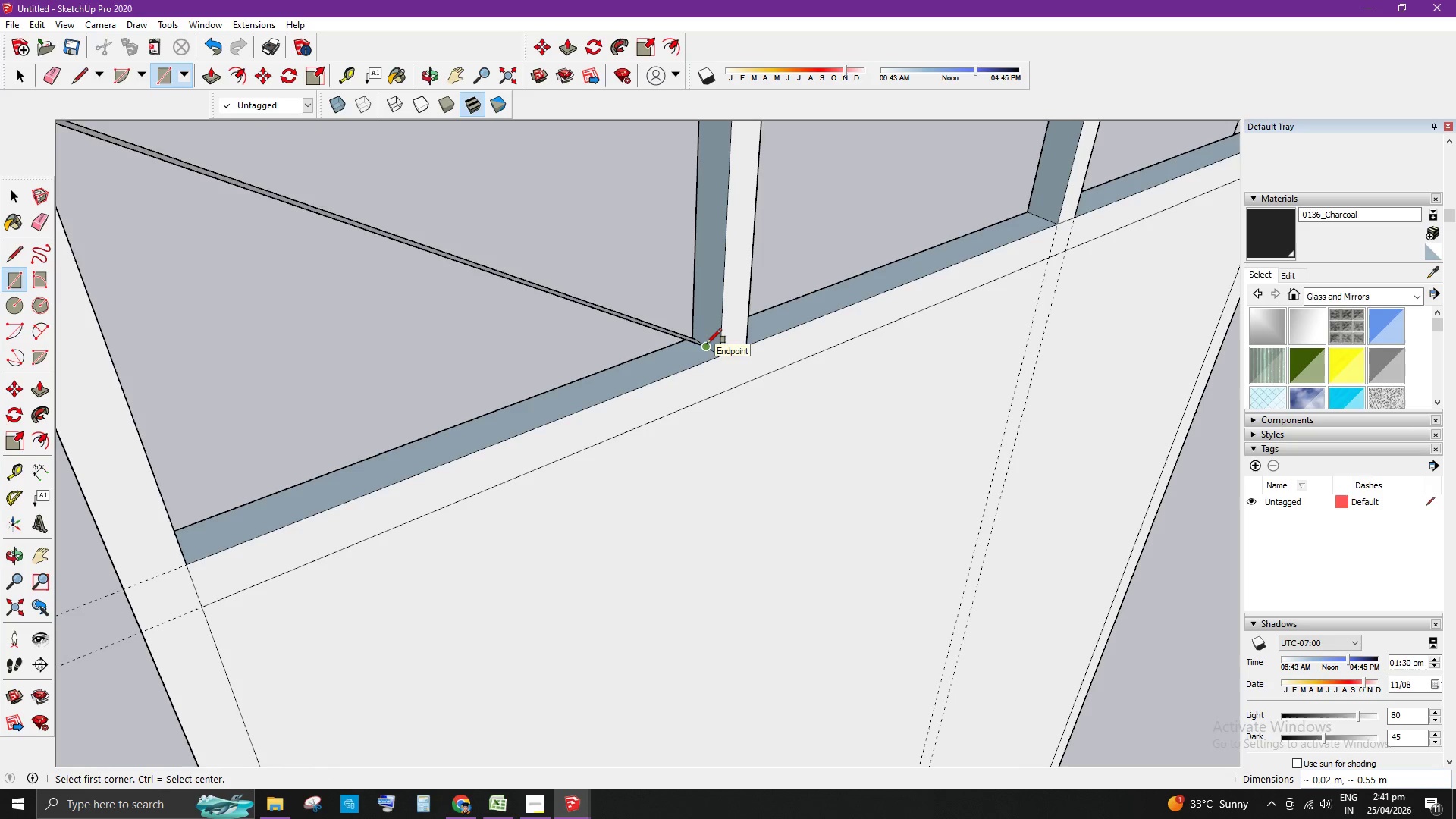 
key(Control+Z)
 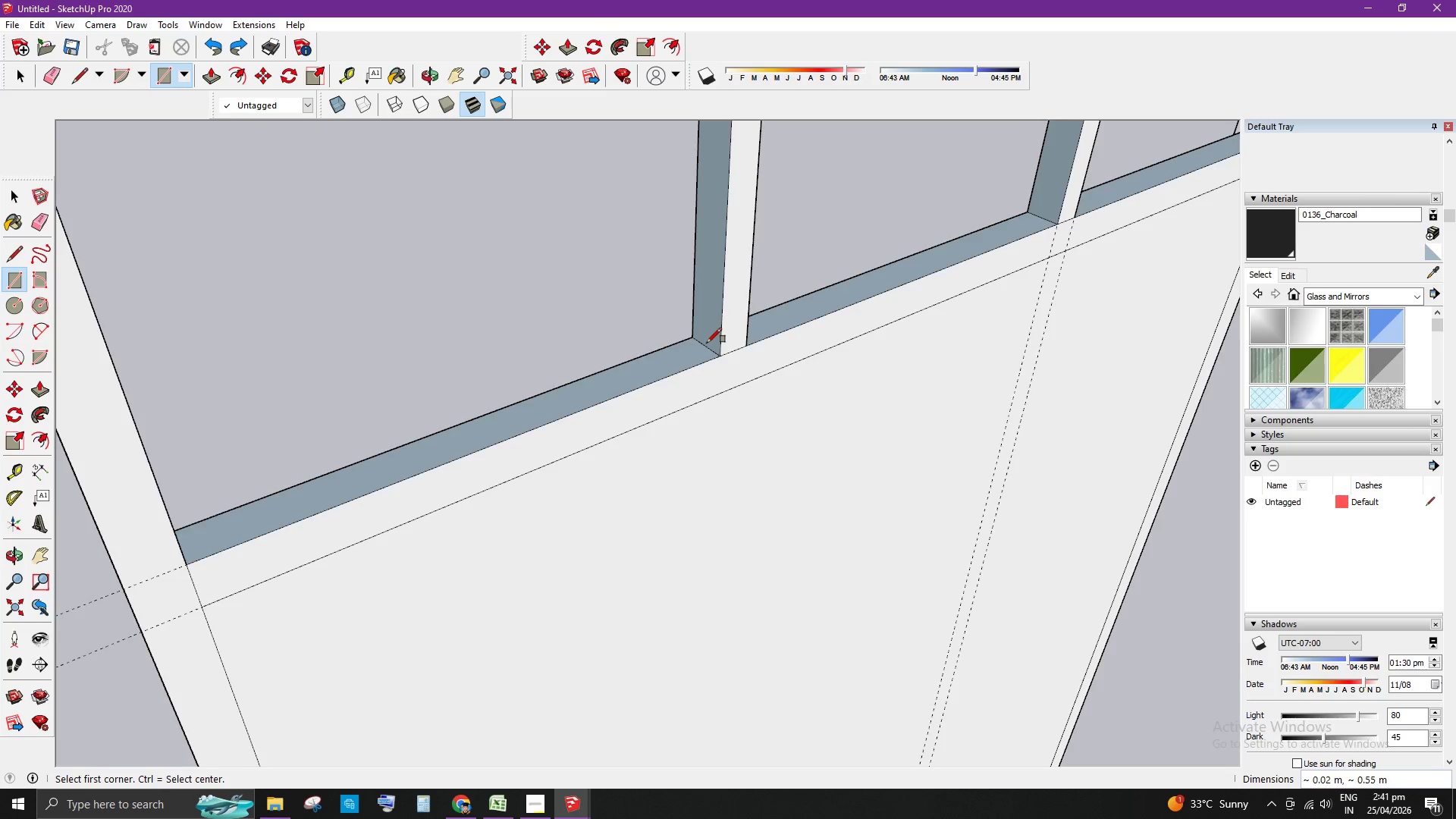 
key(Space)
 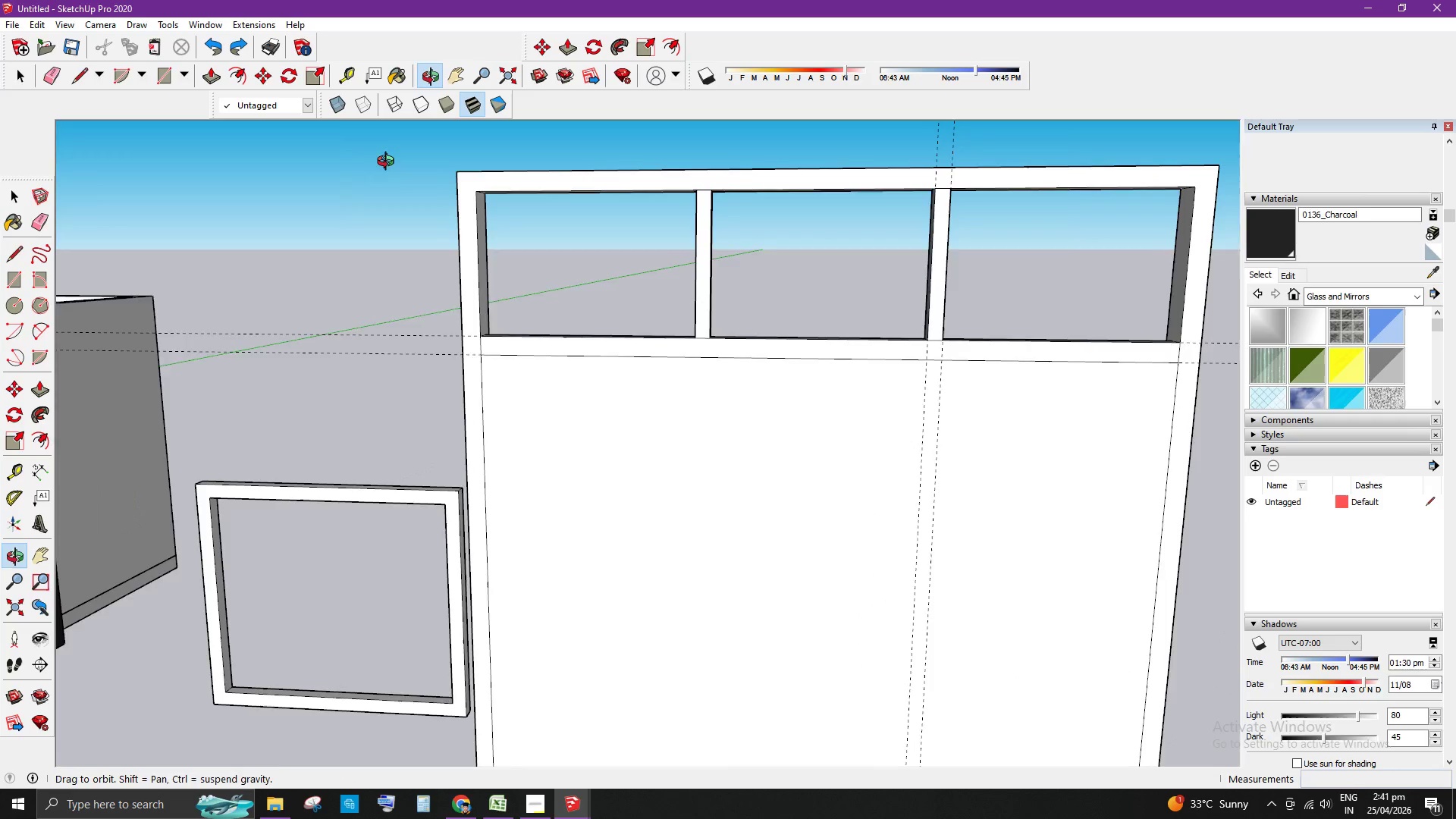 
scroll: coordinate [710, 359], scroll_direction: down, amount: 9.0
 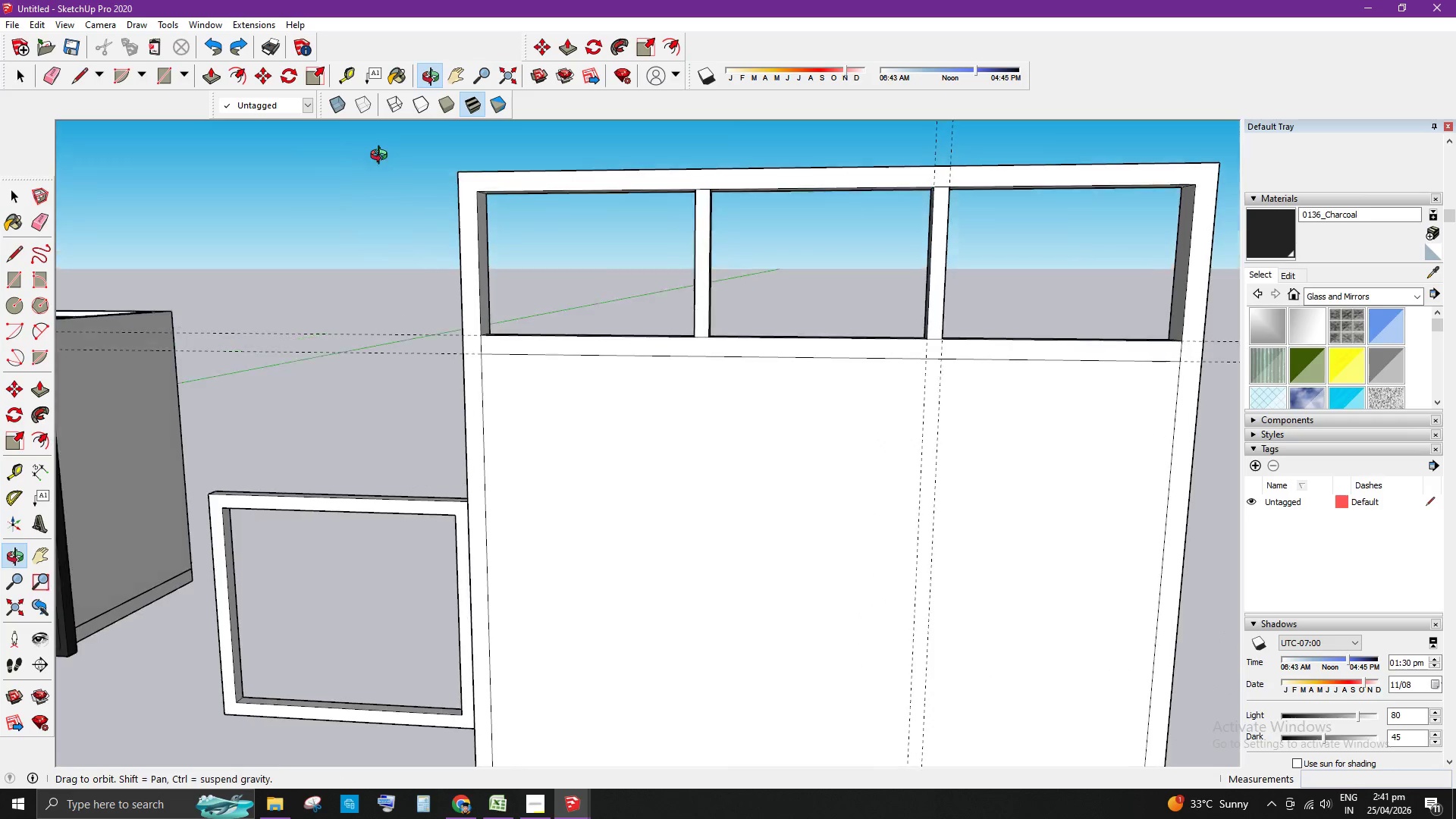 
scroll: coordinate [459, 194], scroll_direction: up, amount: 5.0
 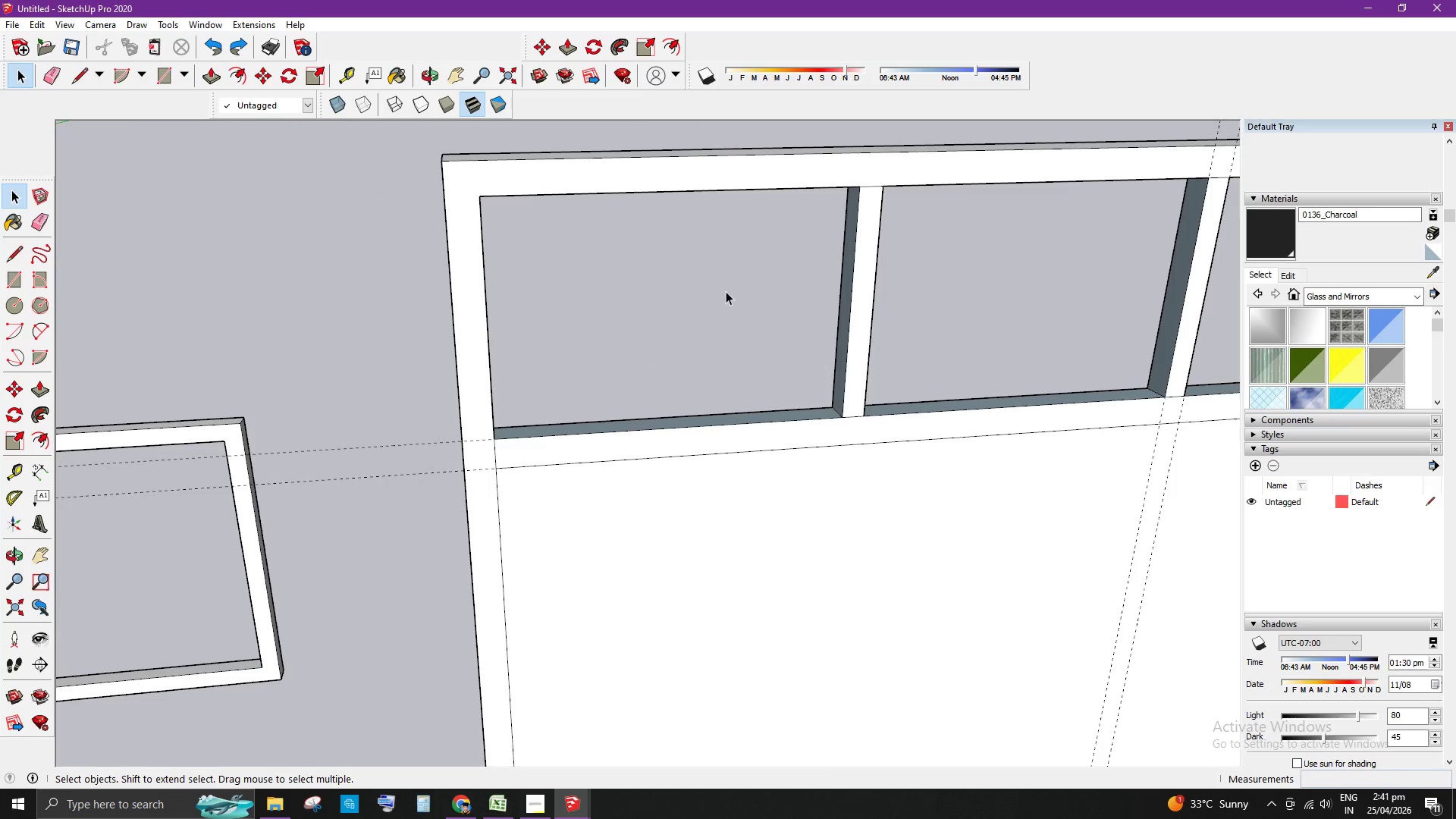 
scroll: coordinate [829, 373], scroll_direction: none, amount: 0.0
 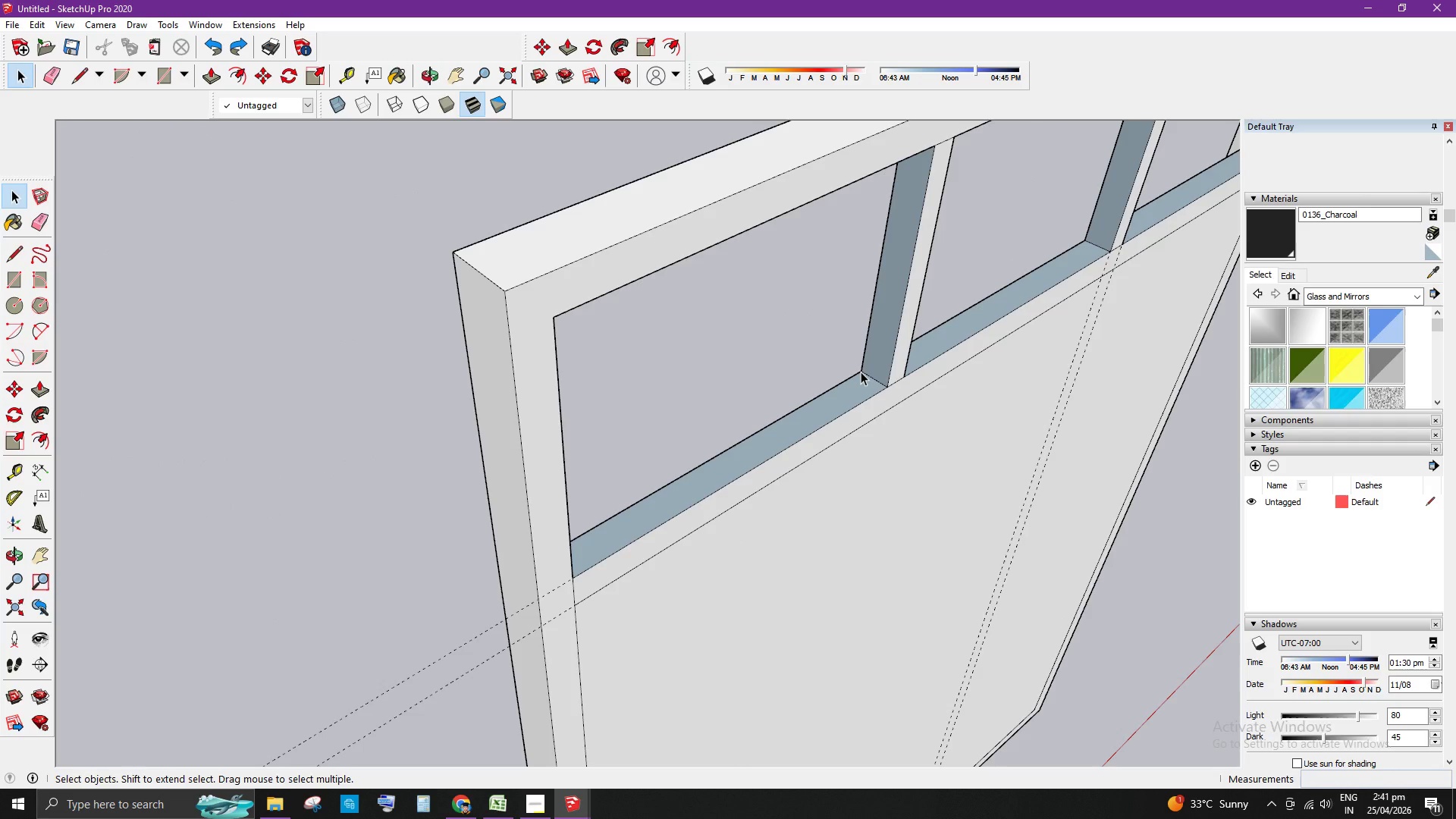 
key(R)
 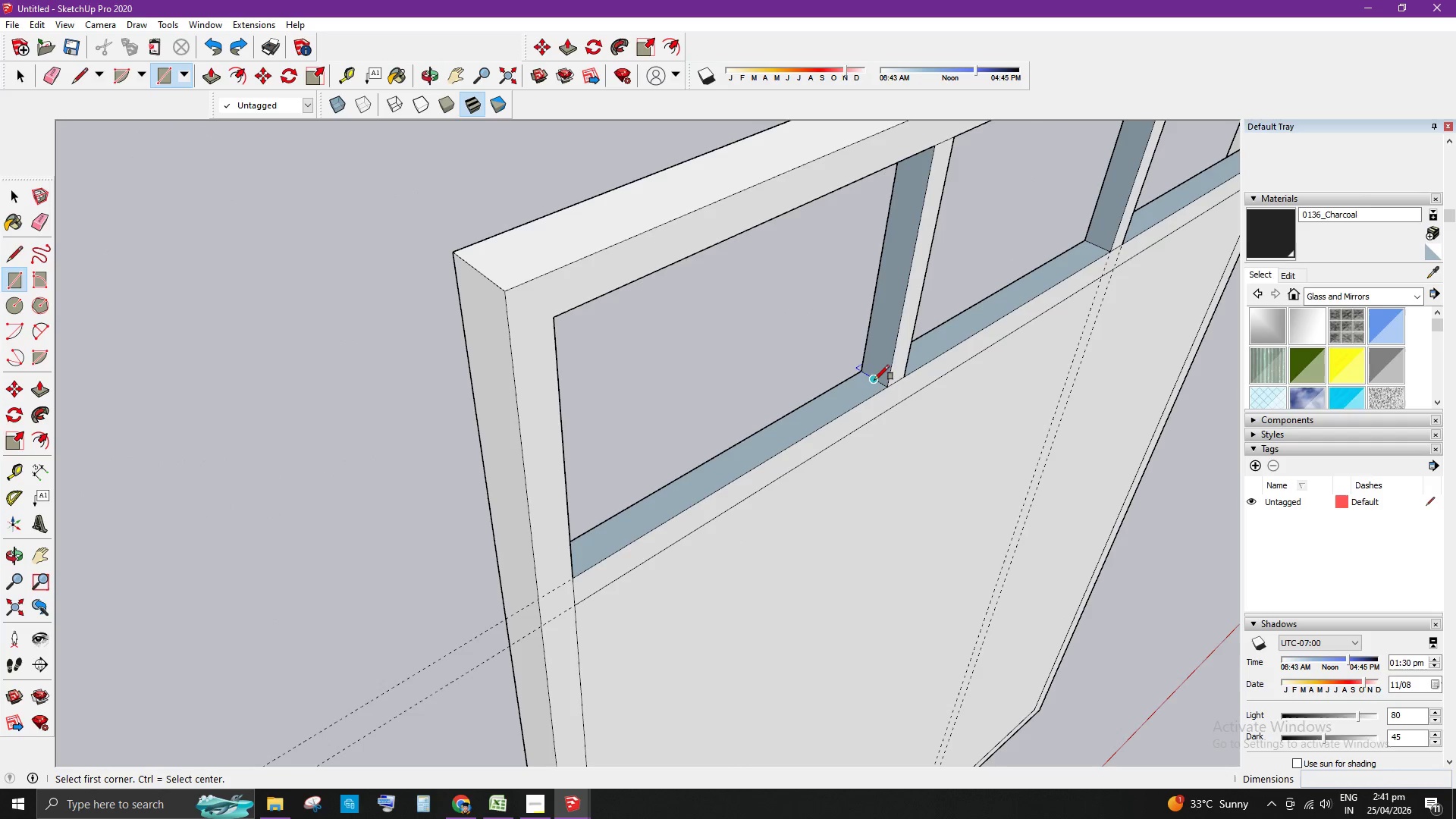 
left_click([875, 379])
 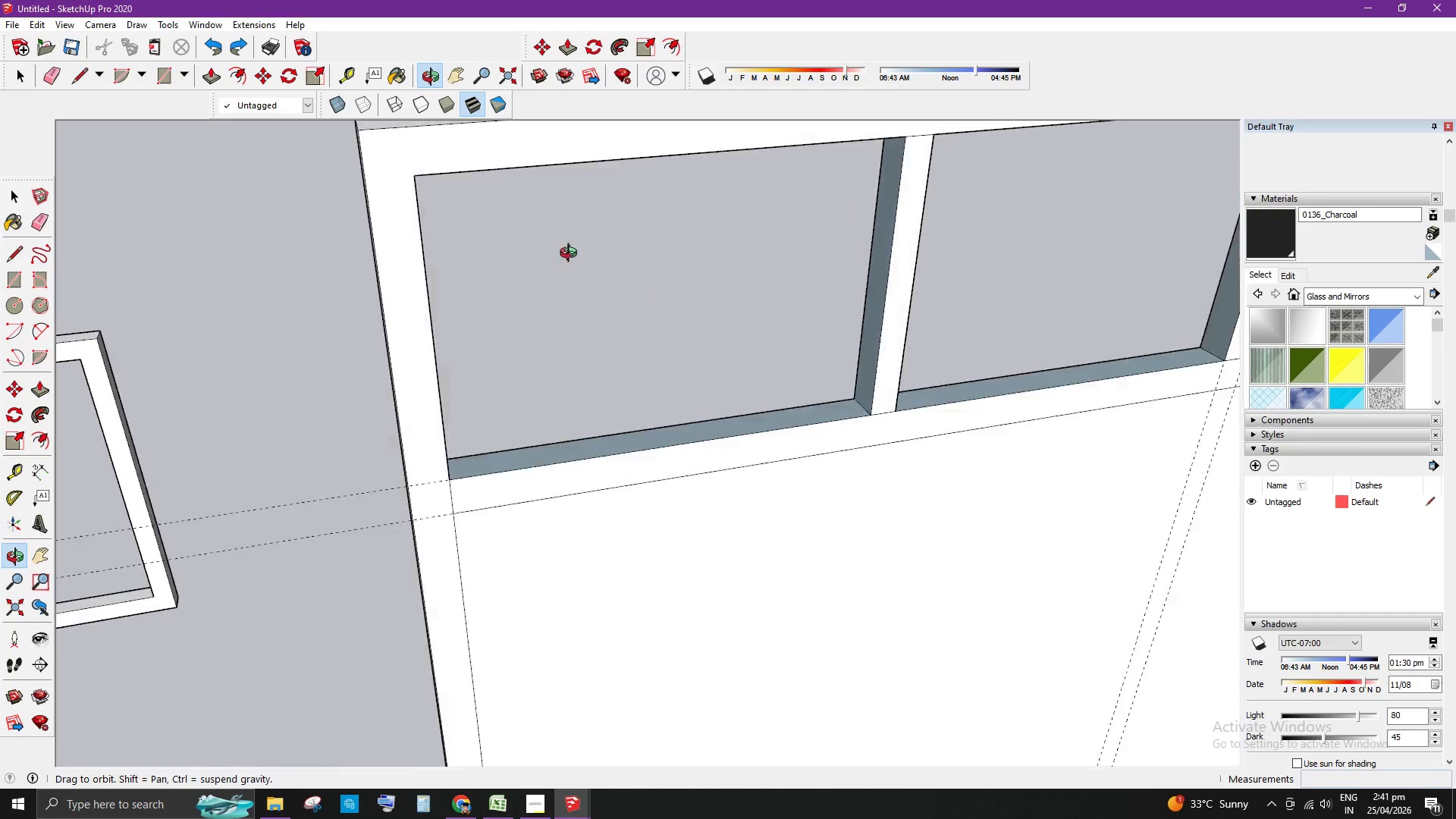 
scroll: coordinate [219, 168], scroll_direction: down, amount: 4.0
 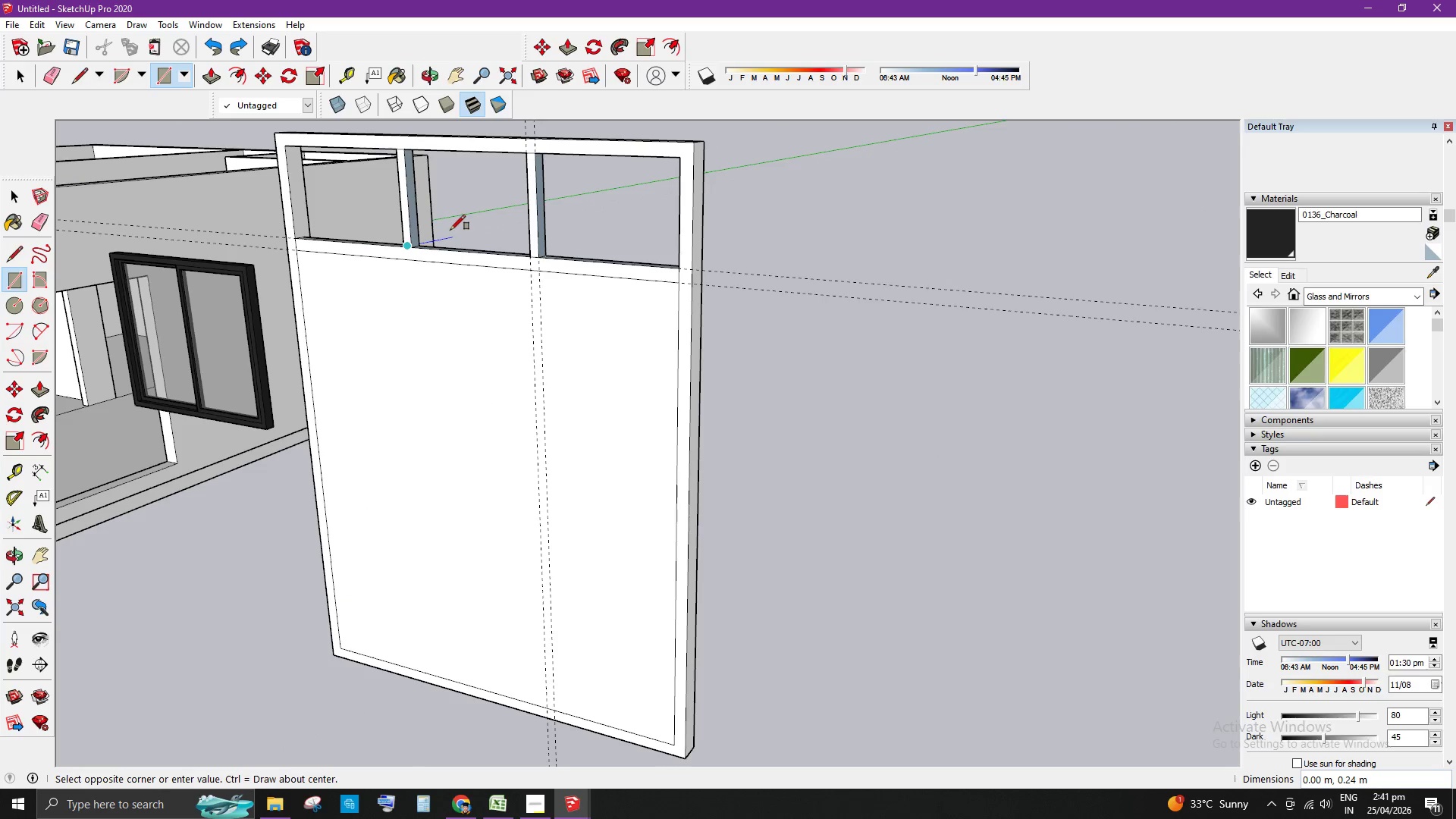 
scroll: coordinate [301, 140], scroll_direction: up, amount: 4.0
 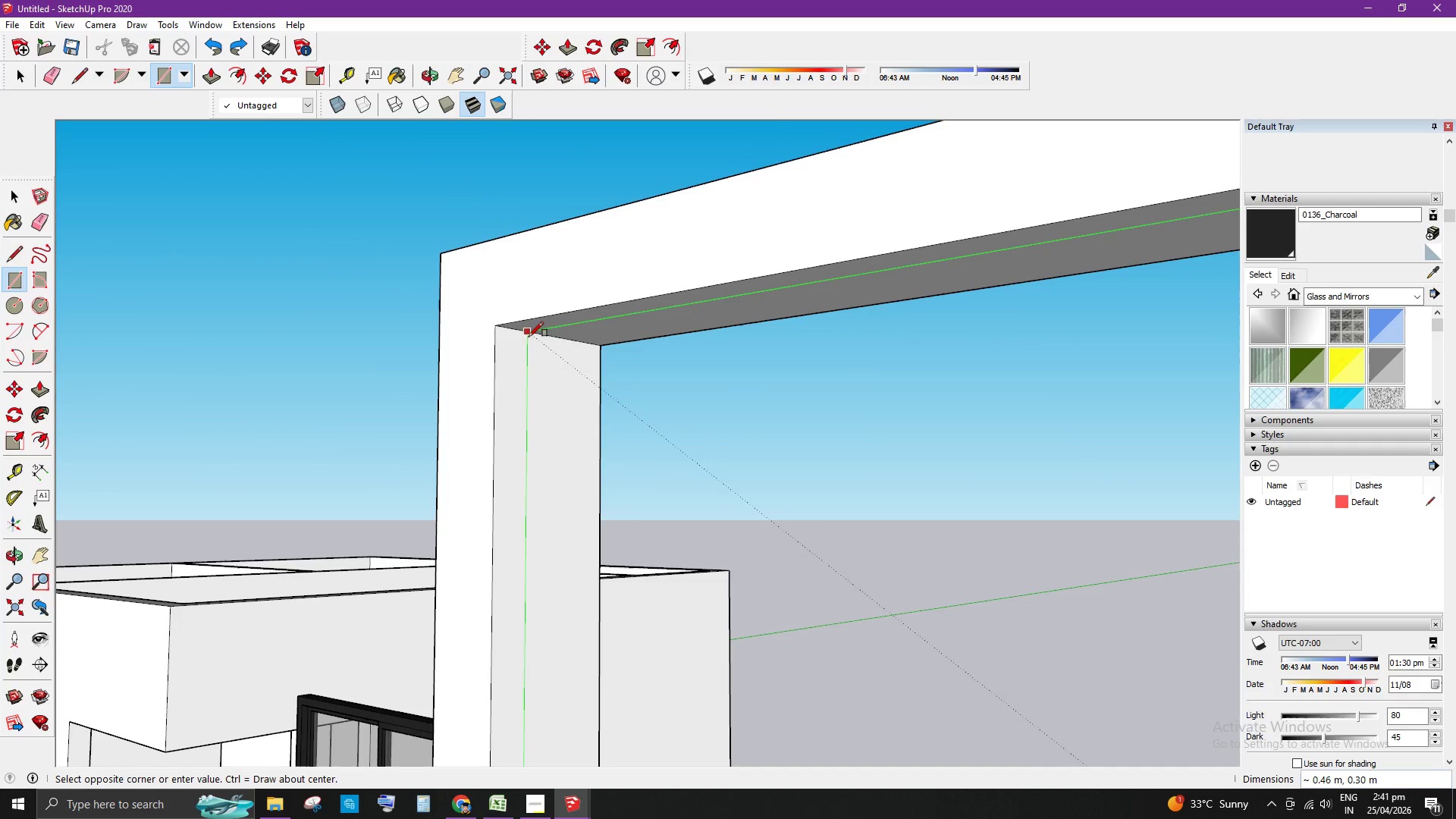 
key(Space)
 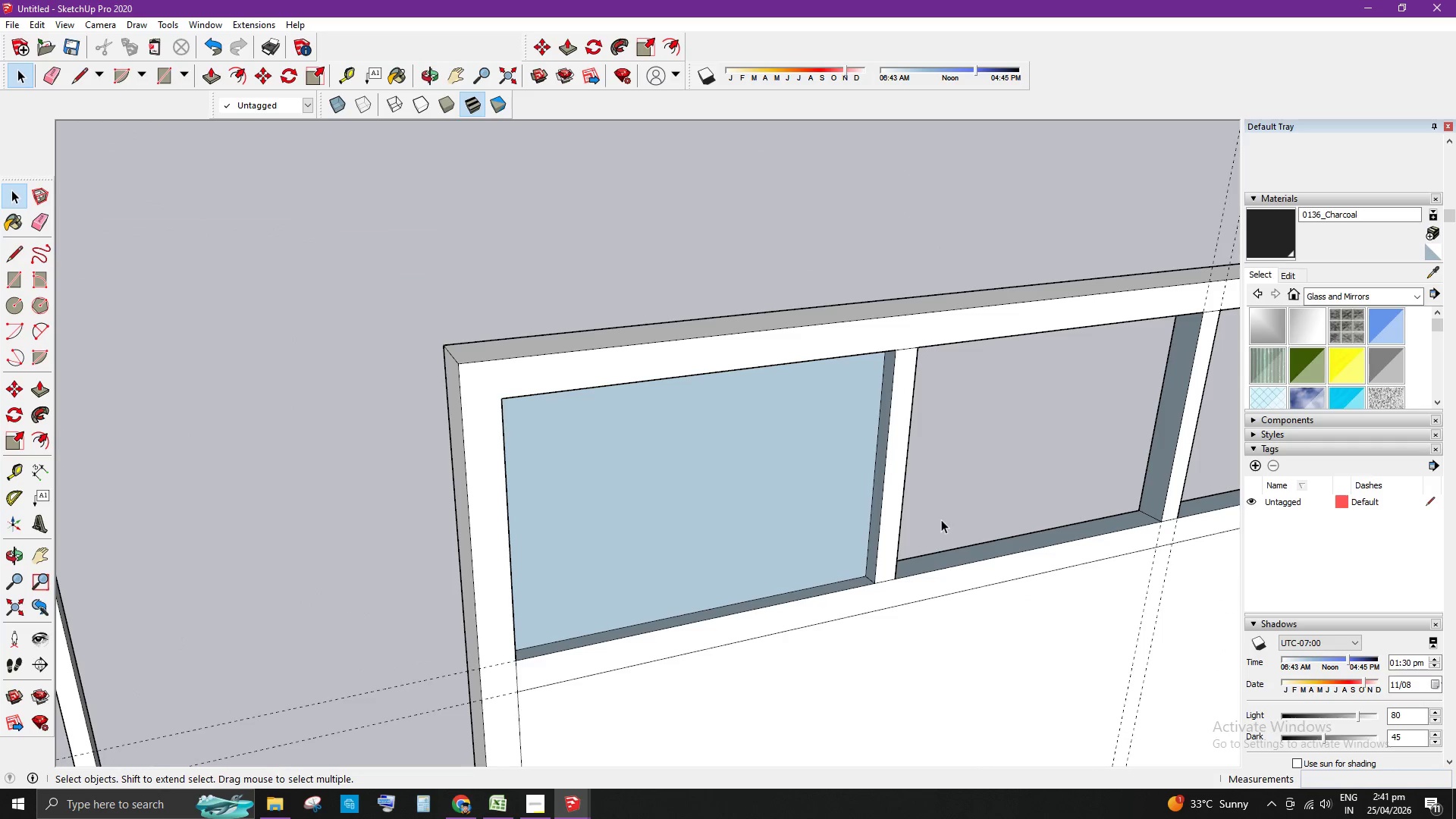 
scroll: coordinate [612, 470], scroll_direction: down, amount: 10.0
 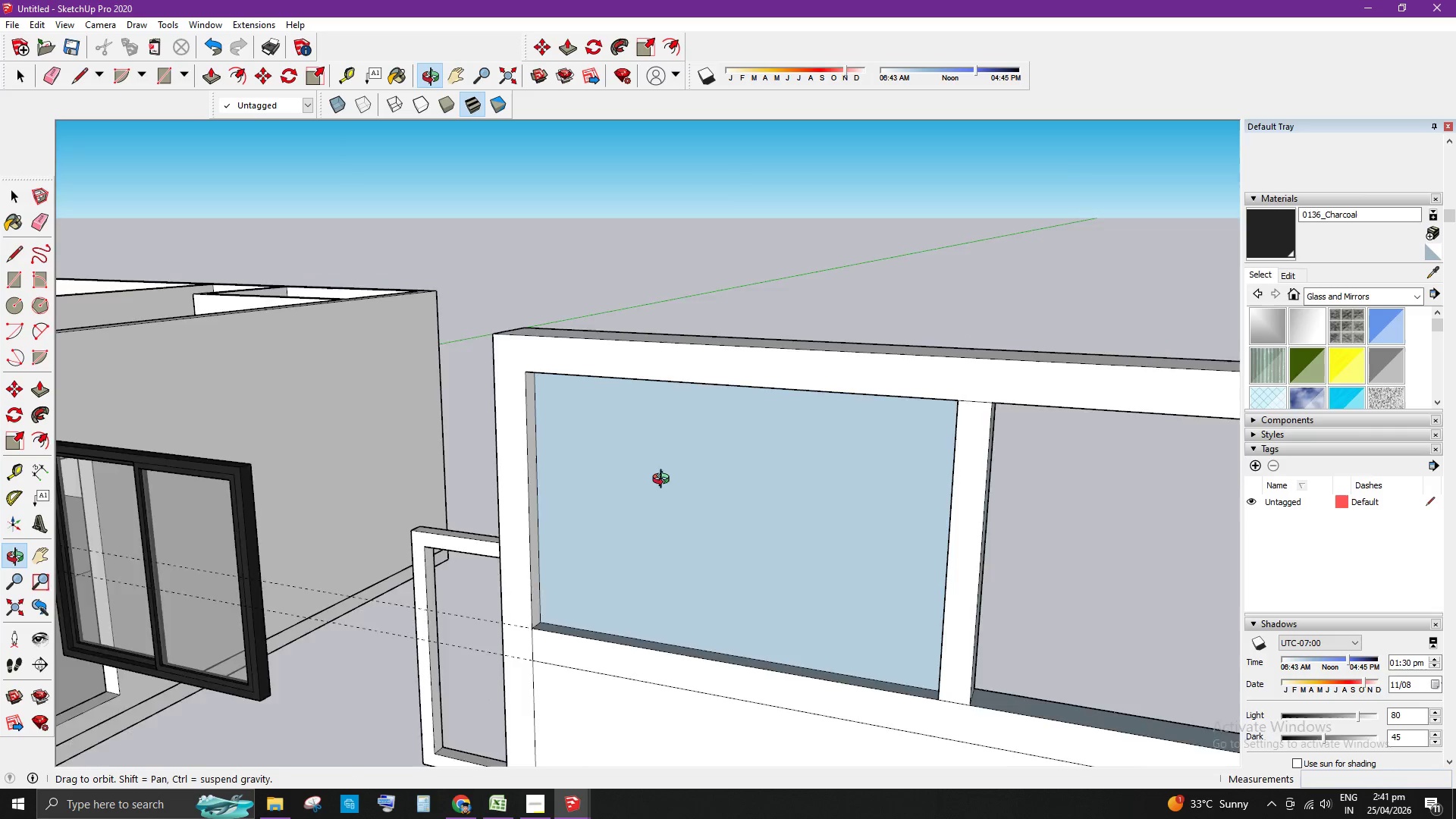 
scroll: coordinate [715, 601], scroll_direction: up, amount: 4.0
 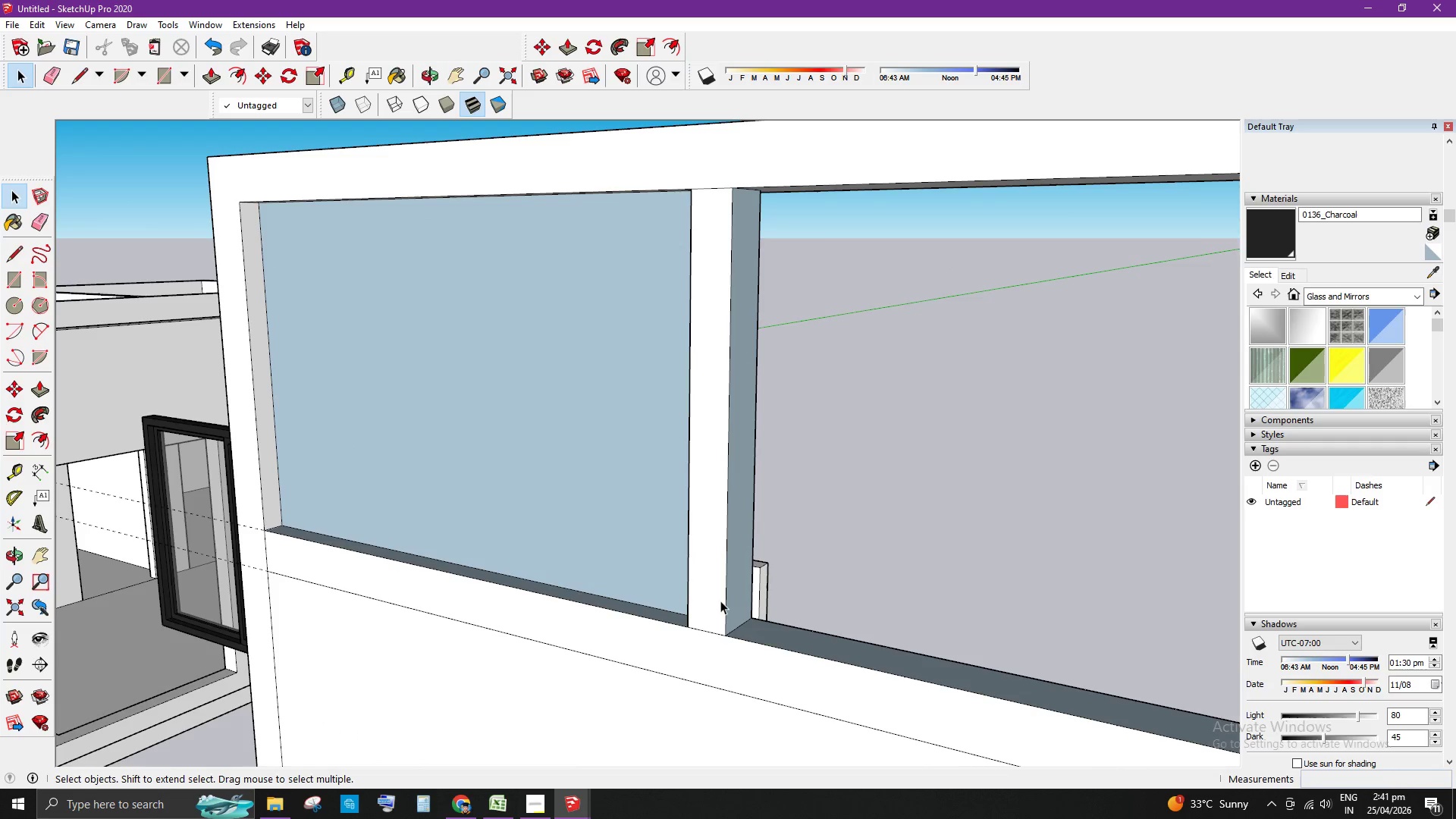 
key(R)
 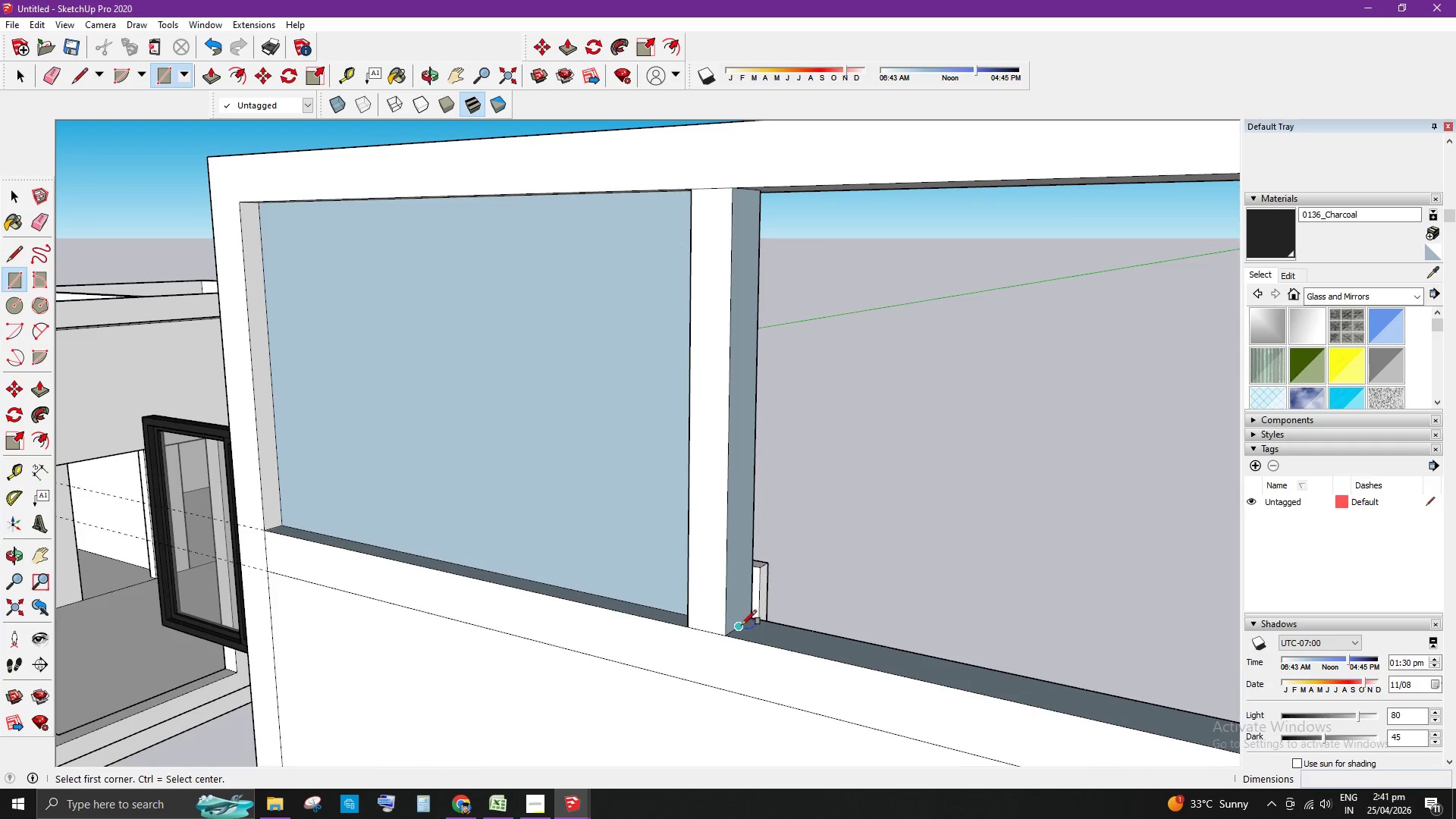 
left_click([741, 626])
 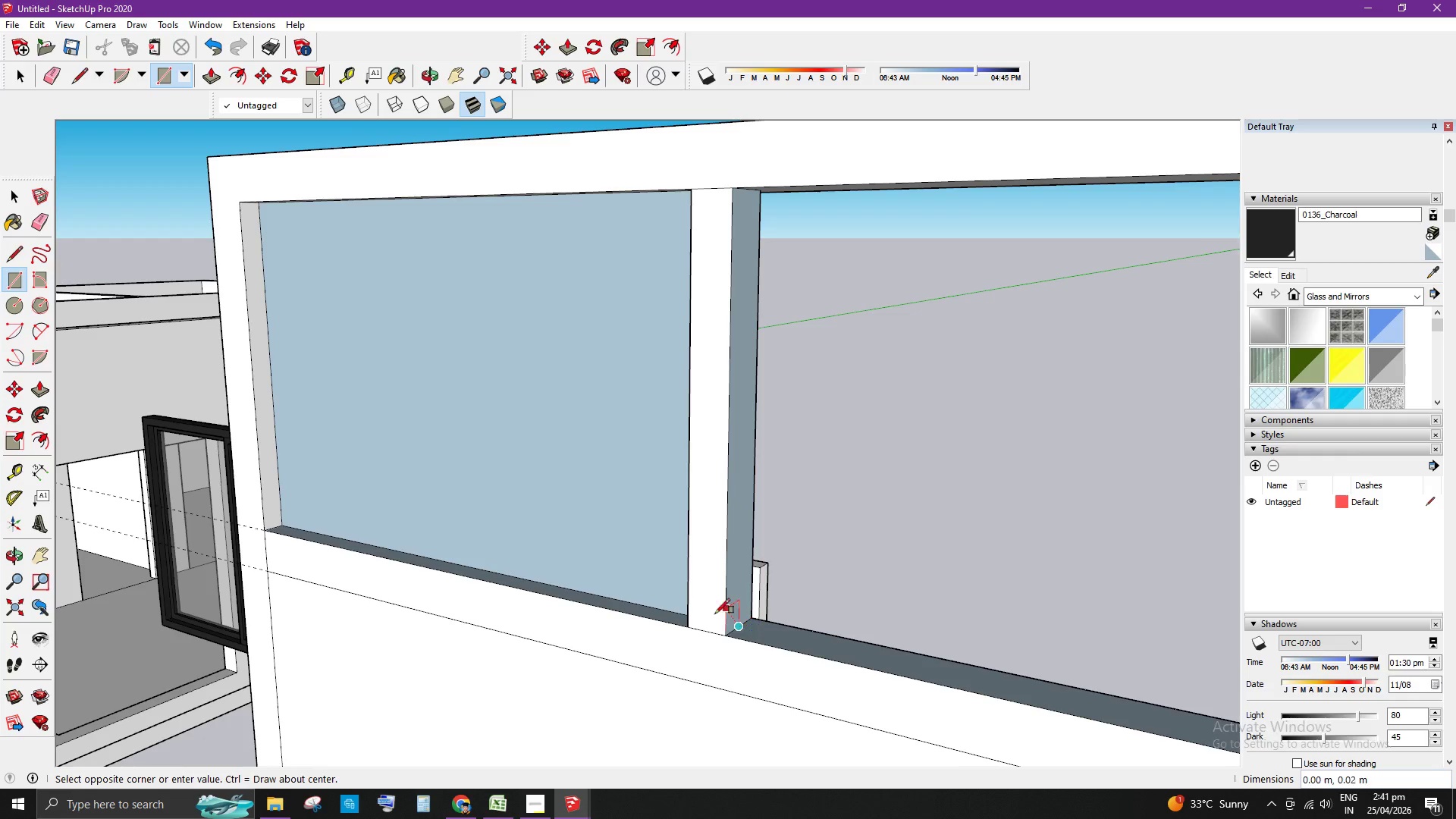 
scroll: coordinate [562, 567], scroll_direction: down, amount: 7.0
 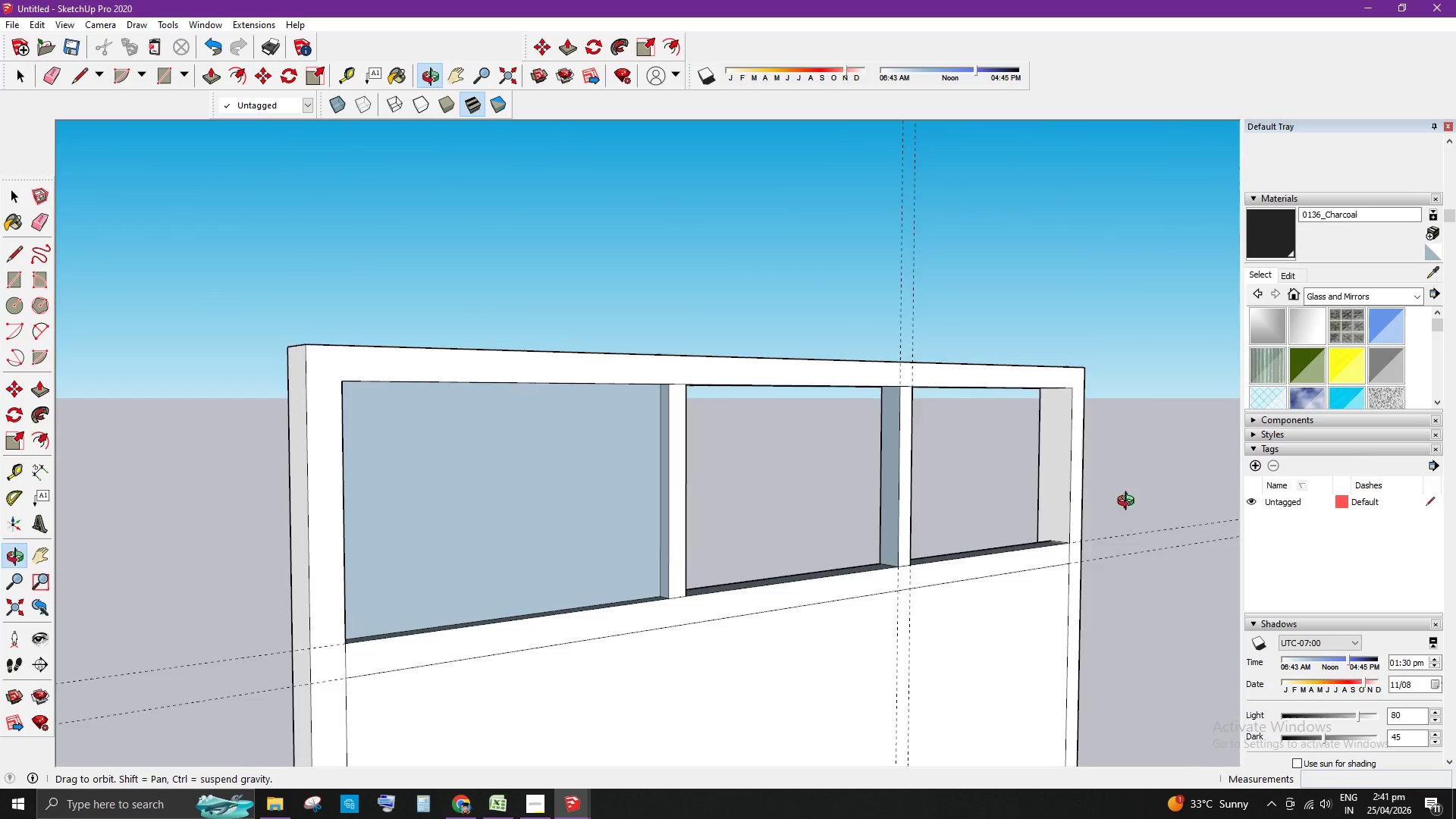 
scroll: coordinate [907, 391], scroll_direction: up, amount: 7.0
 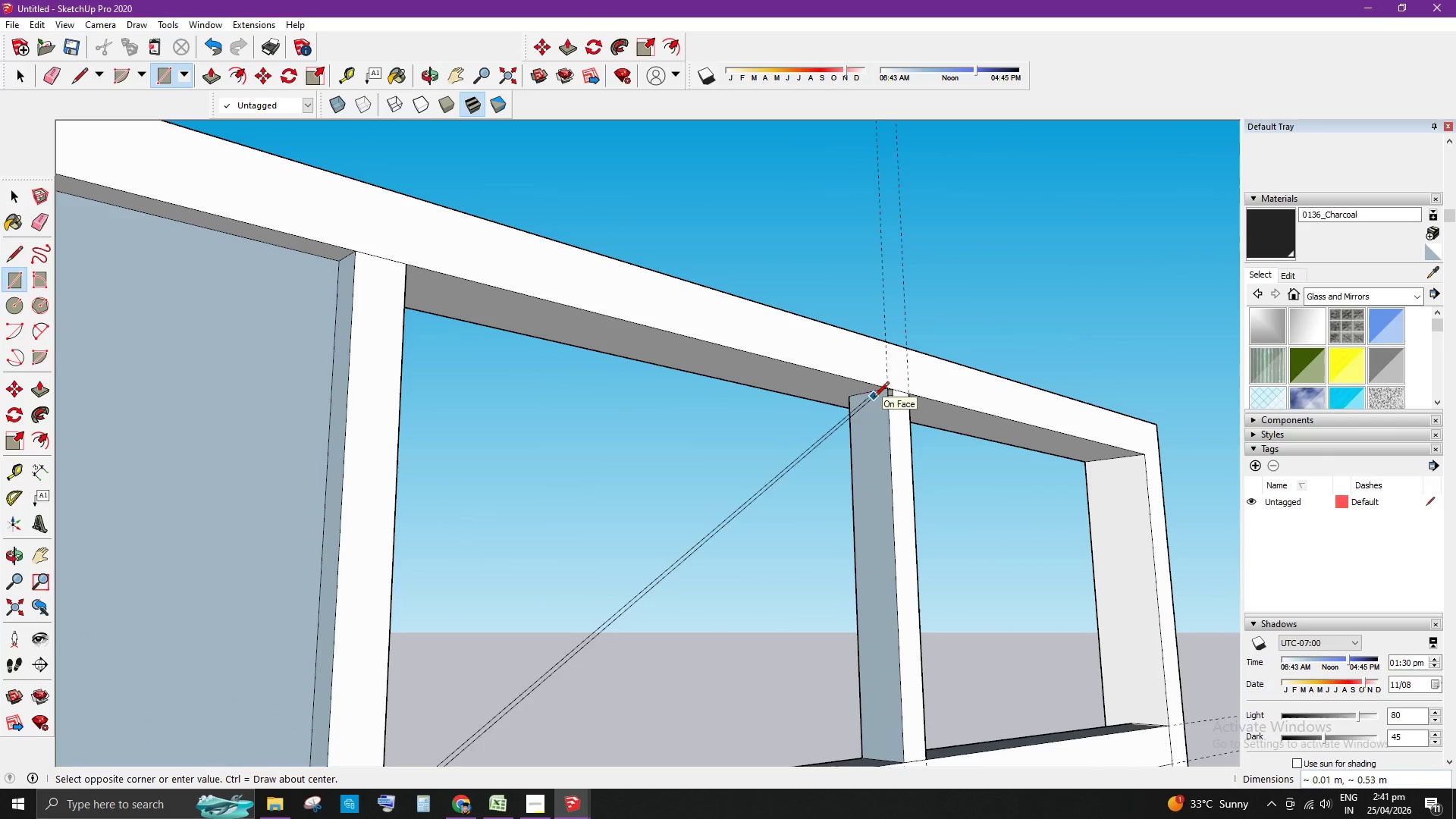 
left_click([871, 391])
 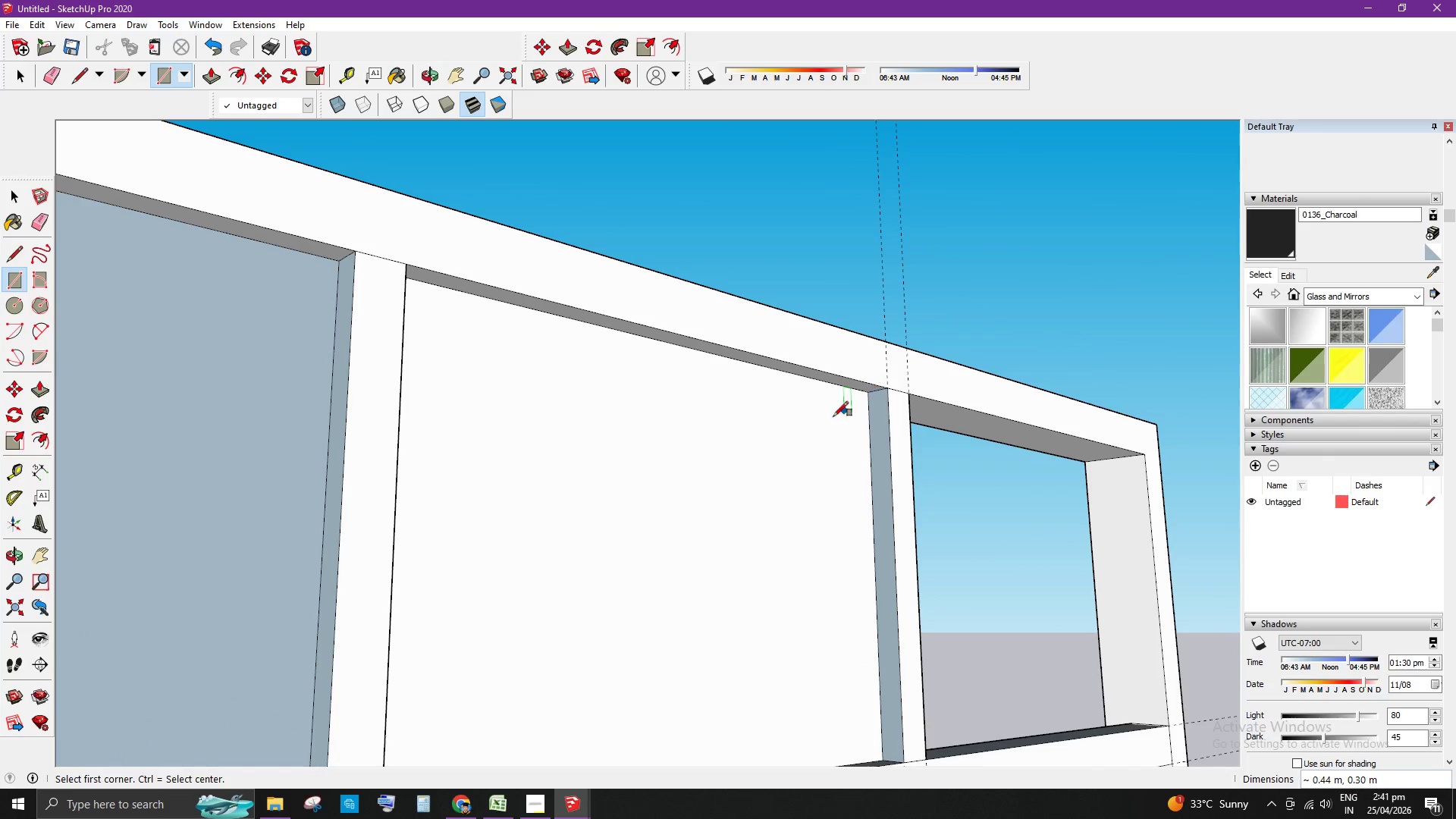 
key(Space)
 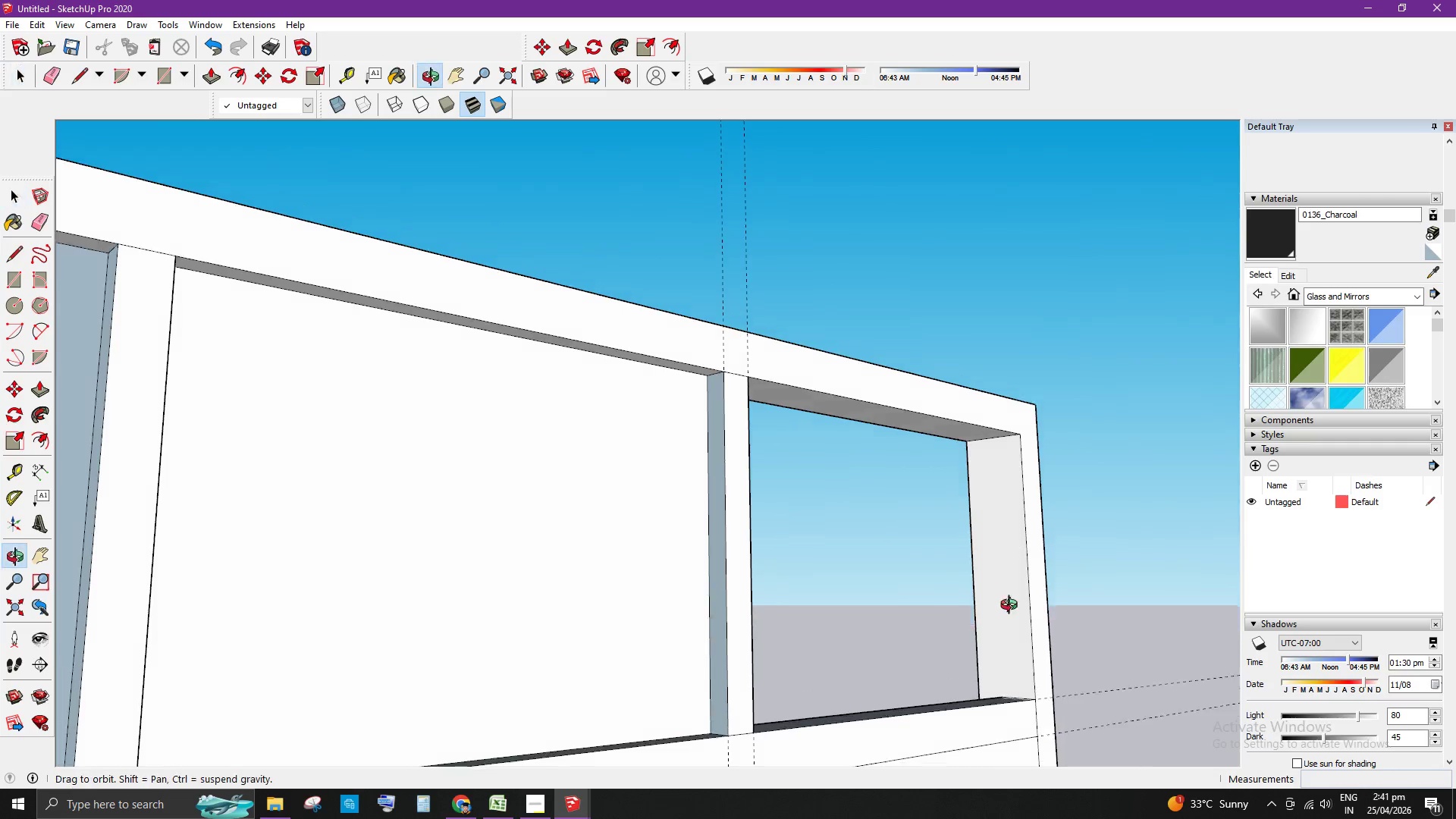 
scroll: coordinate [1010, 512], scroll_direction: down, amount: 2.0
 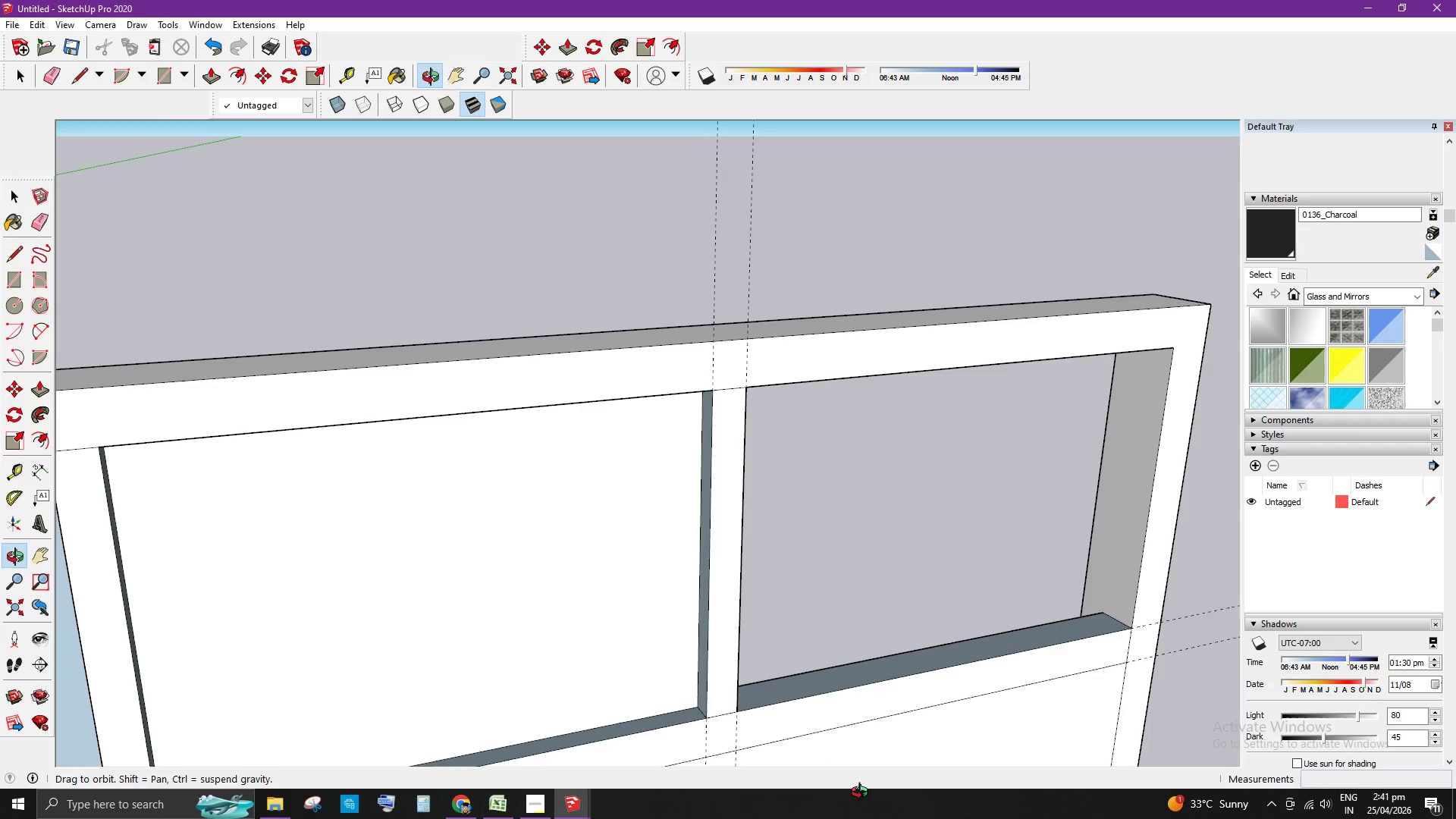 
scroll: coordinate [1125, 621], scroll_direction: up, amount: 4.0
 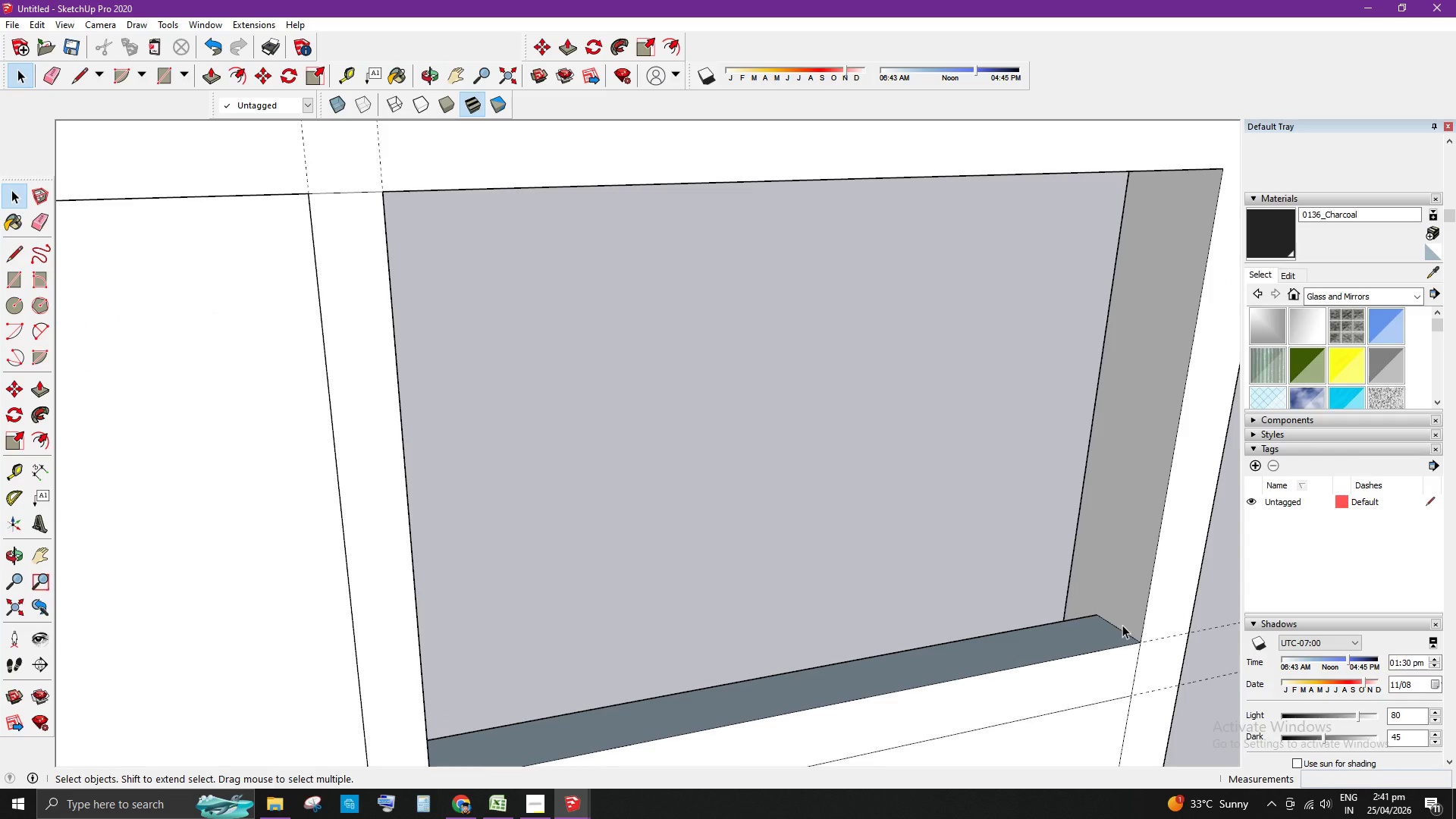 
key(R)
 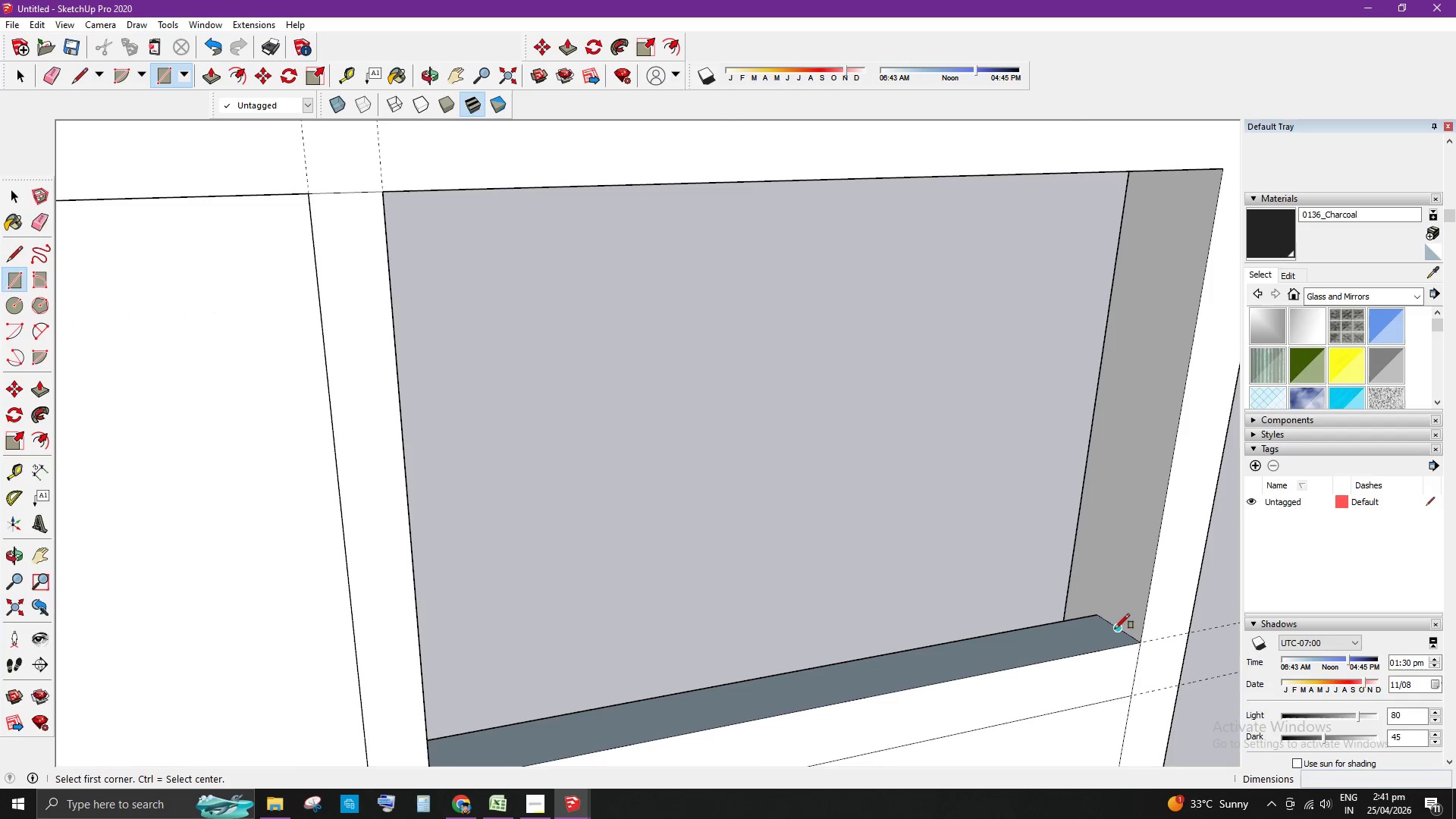 
left_click([1117, 627])
 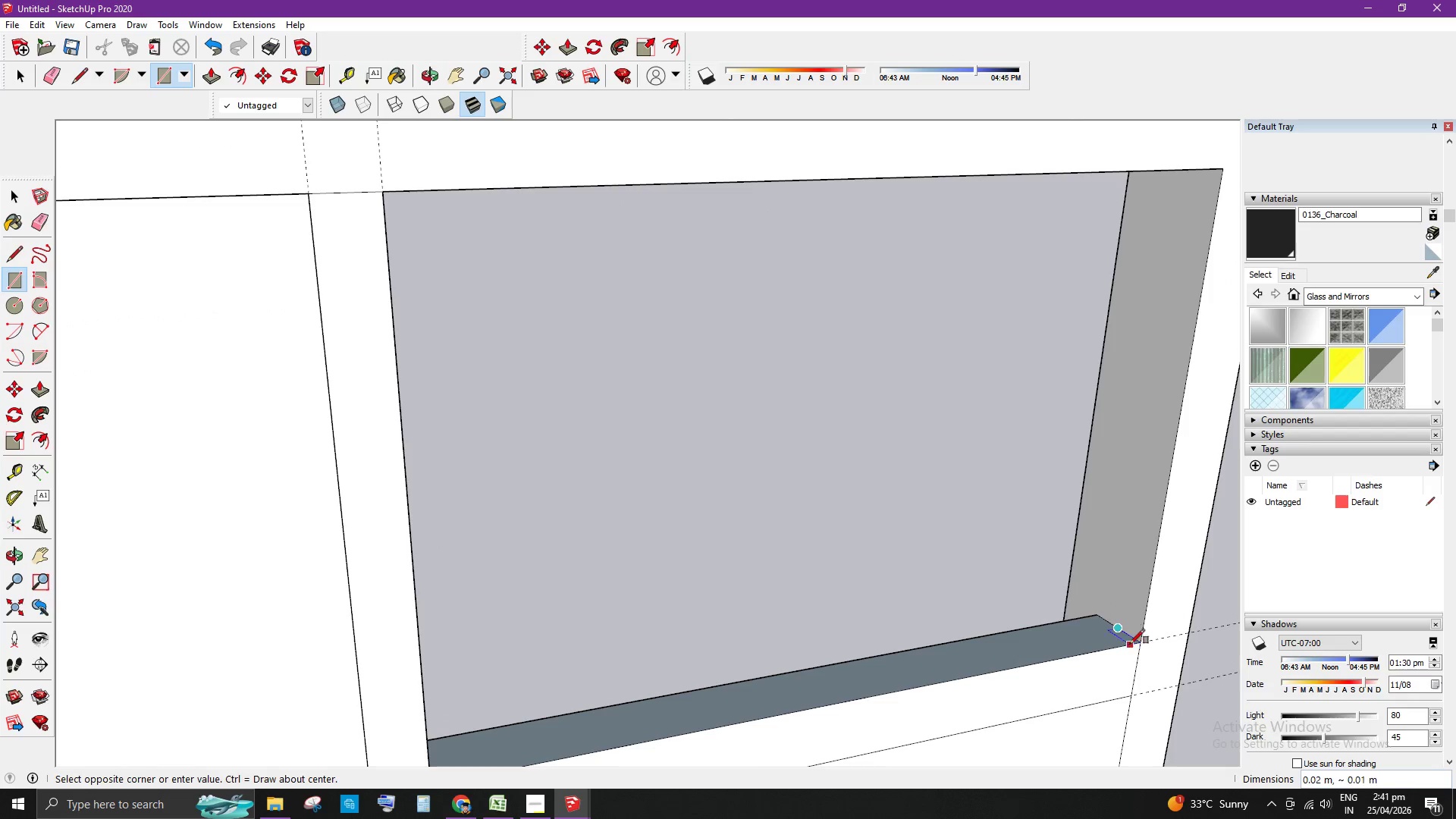 
scroll: coordinate [640, 485], scroll_direction: down, amount: 4.0
 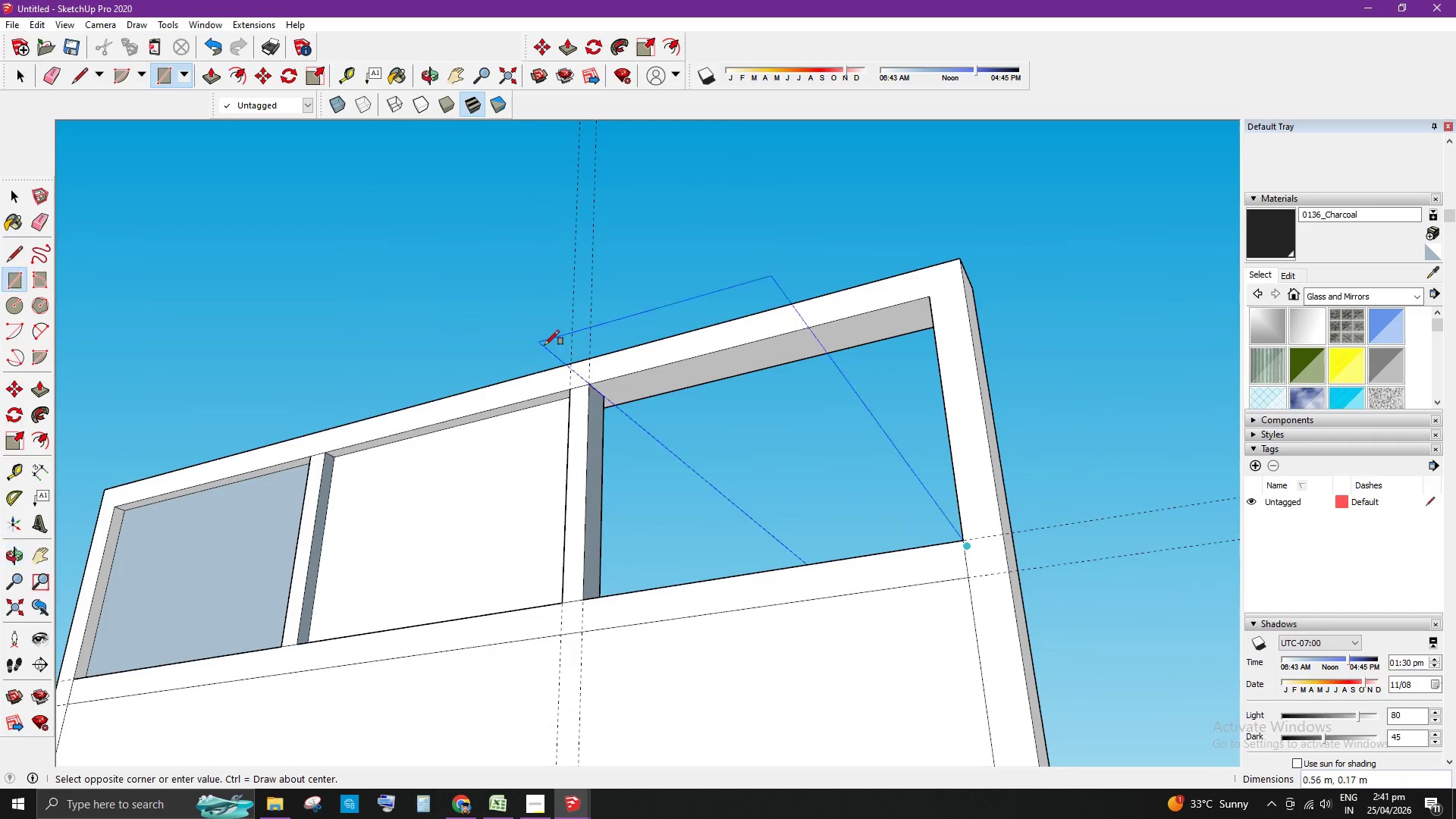 
scroll: coordinate [607, 391], scroll_direction: up, amount: 4.0
 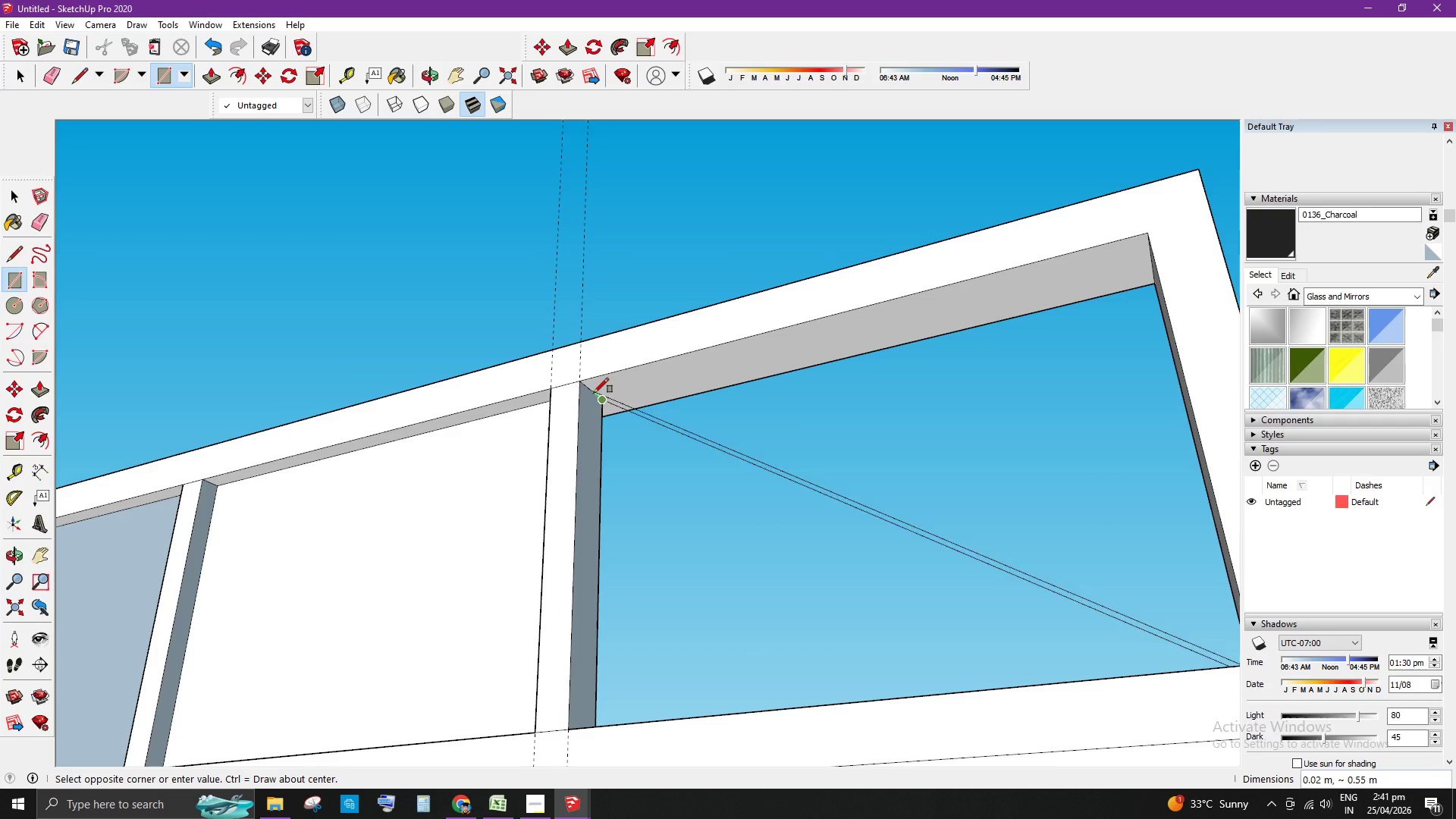 
left_click([592, 388])
 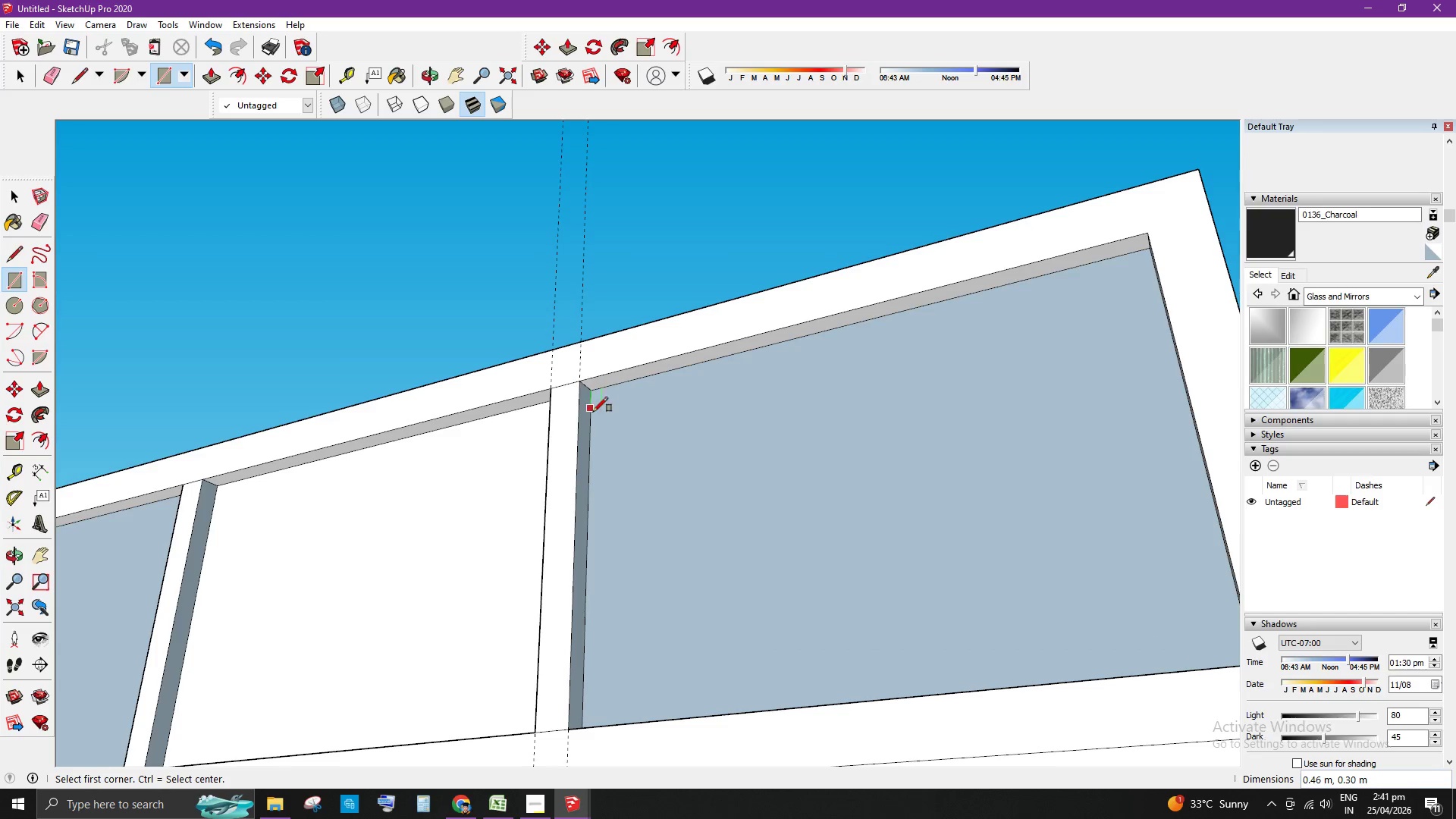 
key(Space)
 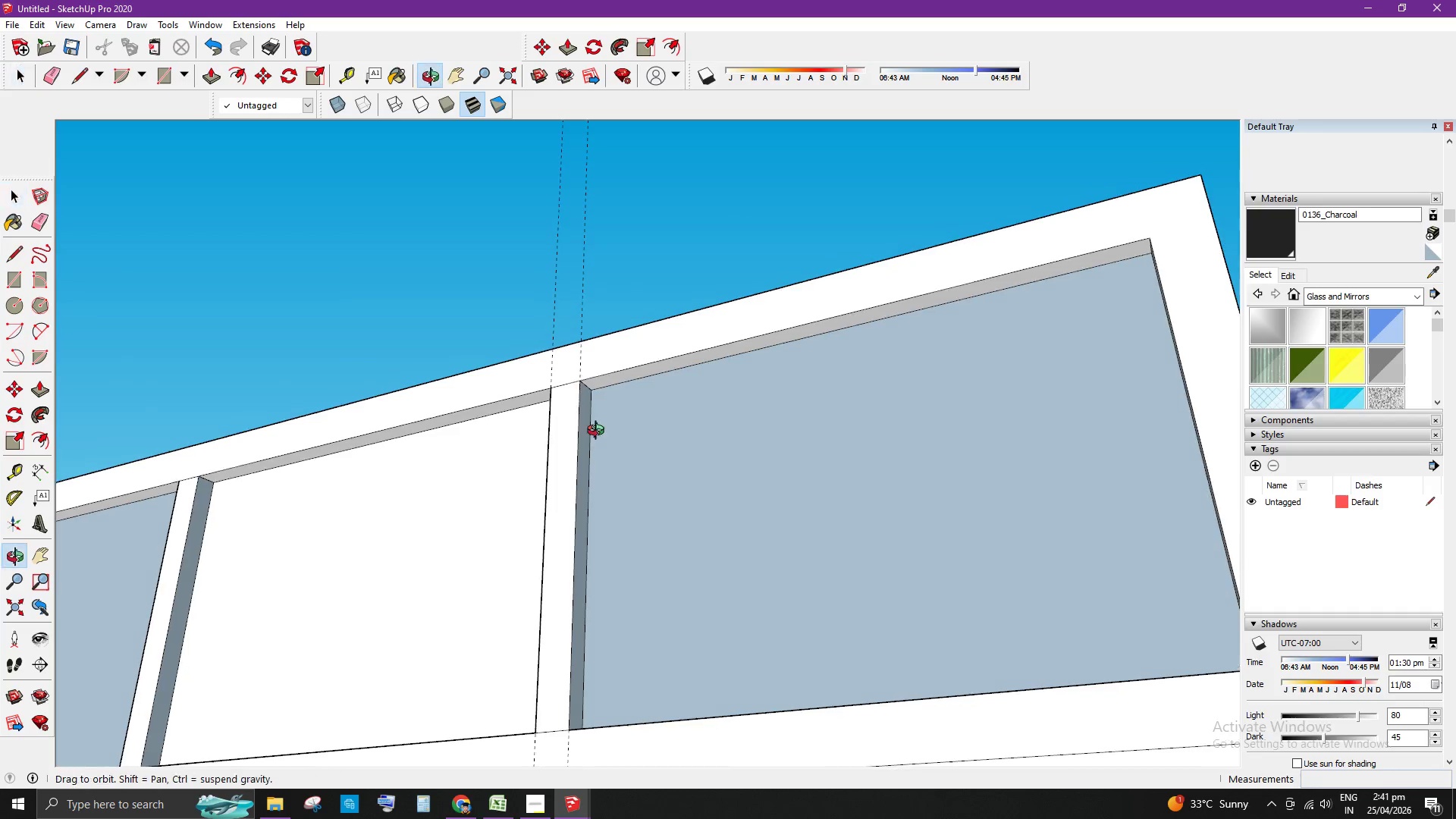 
scroll: coordinate [1333, 366], scroll_direction: down, amount: 4.0
 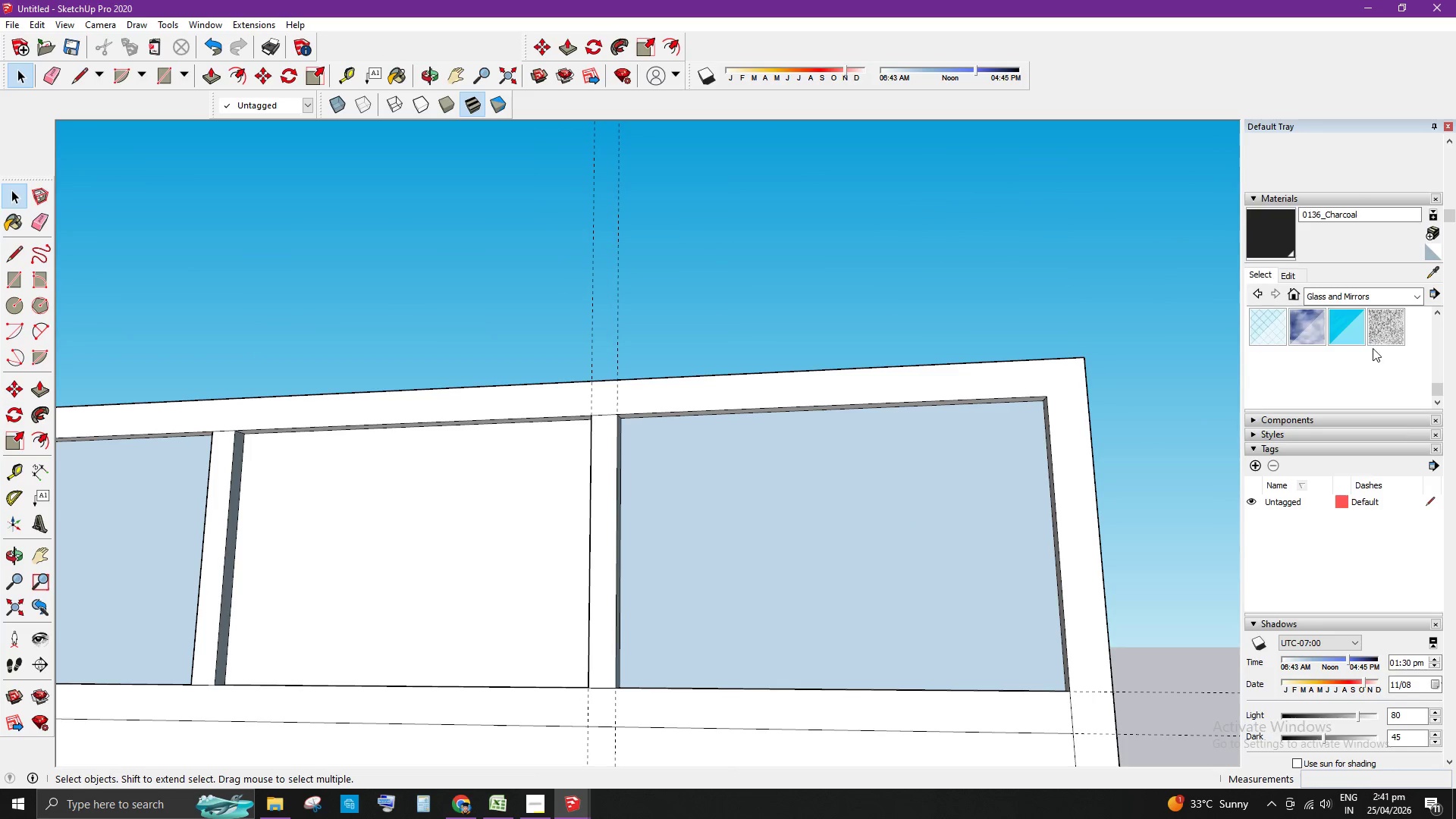 
scroll: coordinate [1373, 347], scroll_direction: up, amount: 2.0
 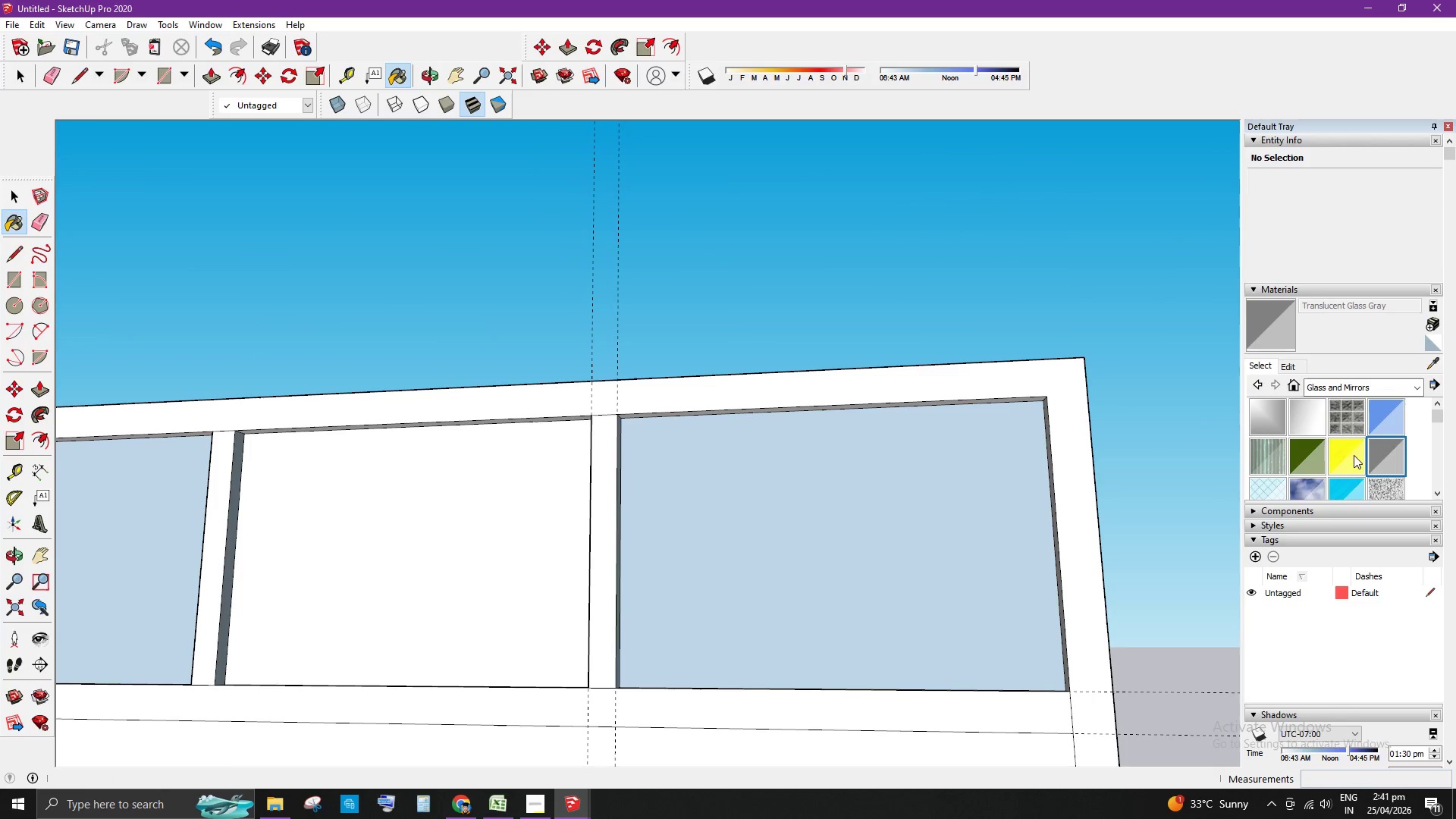 
double_click([1001, 518])
 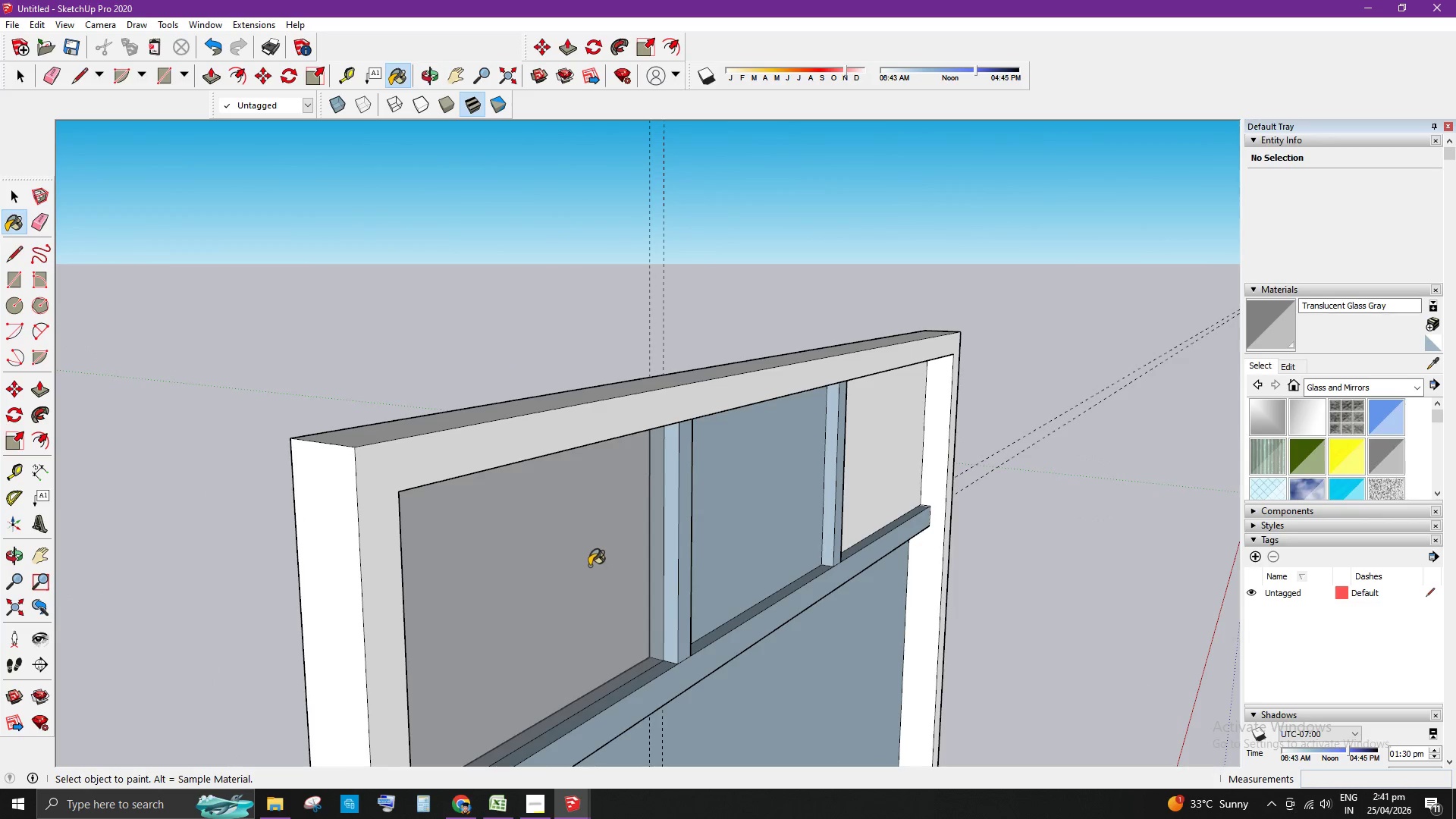 
double_click([746, 503])
 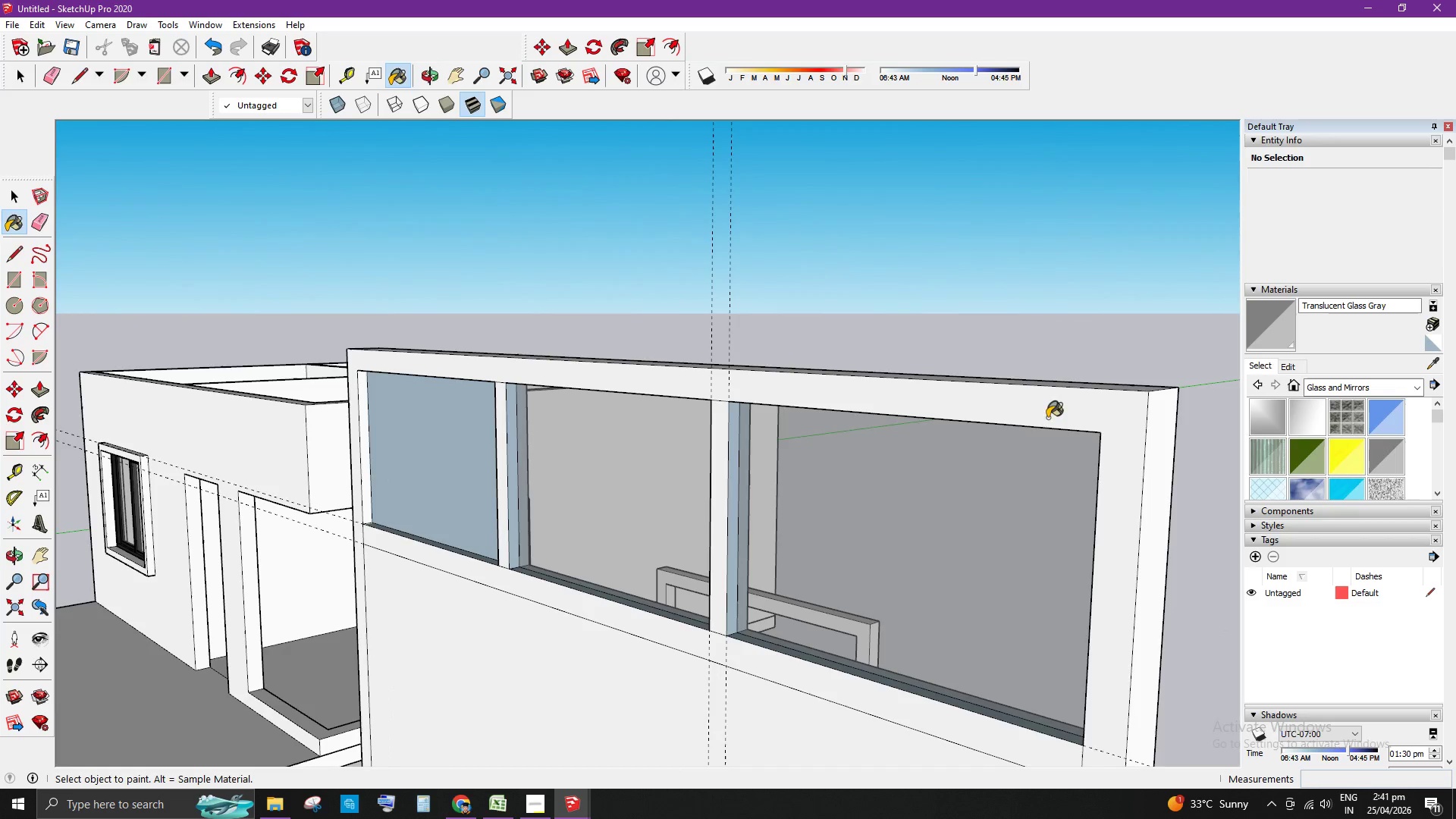 
left_click([471, 452])
 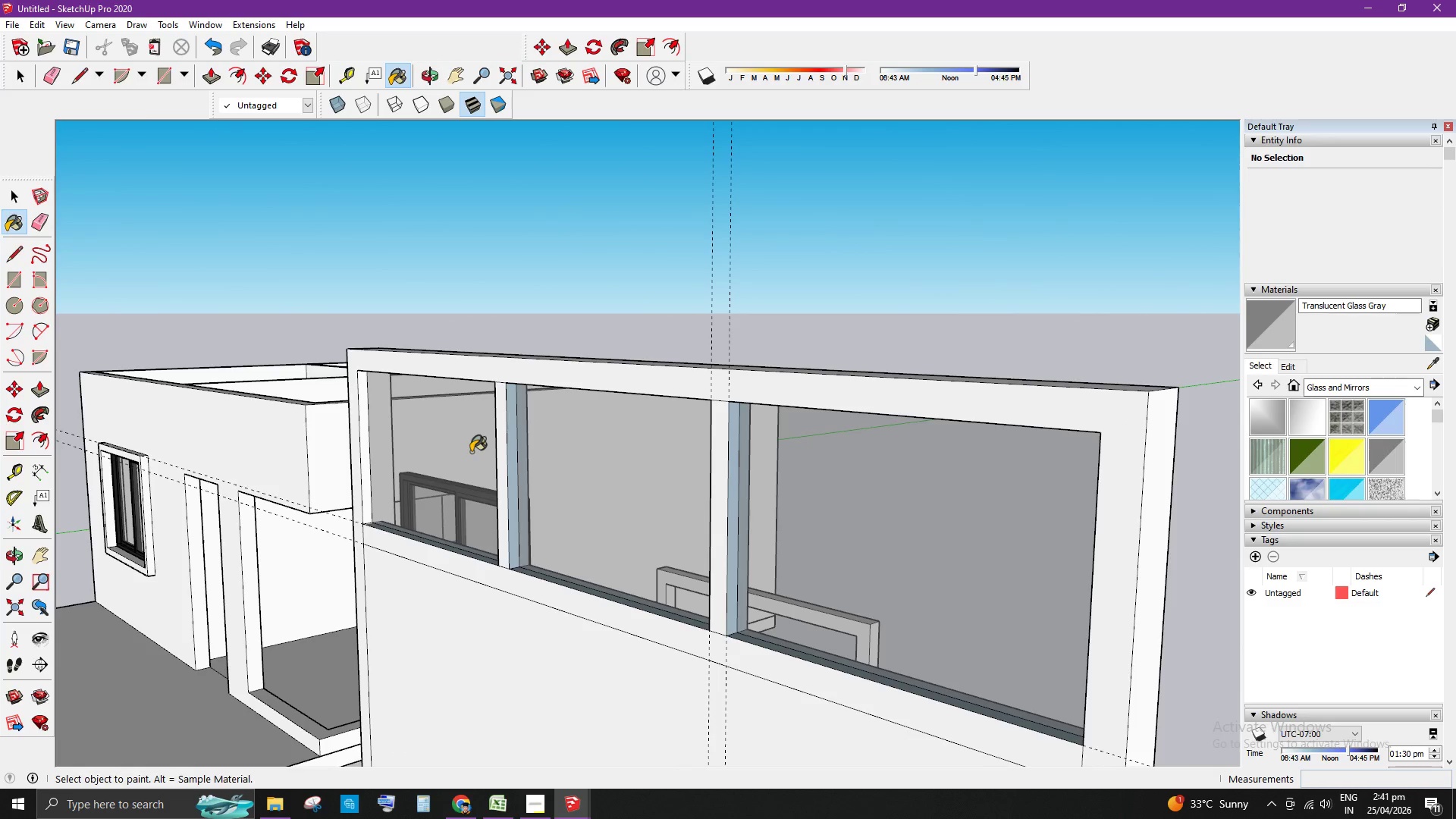 
key(Space)
 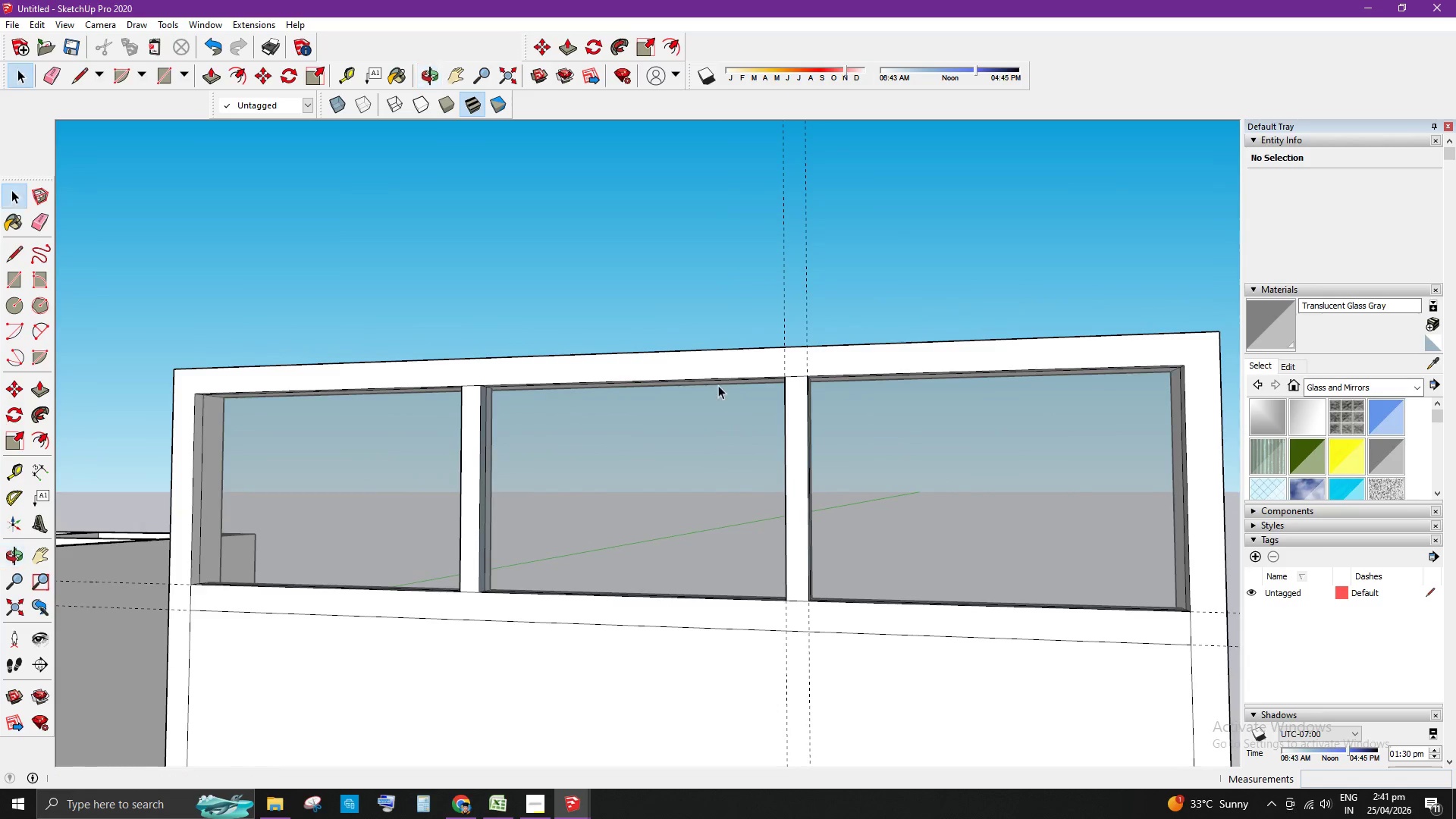 
scroll: coordinate [674, 380], scroll_direction: down, amount: 3.0
 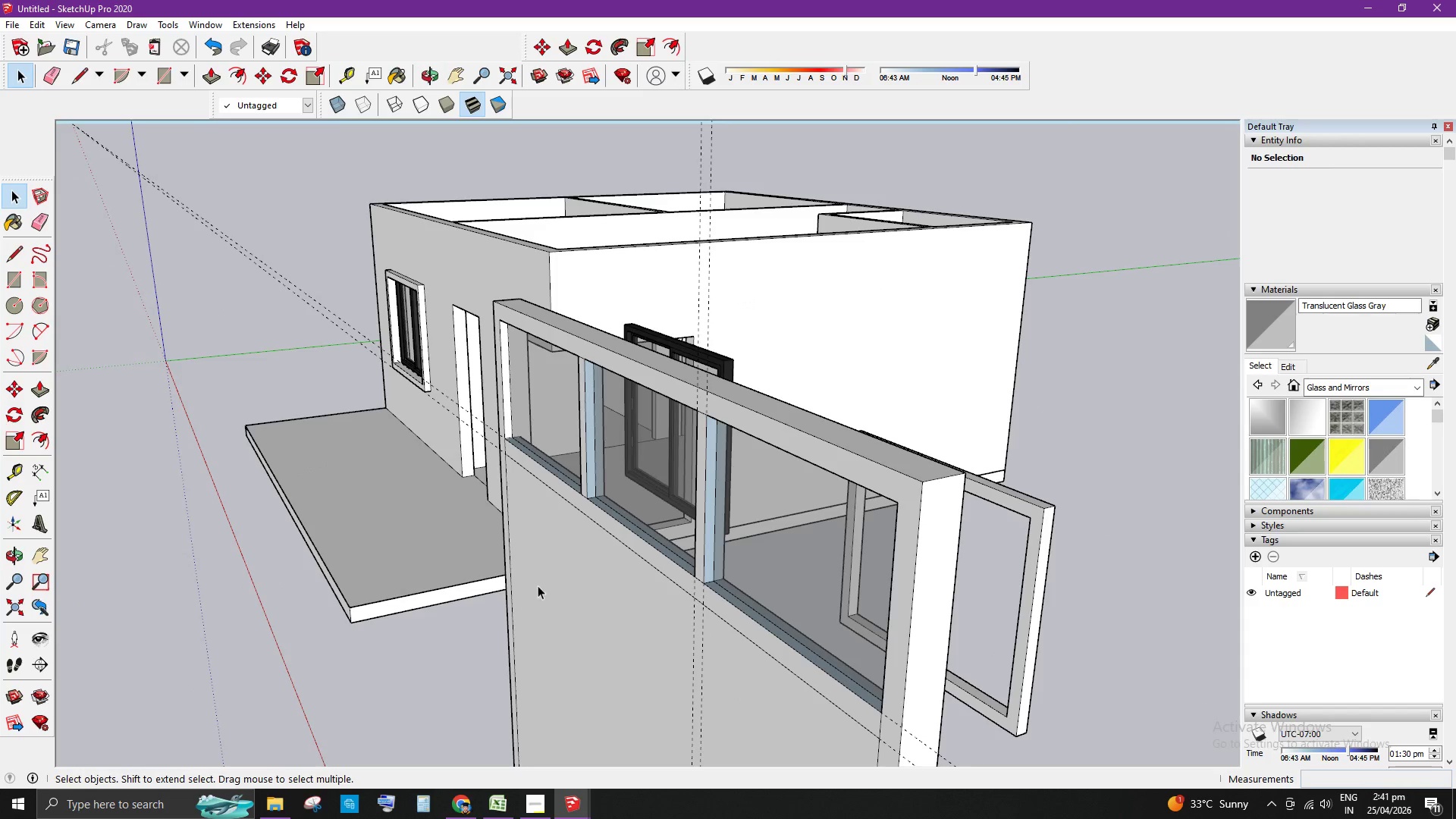 
scroll: coordinate [560, 542], scroll_direction: up, amount: 5.0
 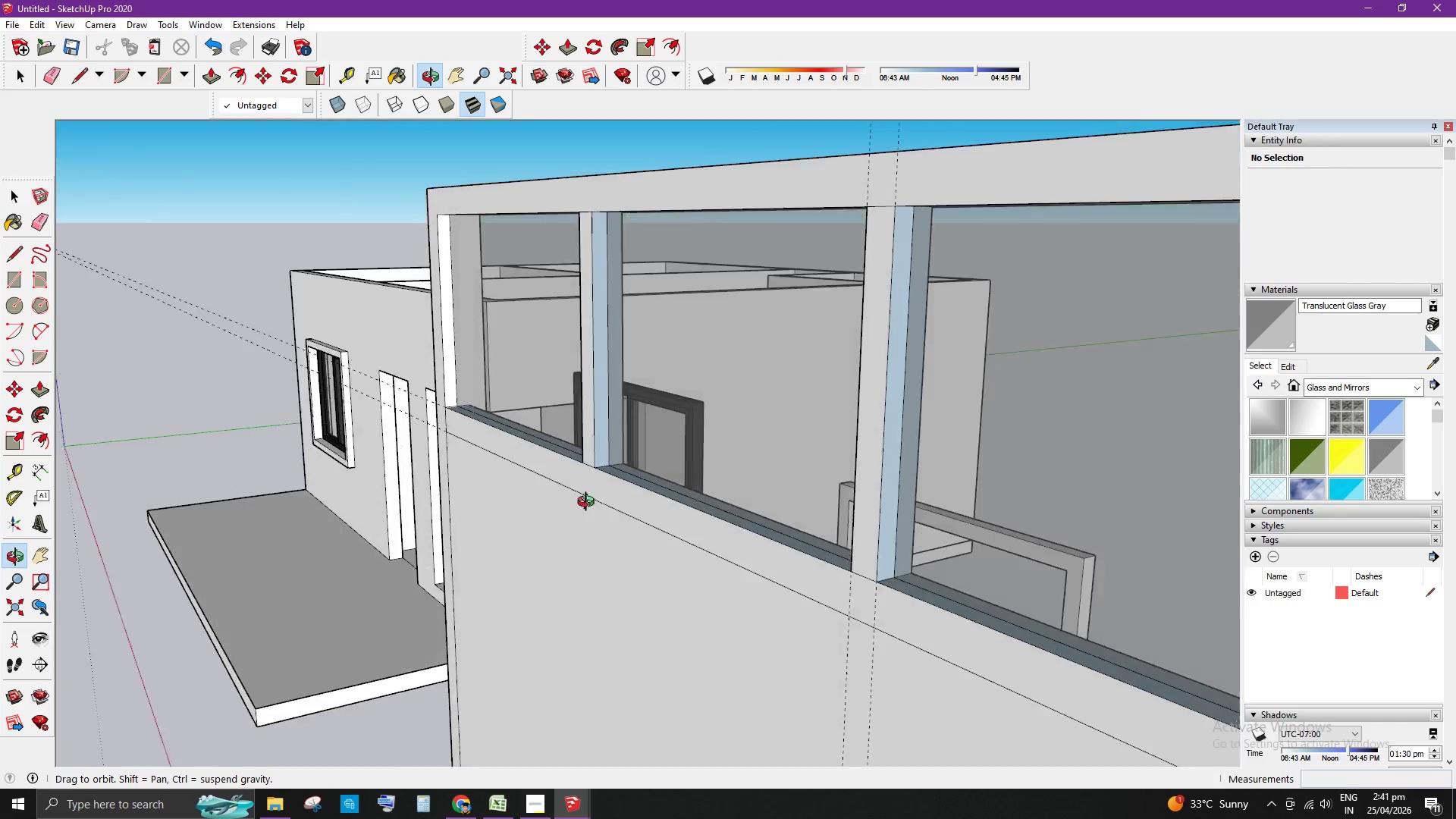 
scroll: coordinate [584, 418], scroll_direction: down, amount: 11.0
 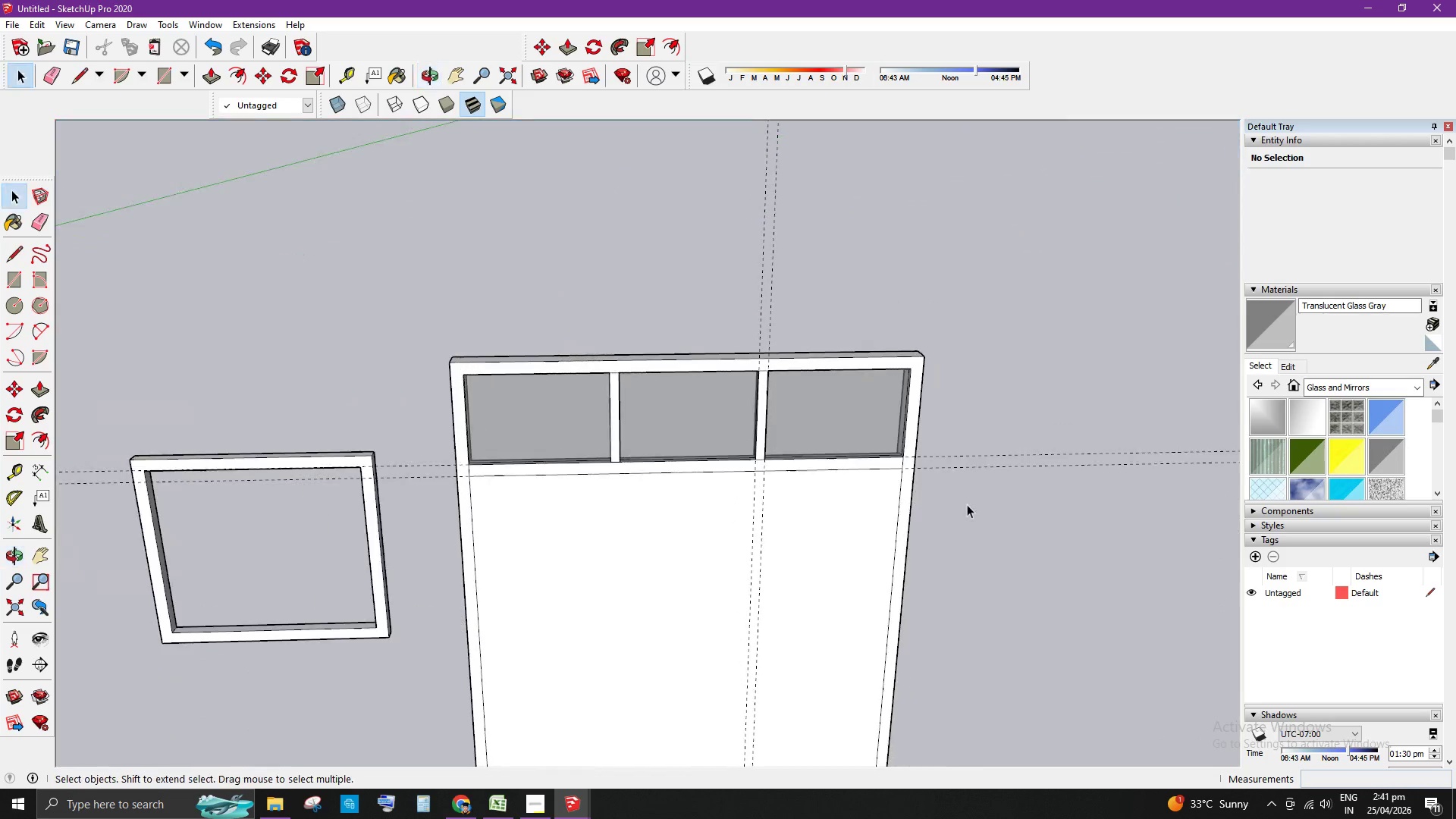 
scroll: coordinate [769, 516], scroll_direction: up, amount: 5.0
 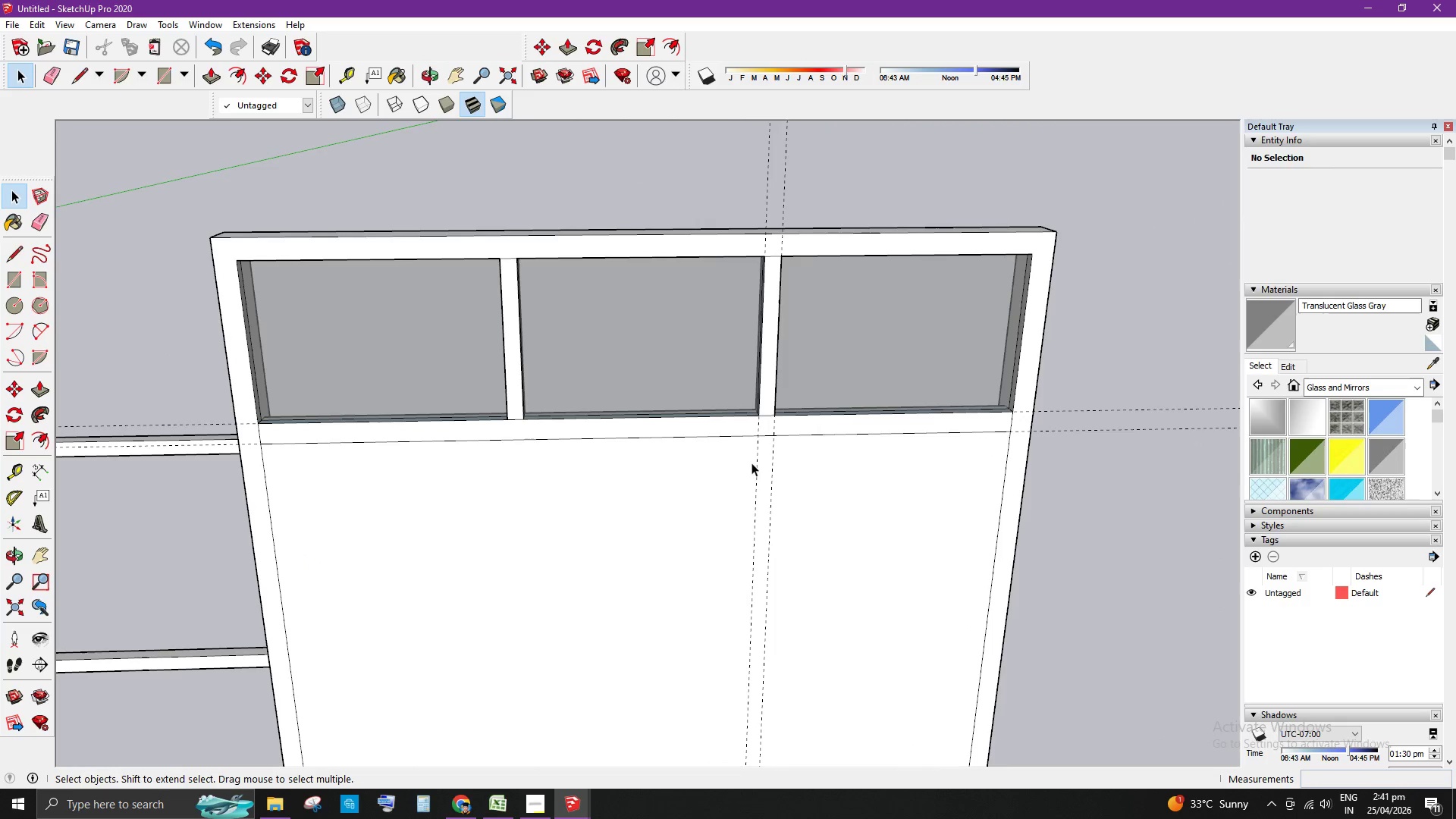 
key(T)
 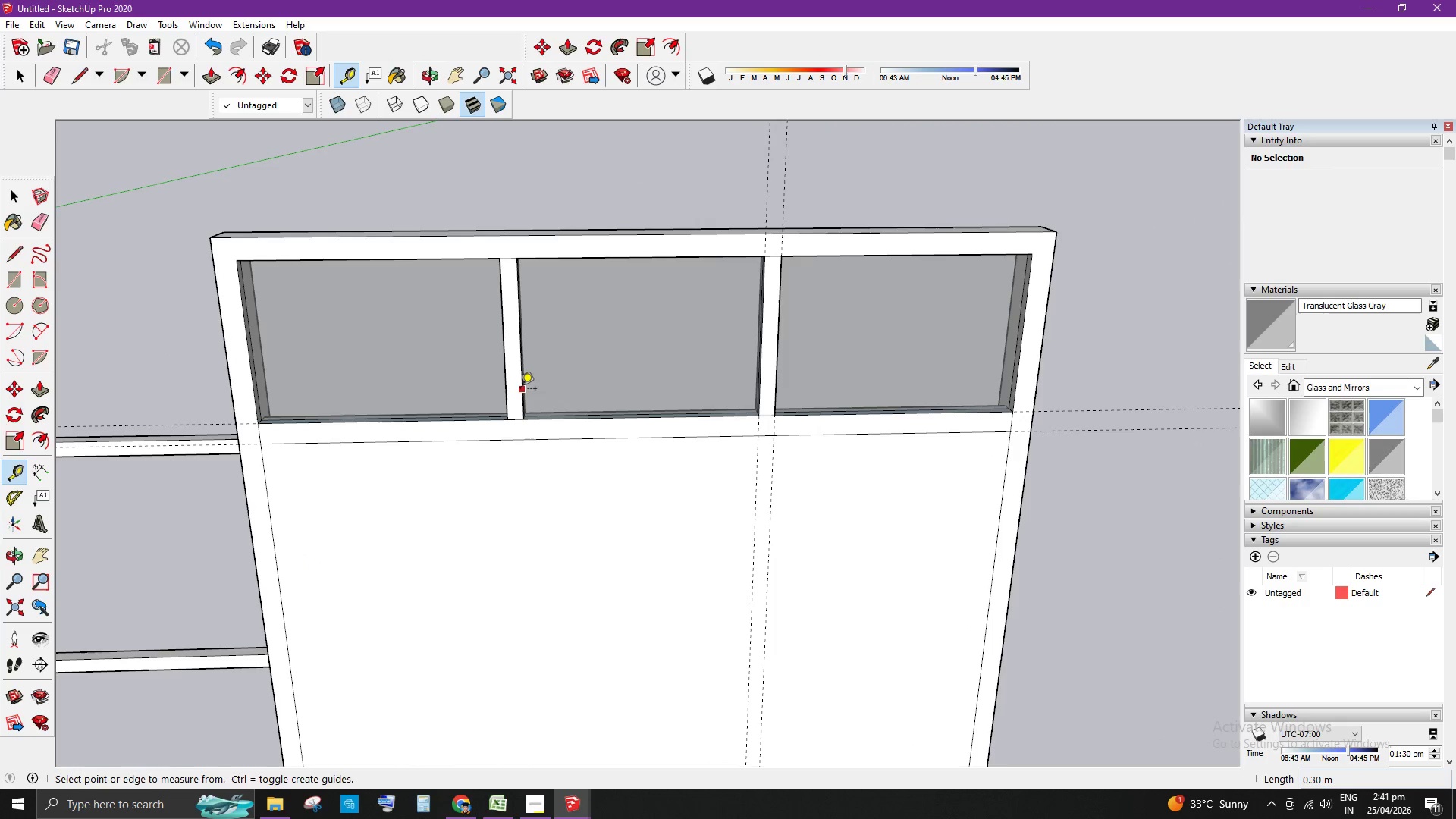 
left_click([520, 390])
 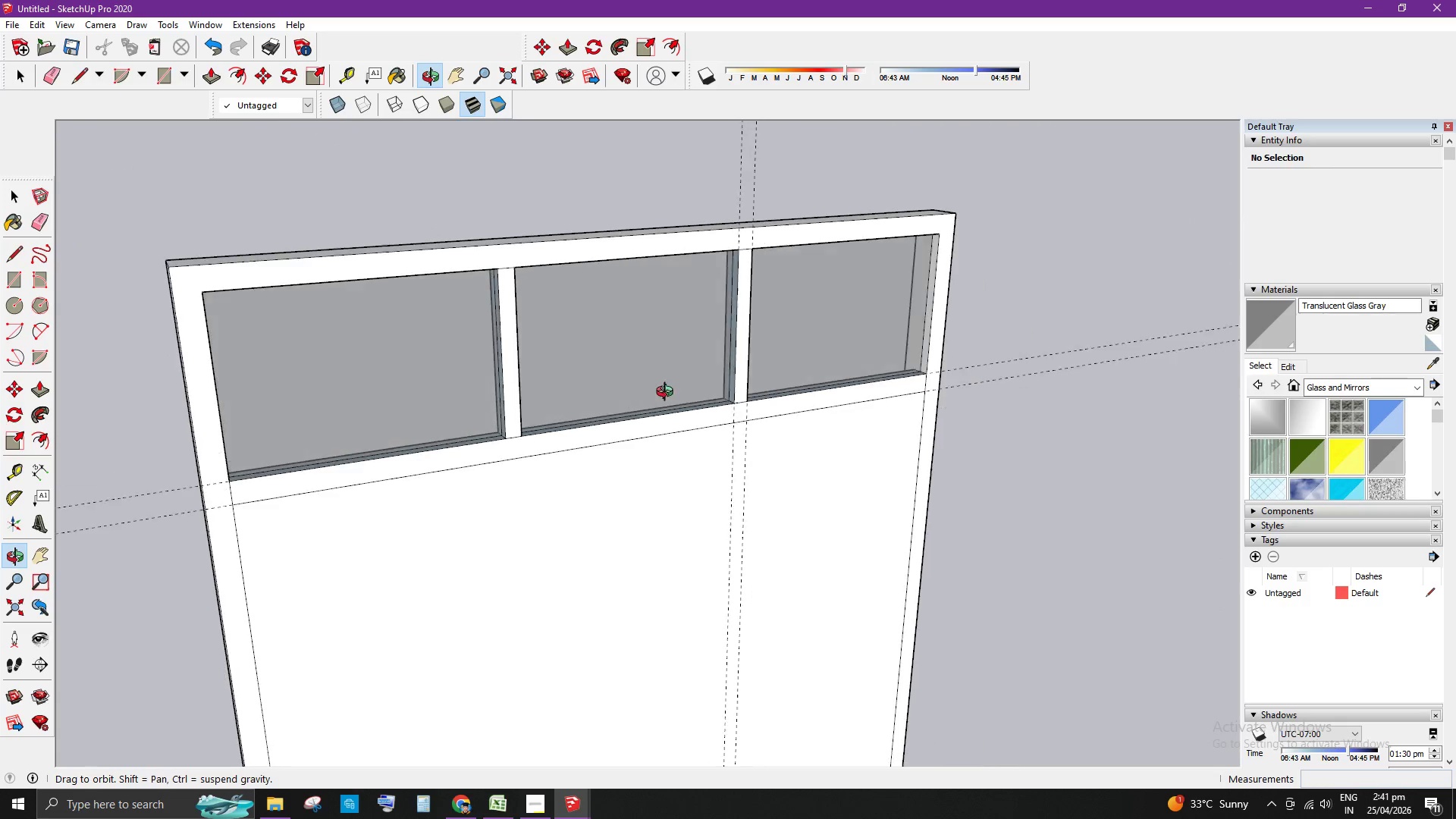 
scroll: coordinate [515, 419], scroll_direction: up, amount: 4.0
 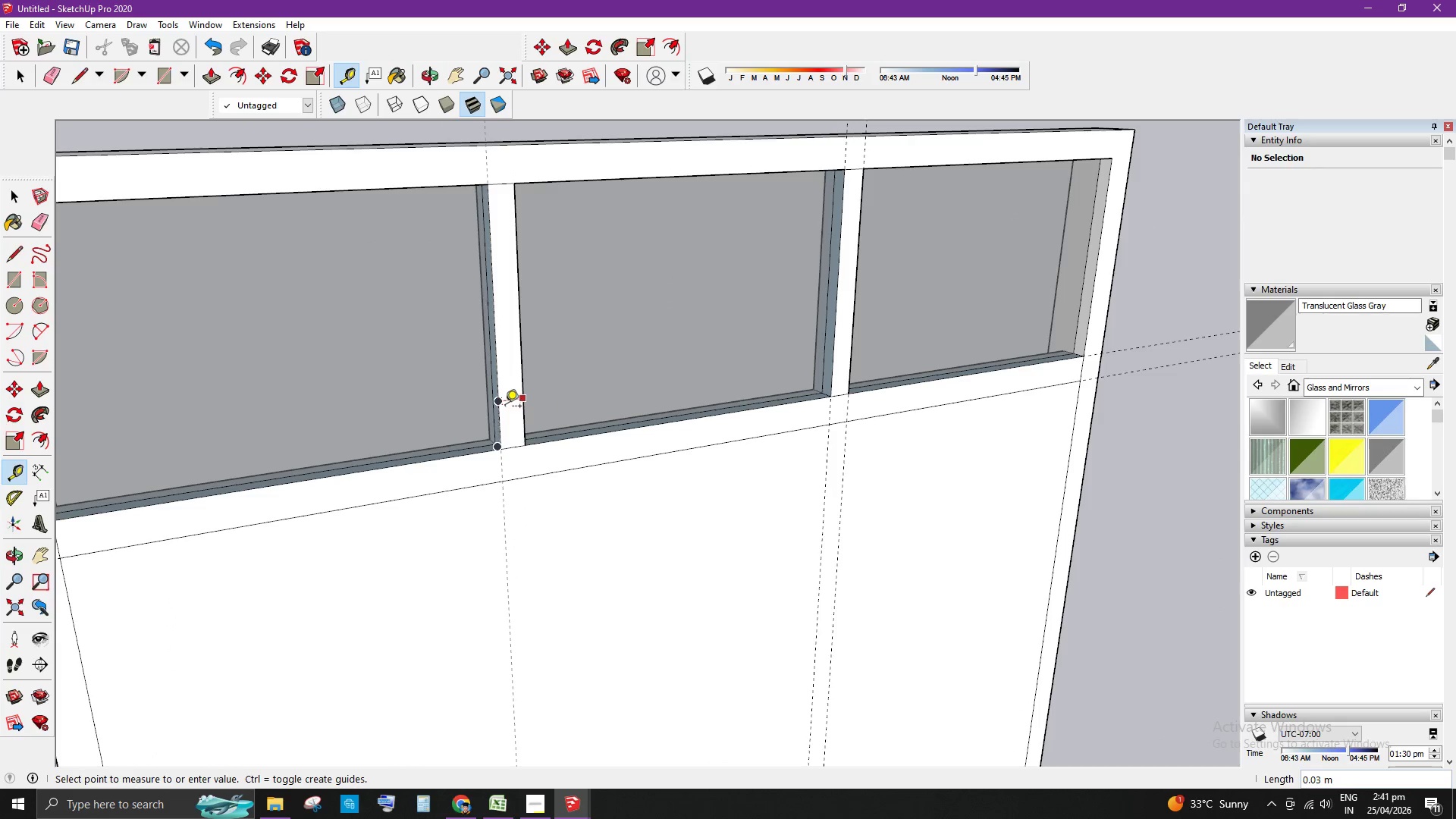 
left_click([505, 407])
 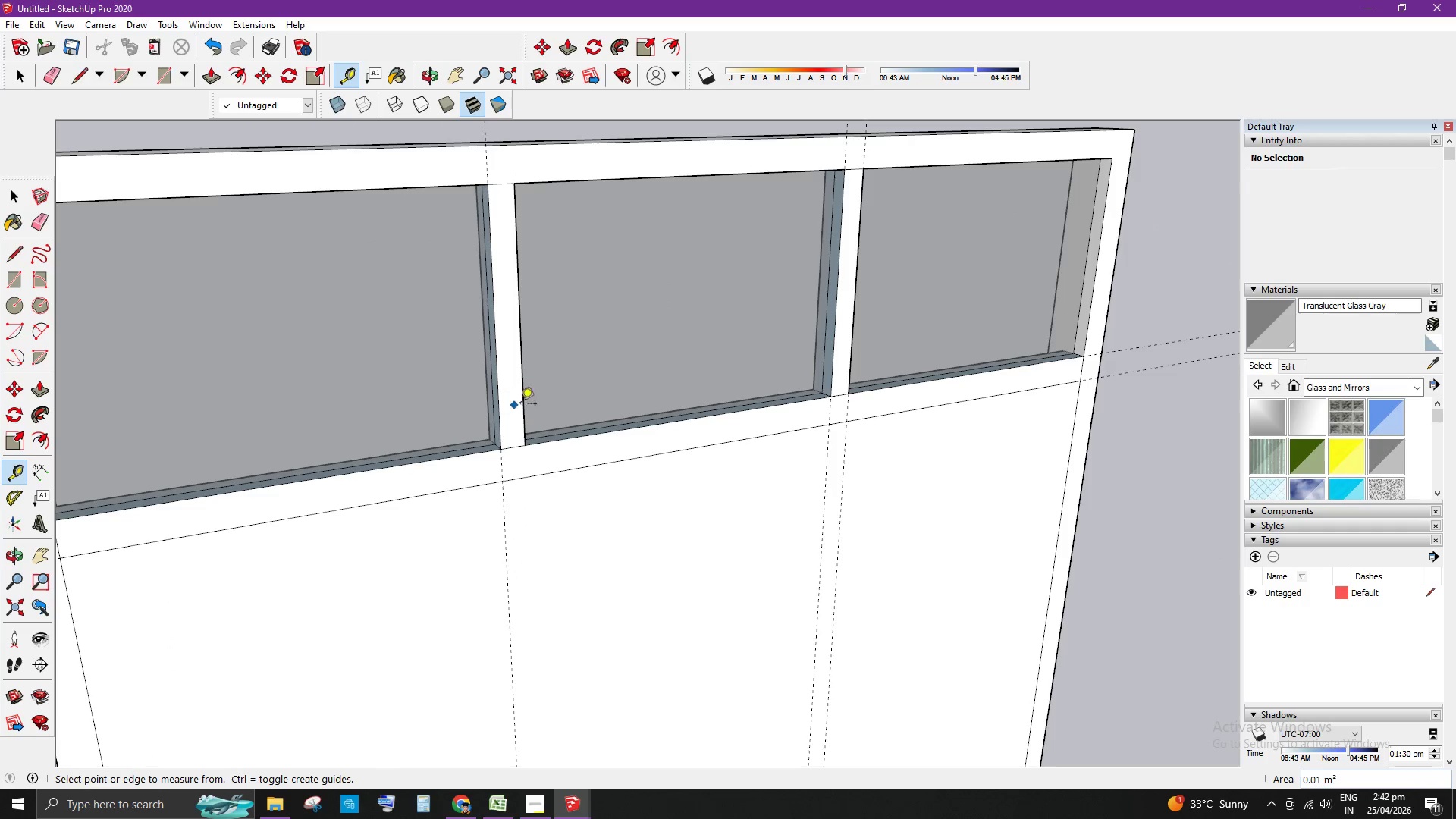 
left_click([522, 402])
 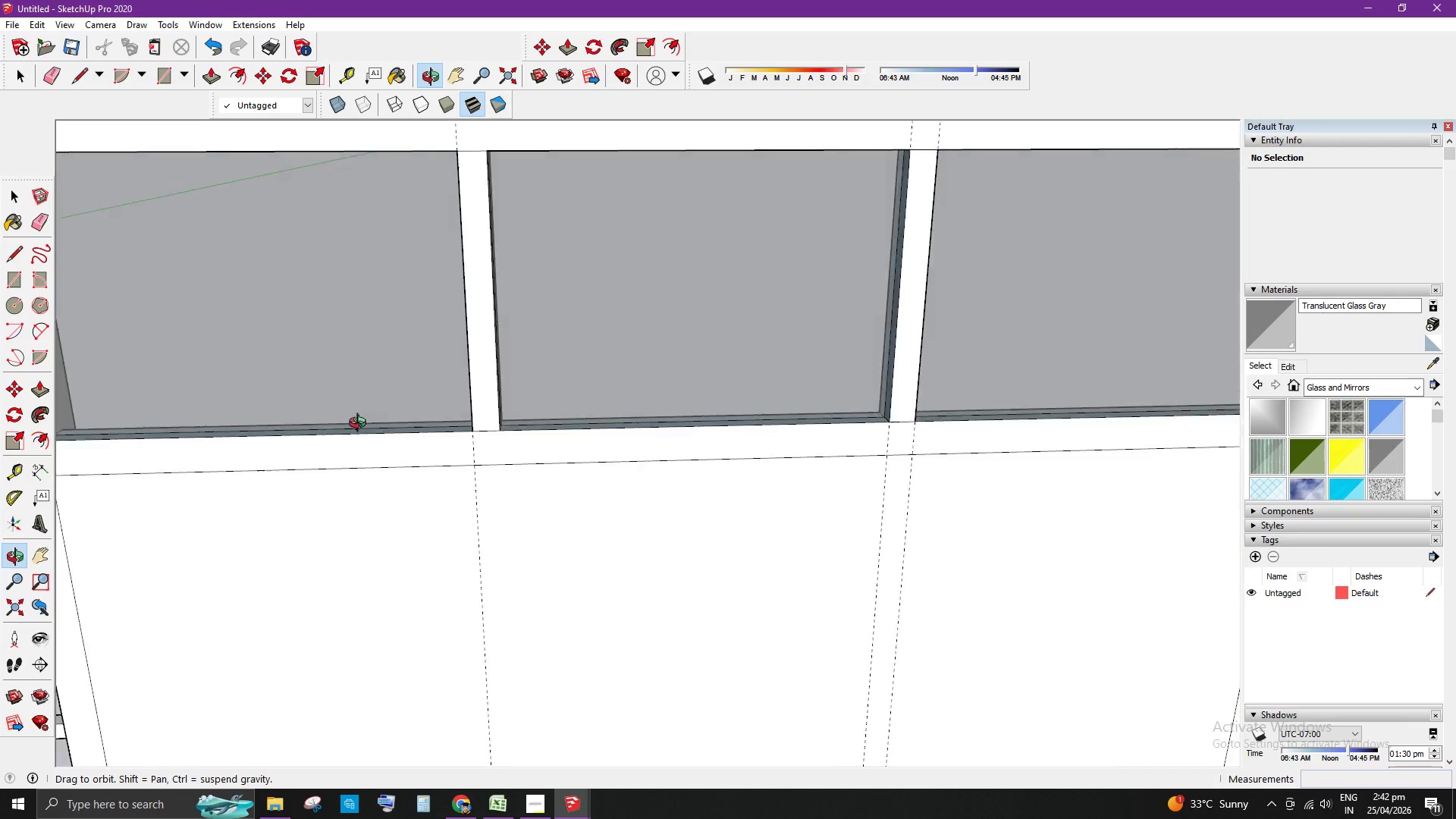 
scroll: coordinate [532, 408], scroll_direction: up, amount: 1.0
 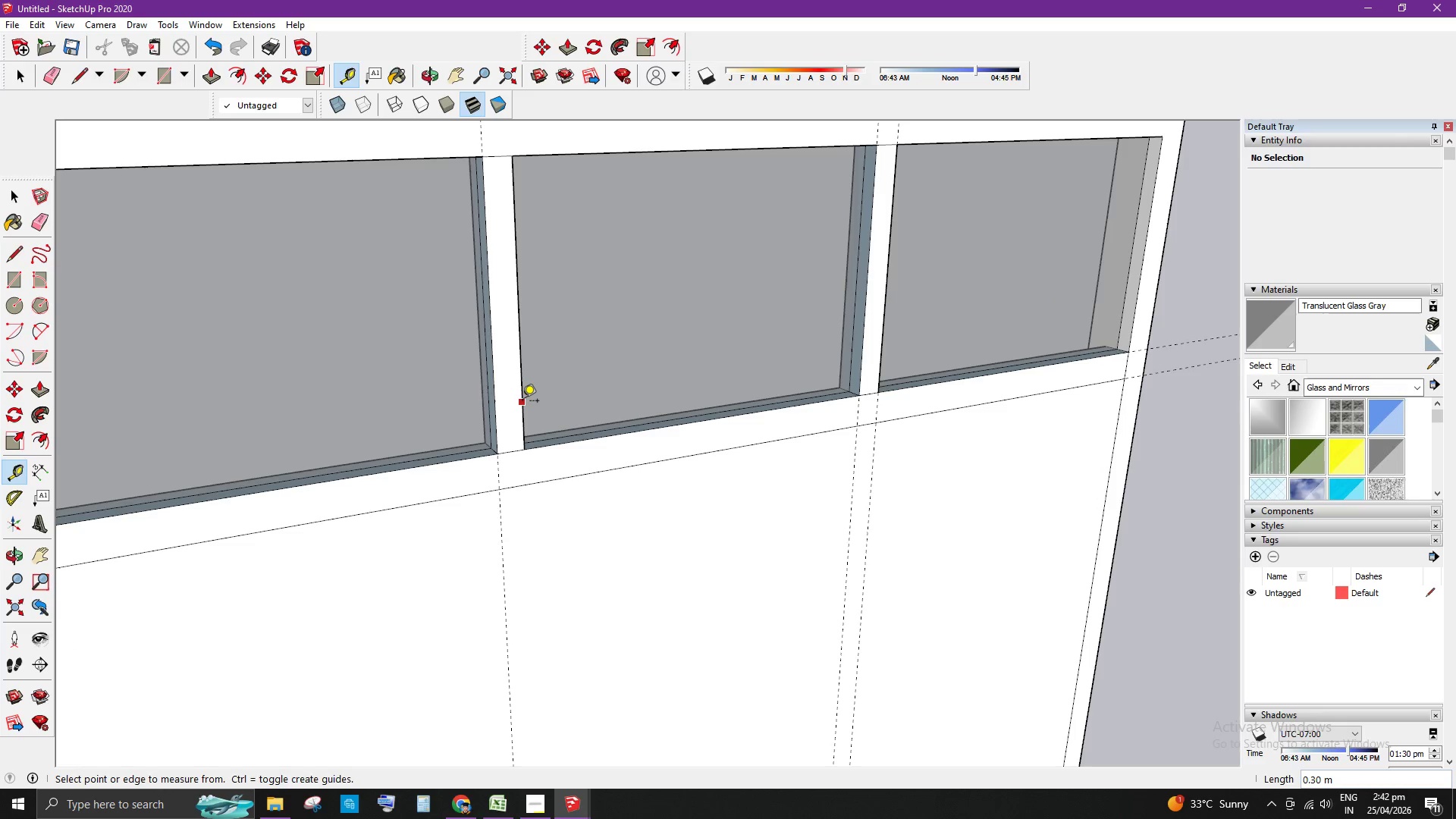 
left_click([487, 419])
 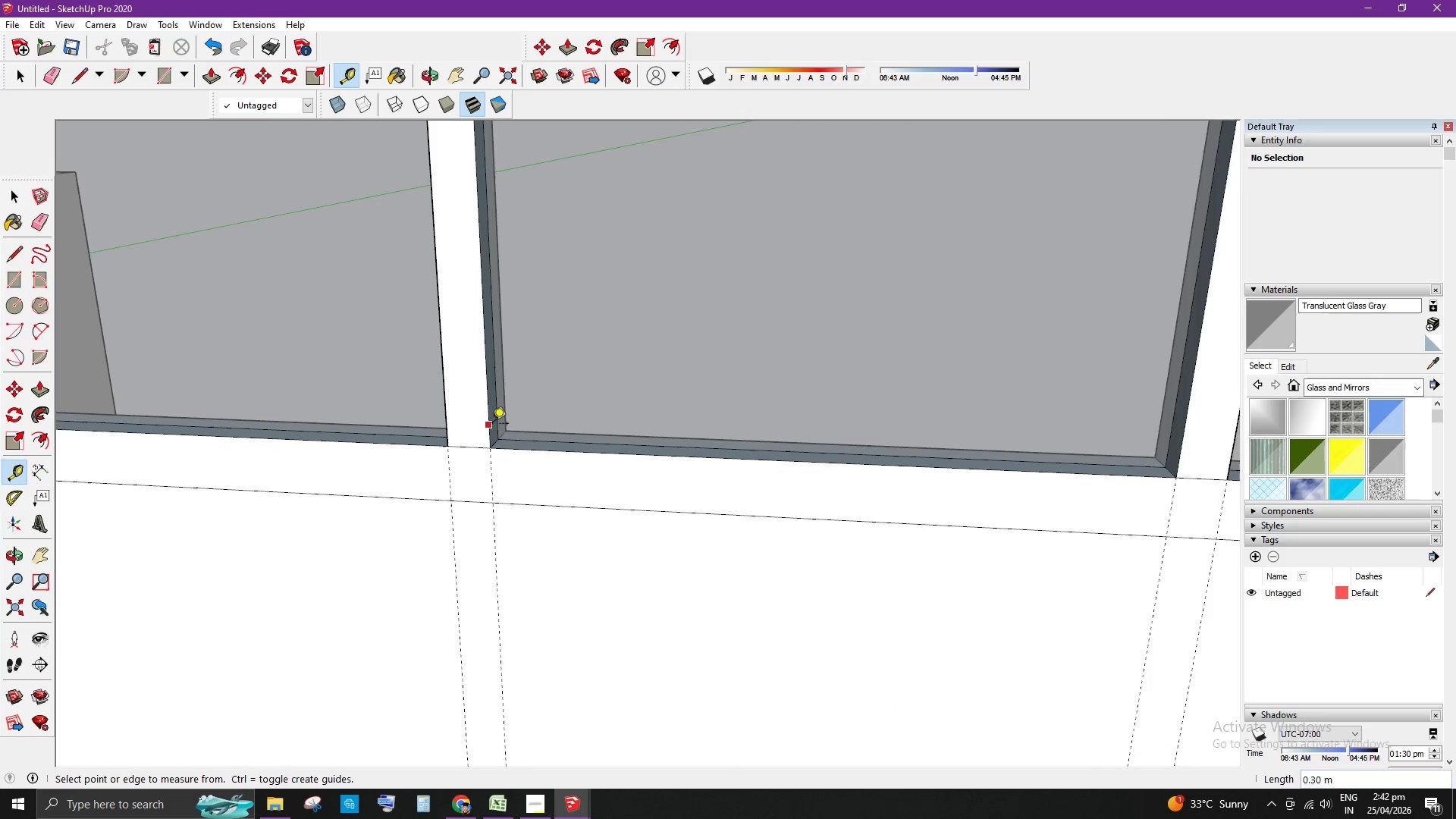 
scroll: coordinate [491, 400], scroll_direction: up, amount: 5.0
 